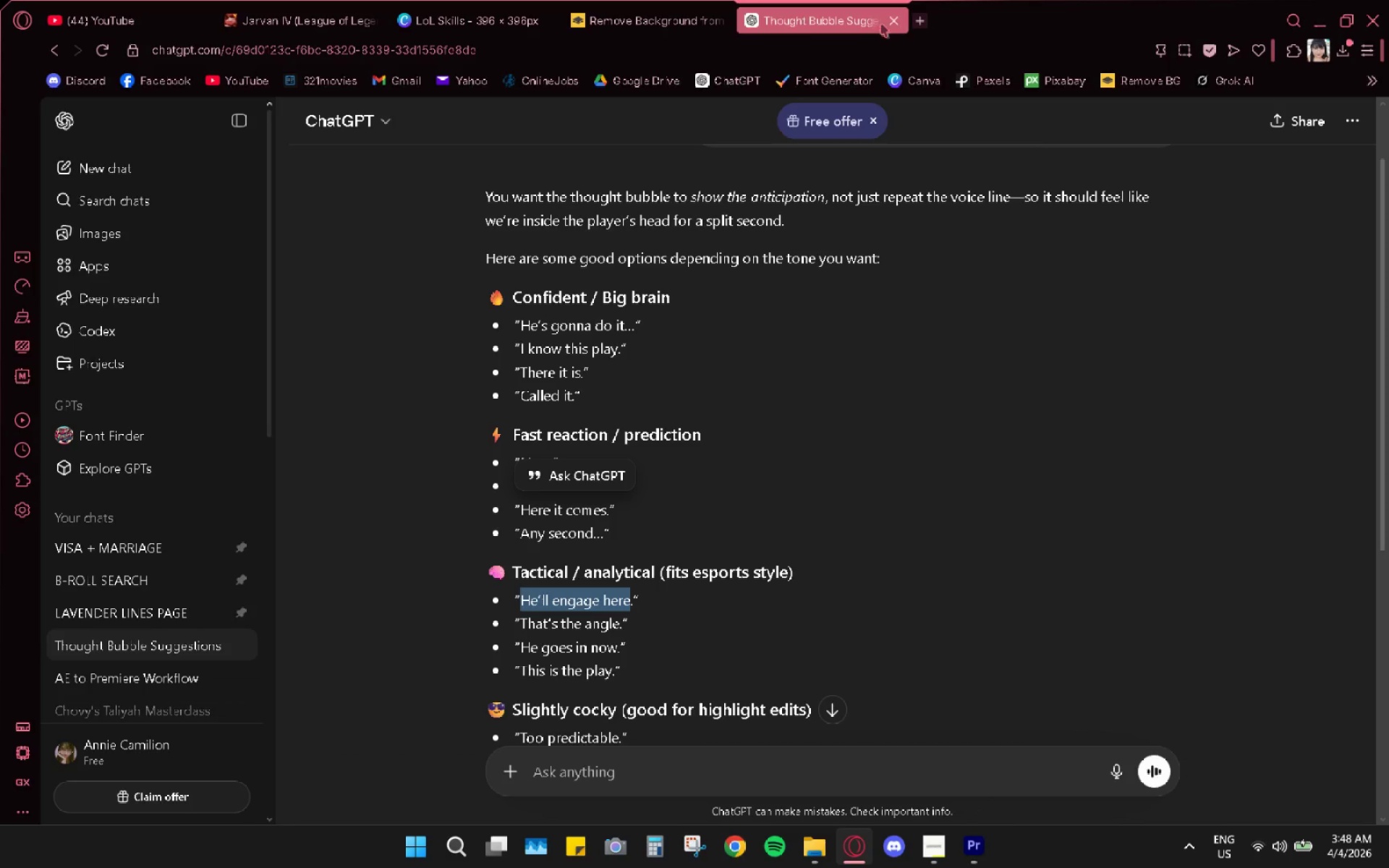 
left_click([887, 25])
 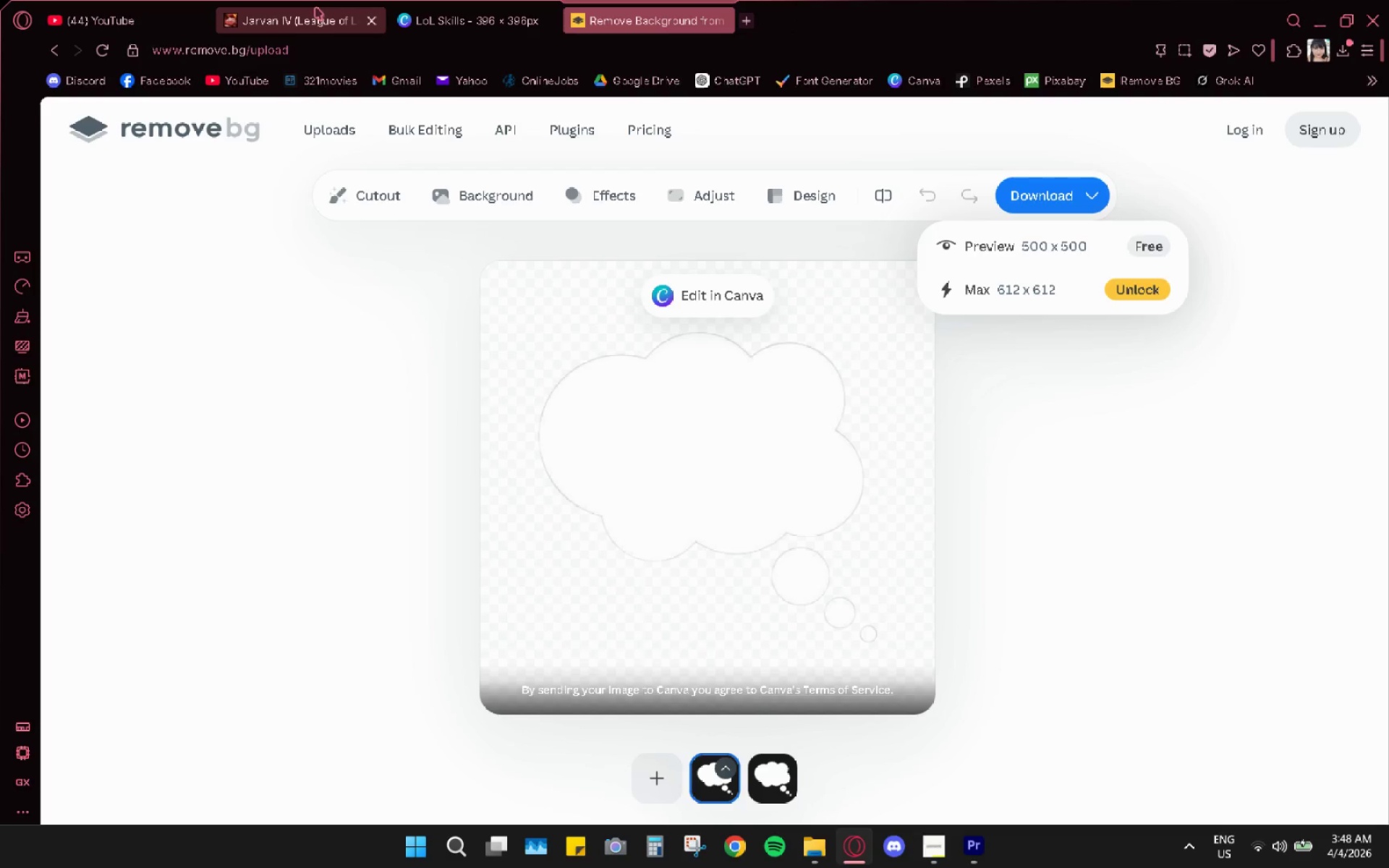 
left_click([315, 7])
 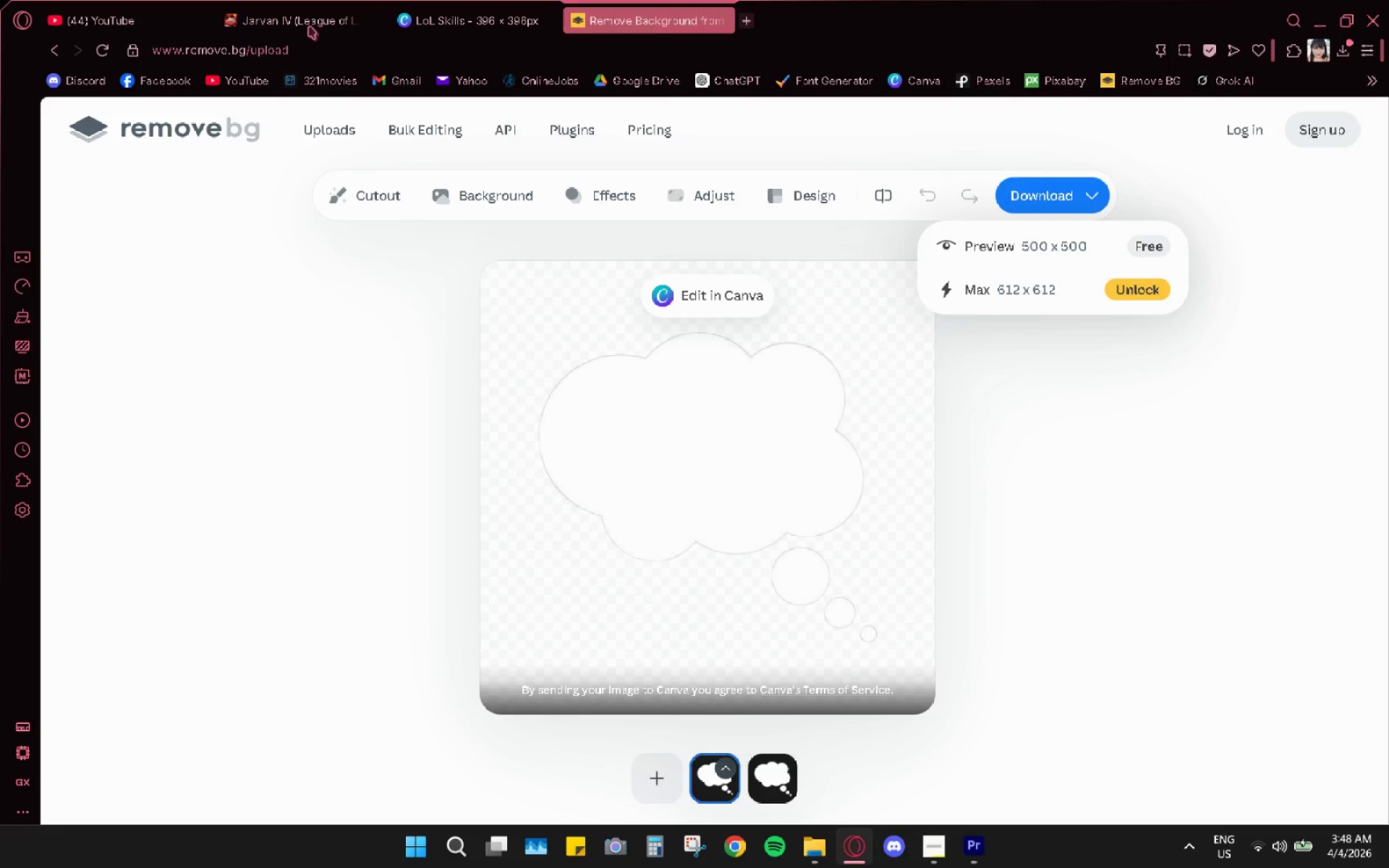 
left_click([376, 17])
 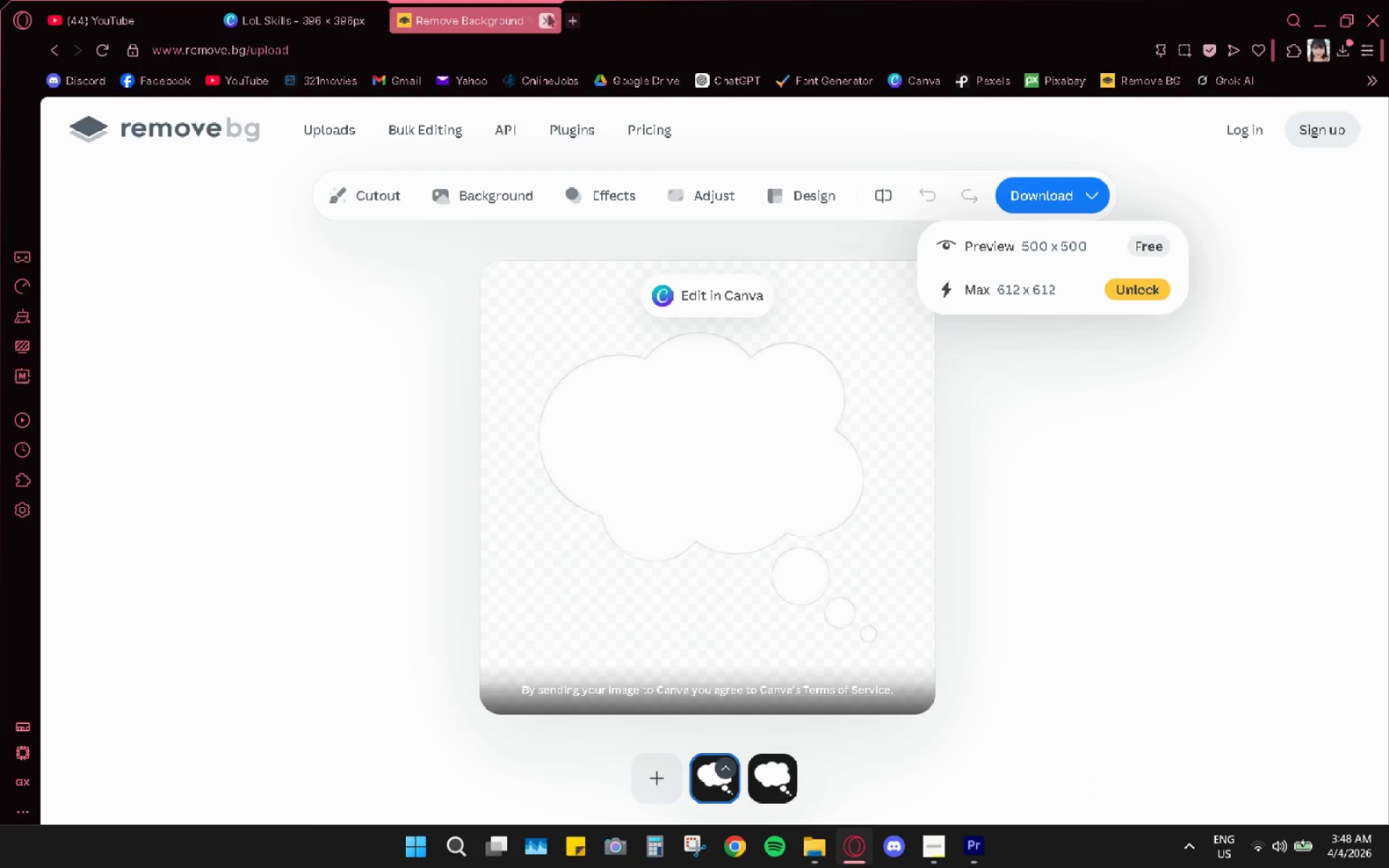 
left_click_drag(start_coordinate=[392, 13], to_coordinate=[391, 18])
 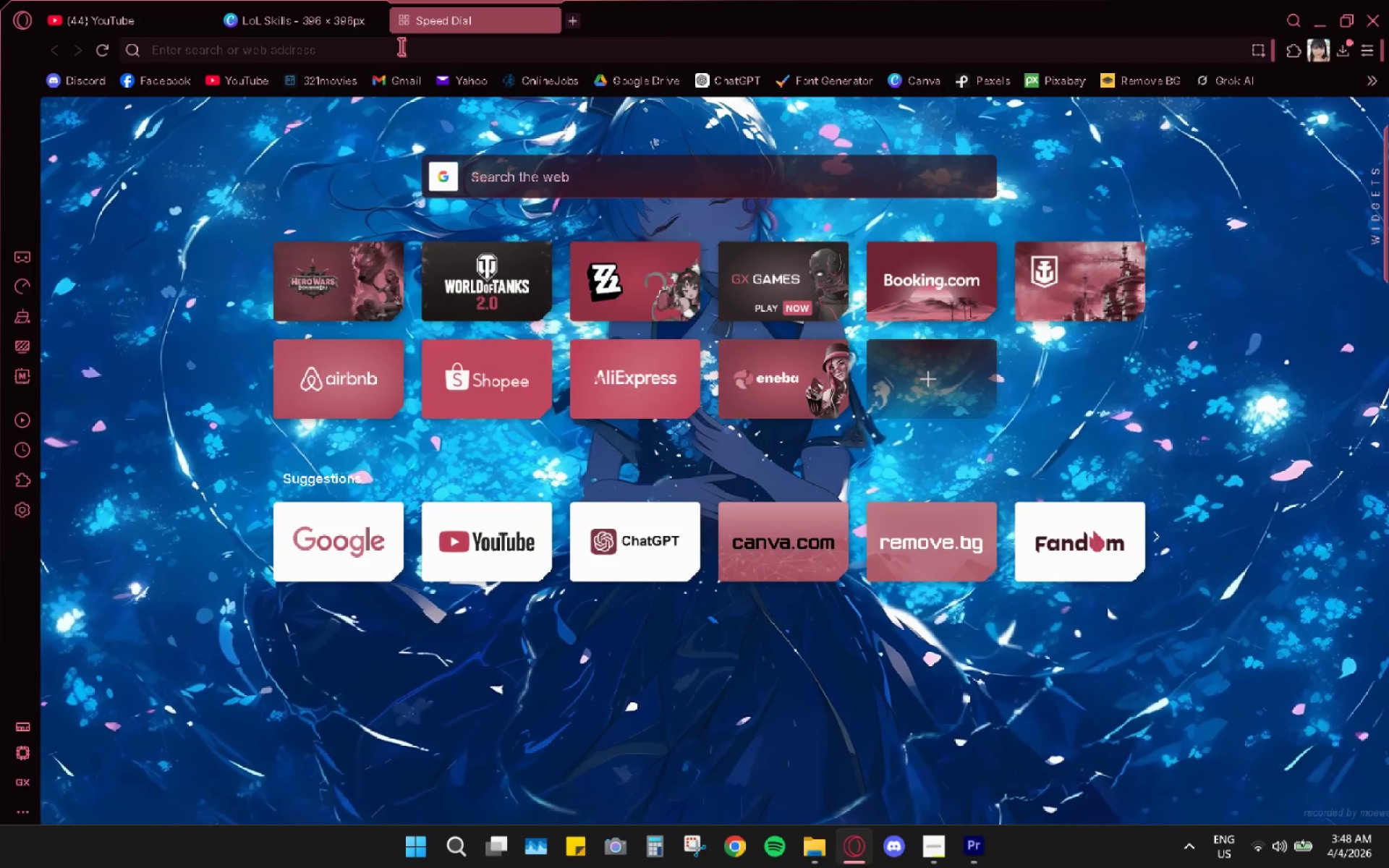 
type(seraphs emra)
key(Backspace)
key(Backspace)
type(brace lol)
 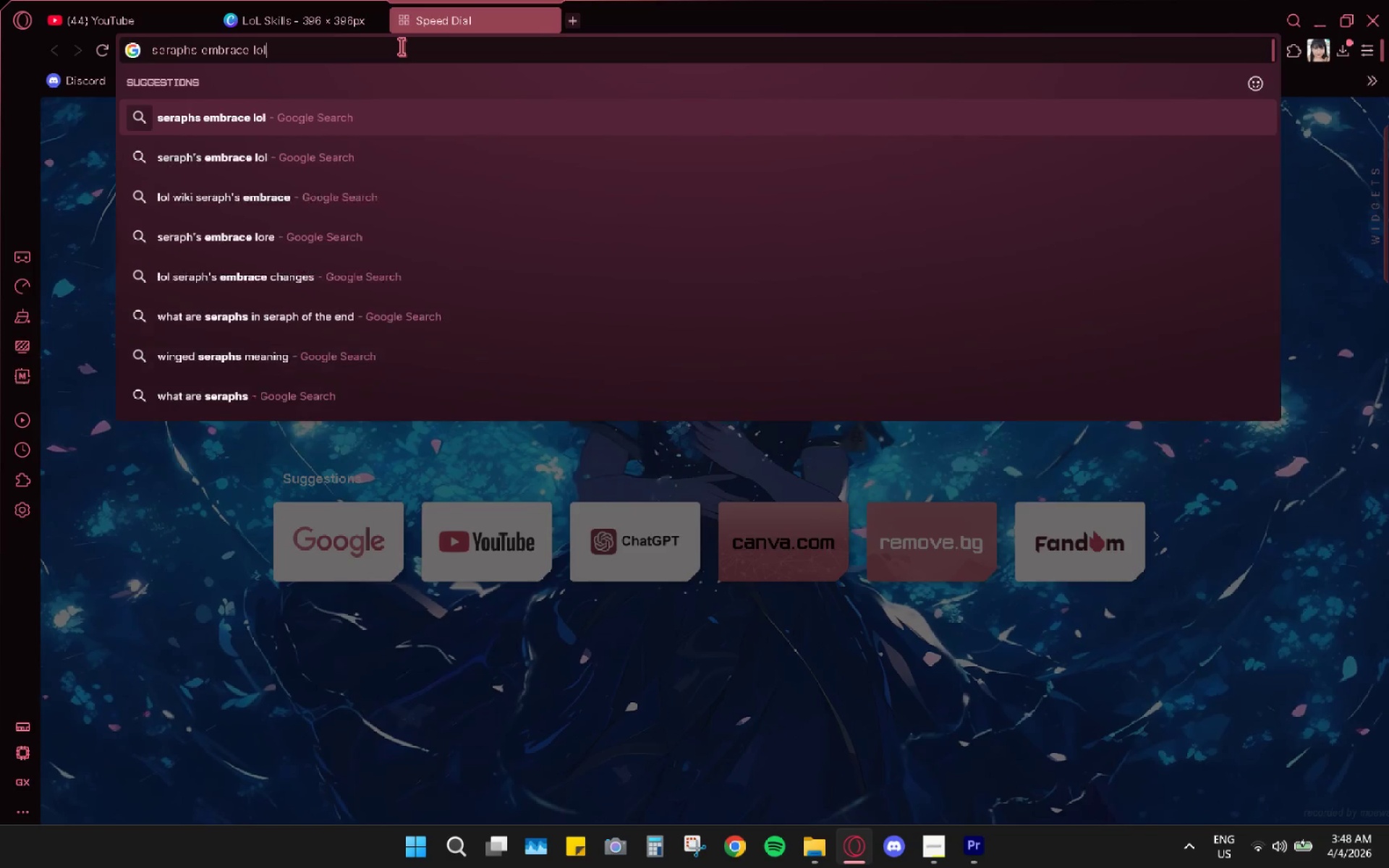 
key(Enter)
 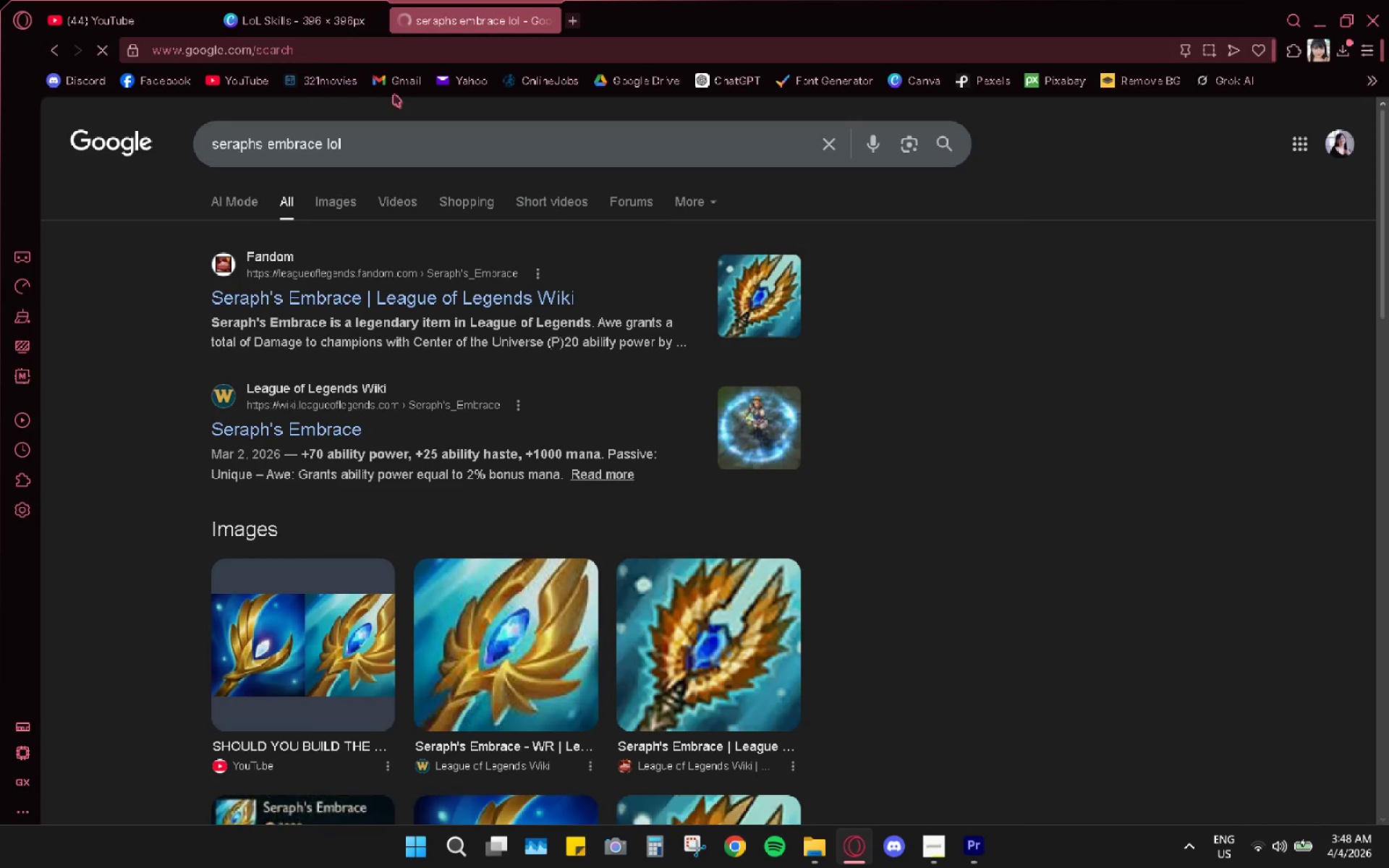 
left_click([344, 200])
 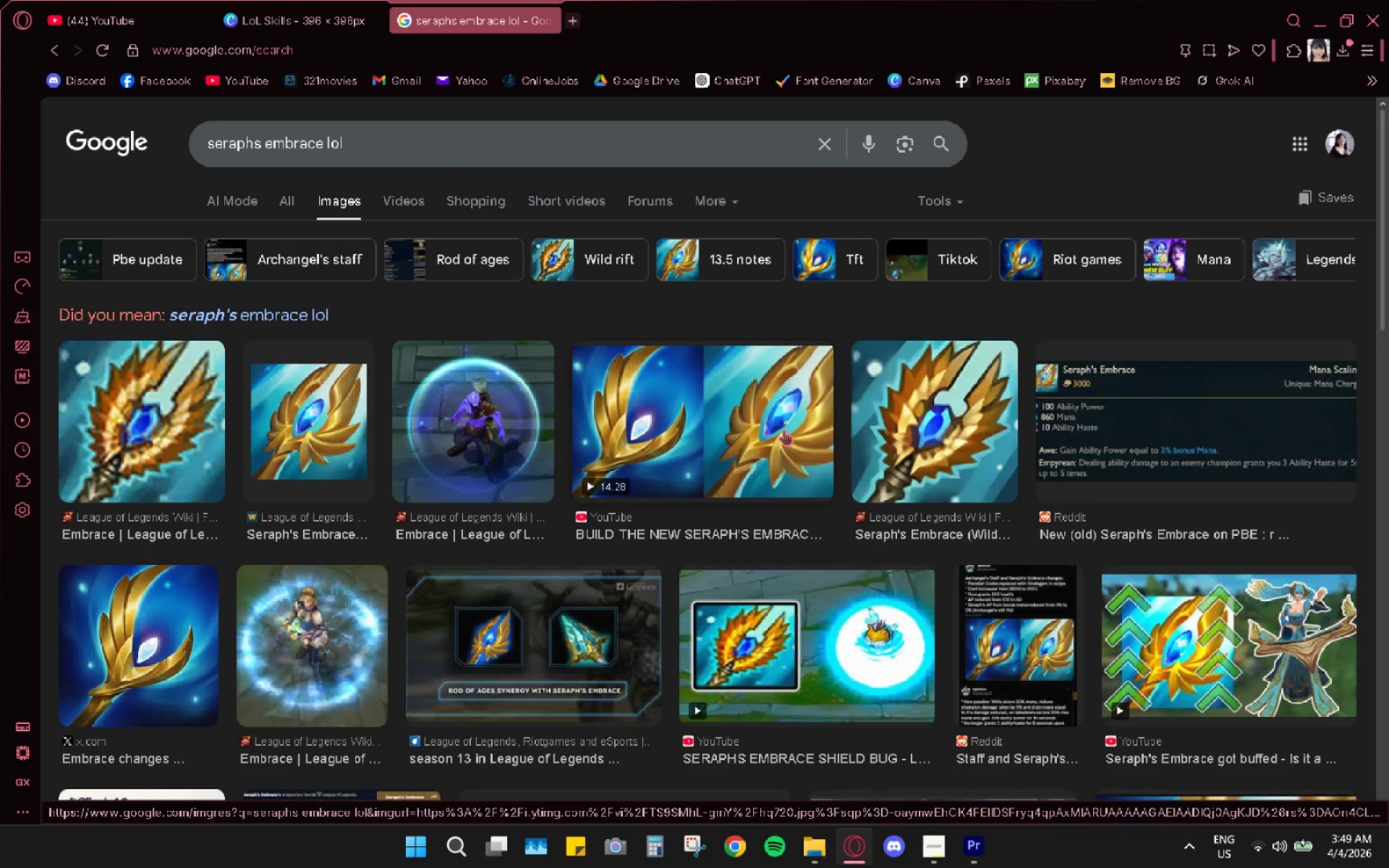 
left_click([315, 391])
 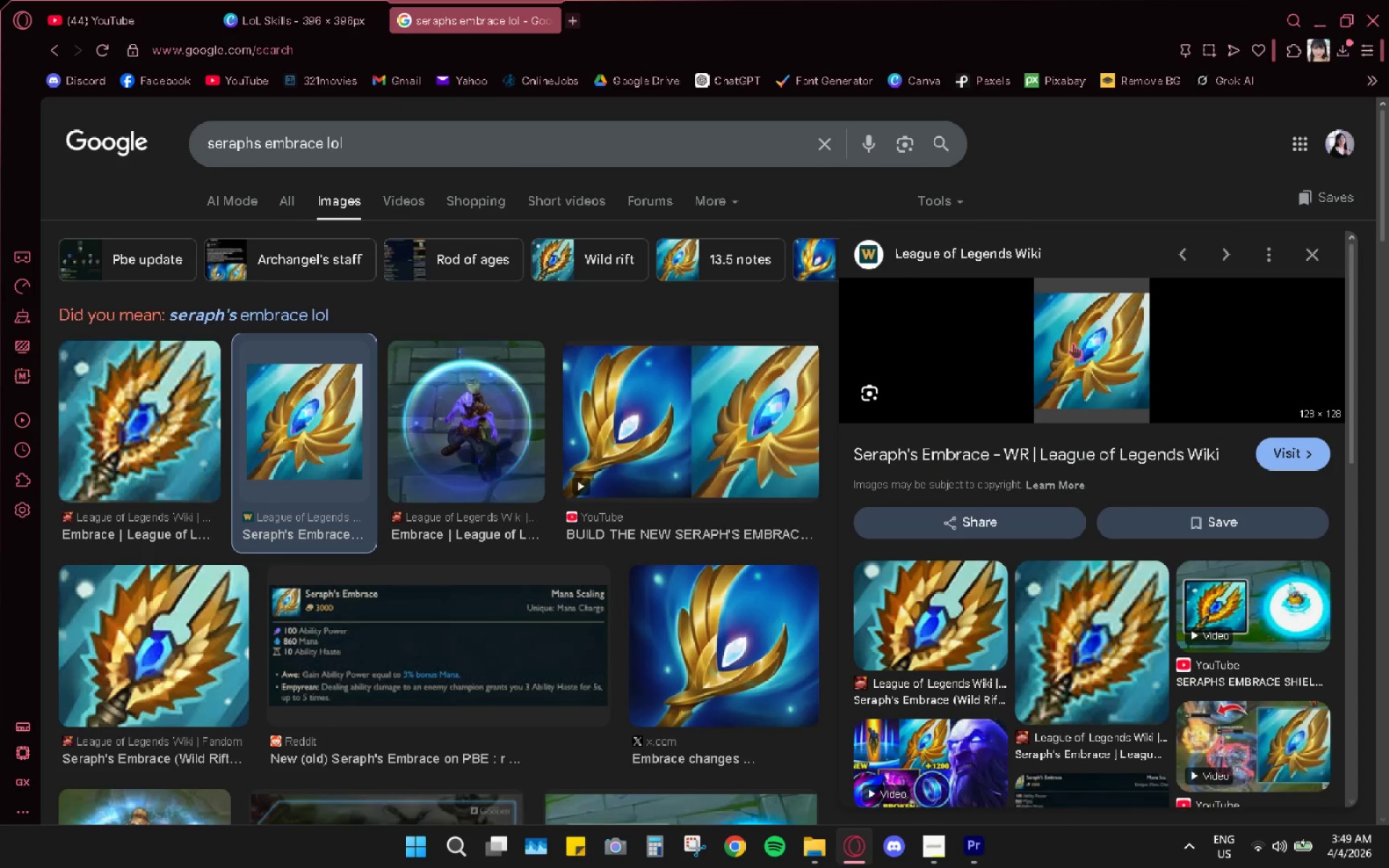 
right_click([1073, 342])
 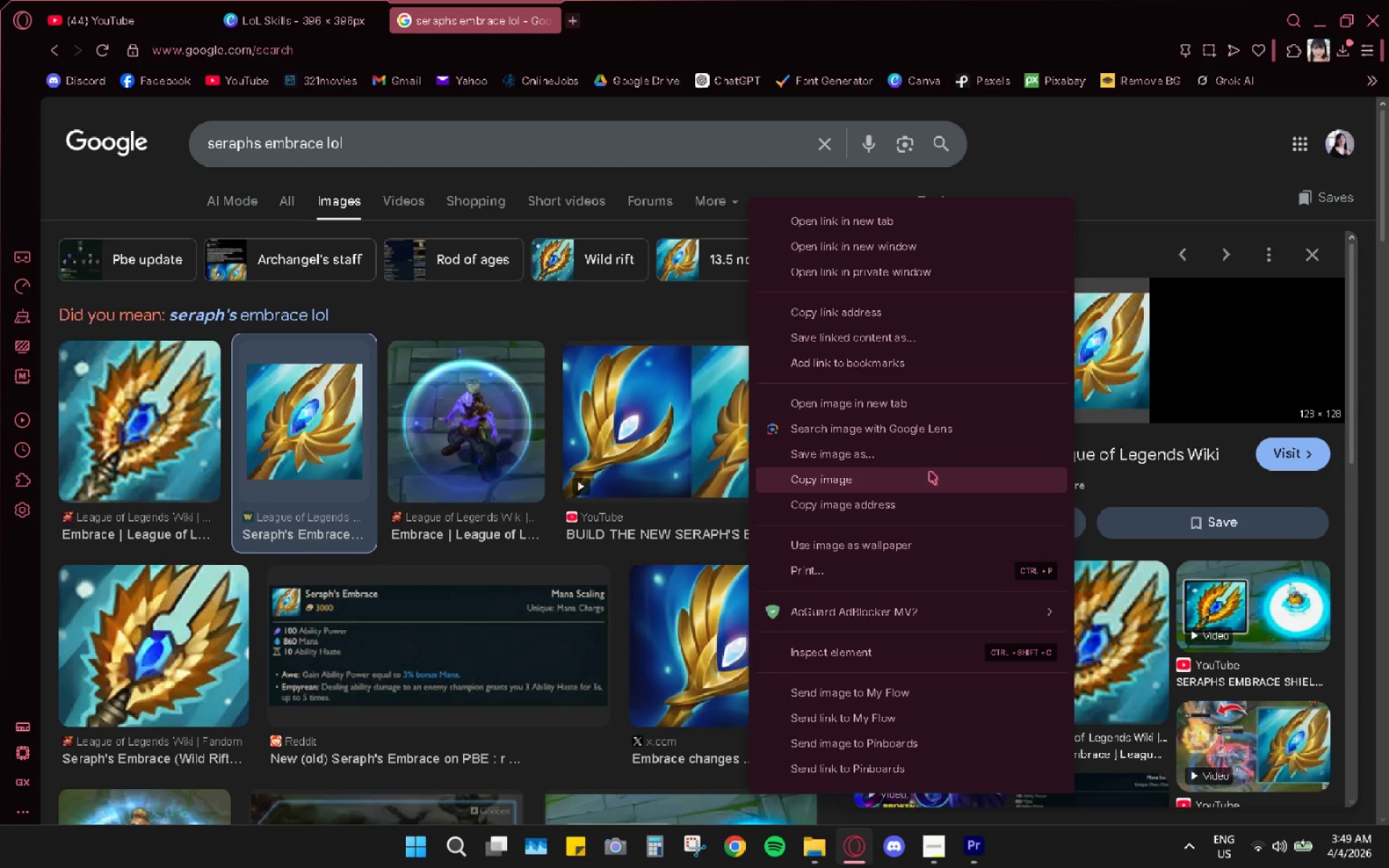 
left_click([897, 483])
 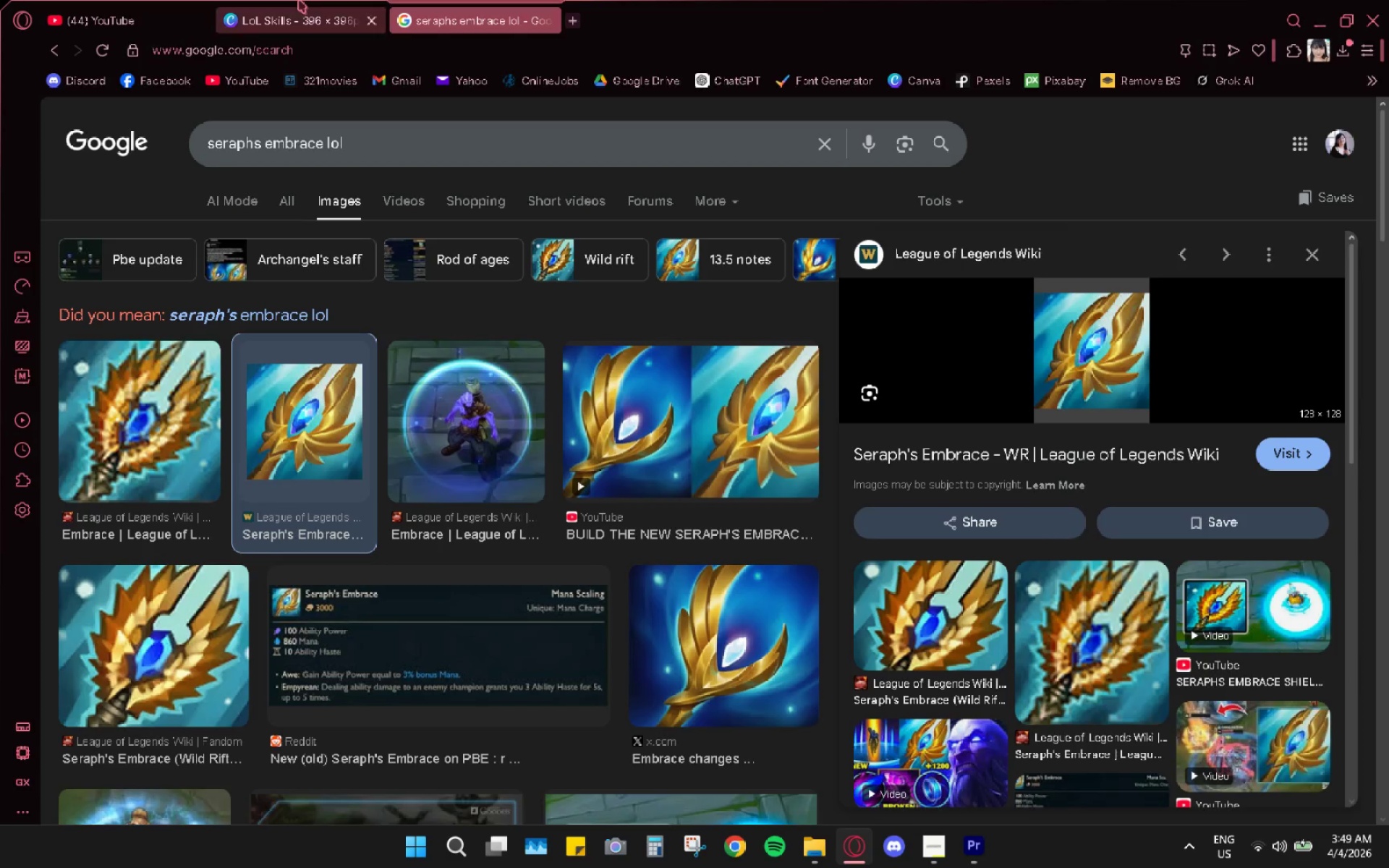 
left_click([299, 0])
 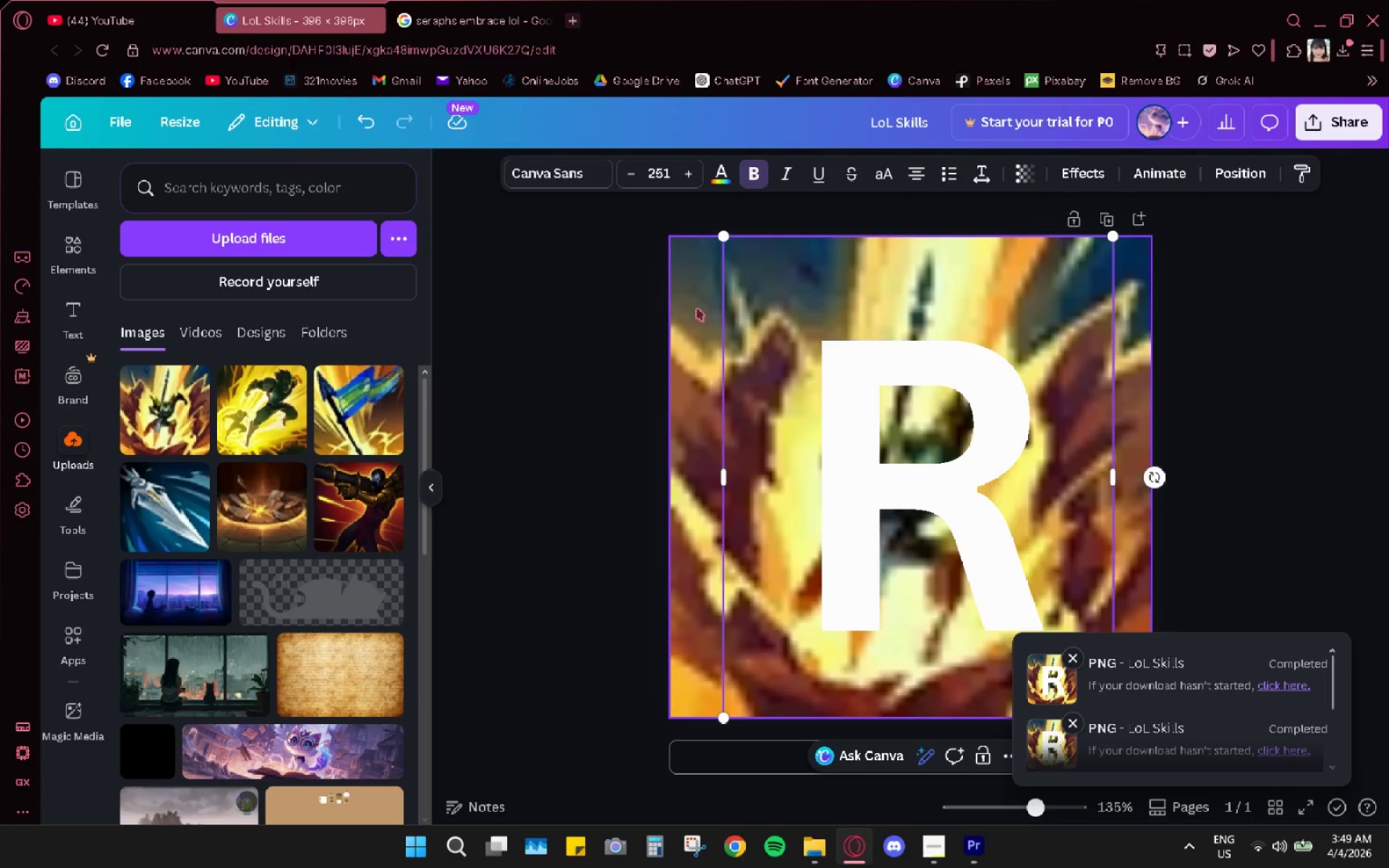 
left_click([697, 308])
 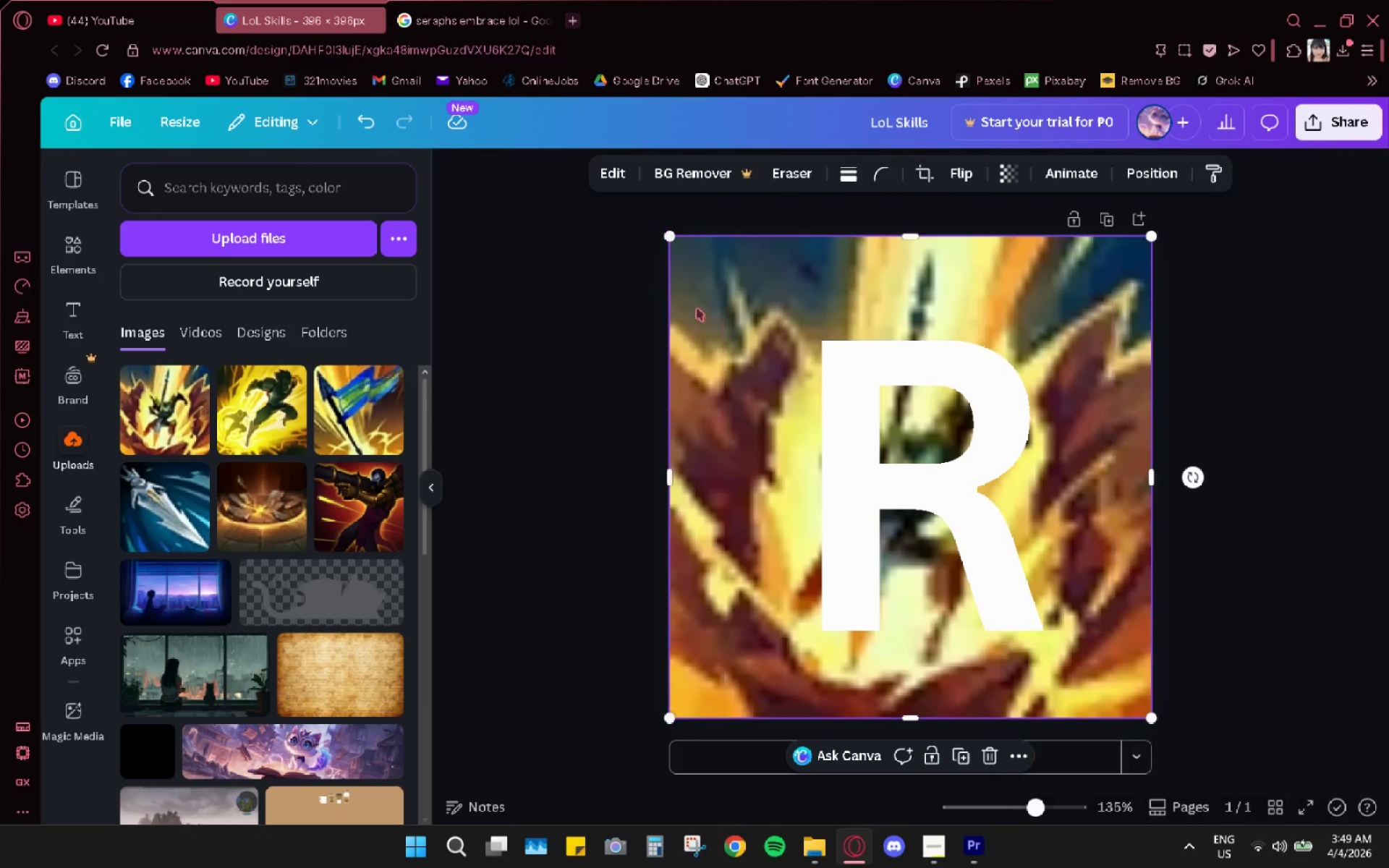 
key(Control+V)
 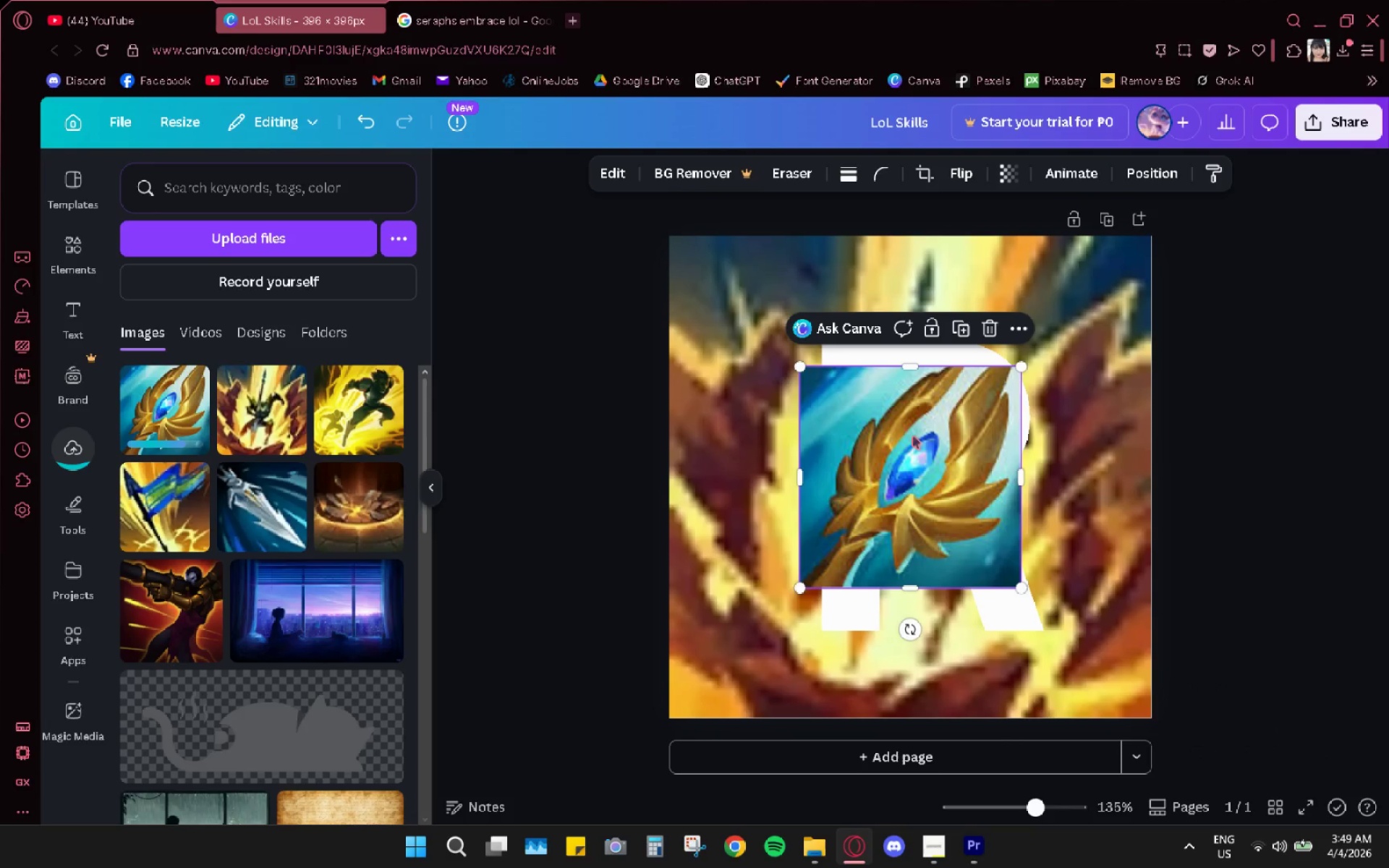 
left_click_drag(start_coordinate=[913, 436], to_coordinate=[779, 307])
 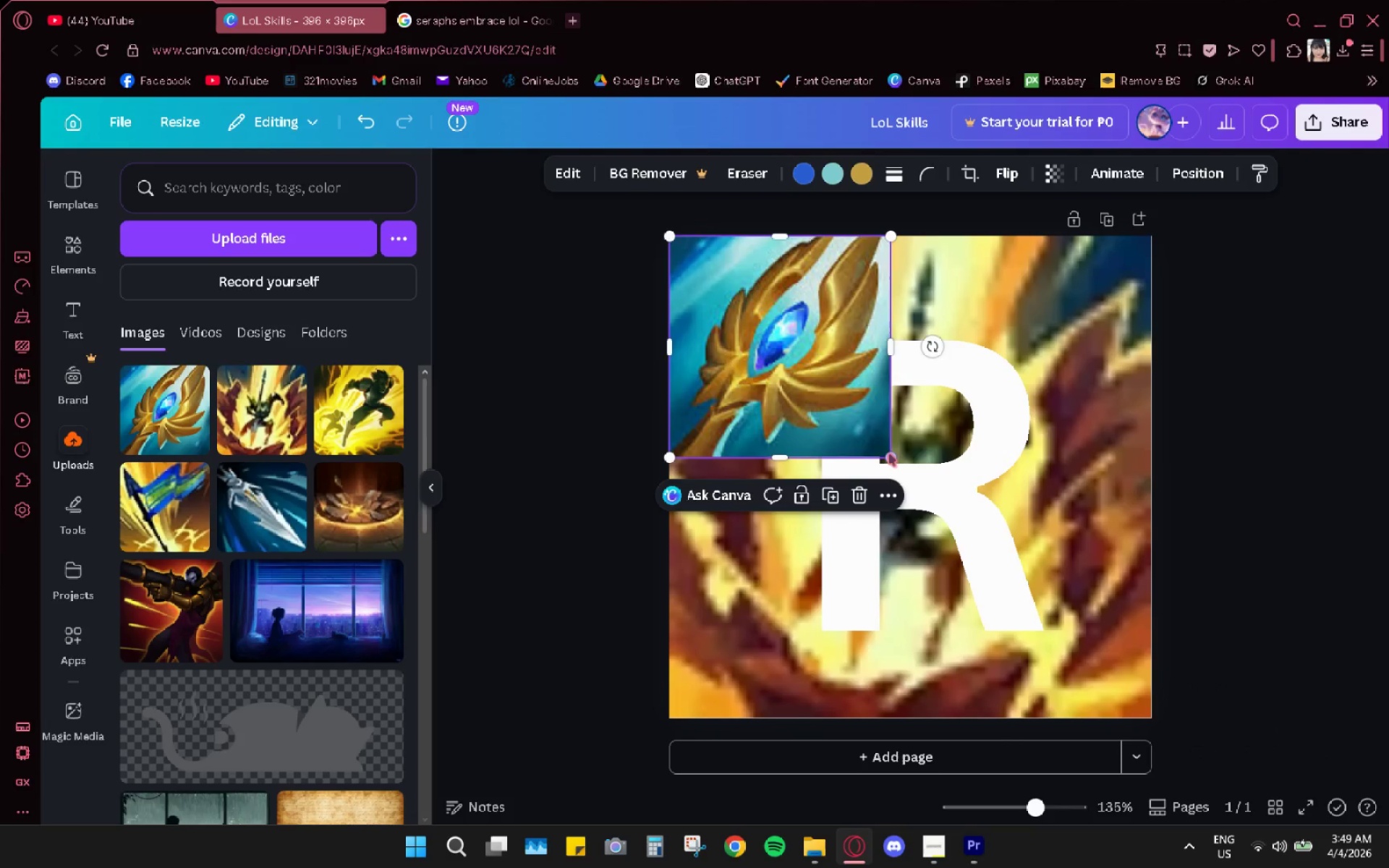 
left_click_drag(start_coordinate=[891, 455], to_coordinate=[1118, 755])
 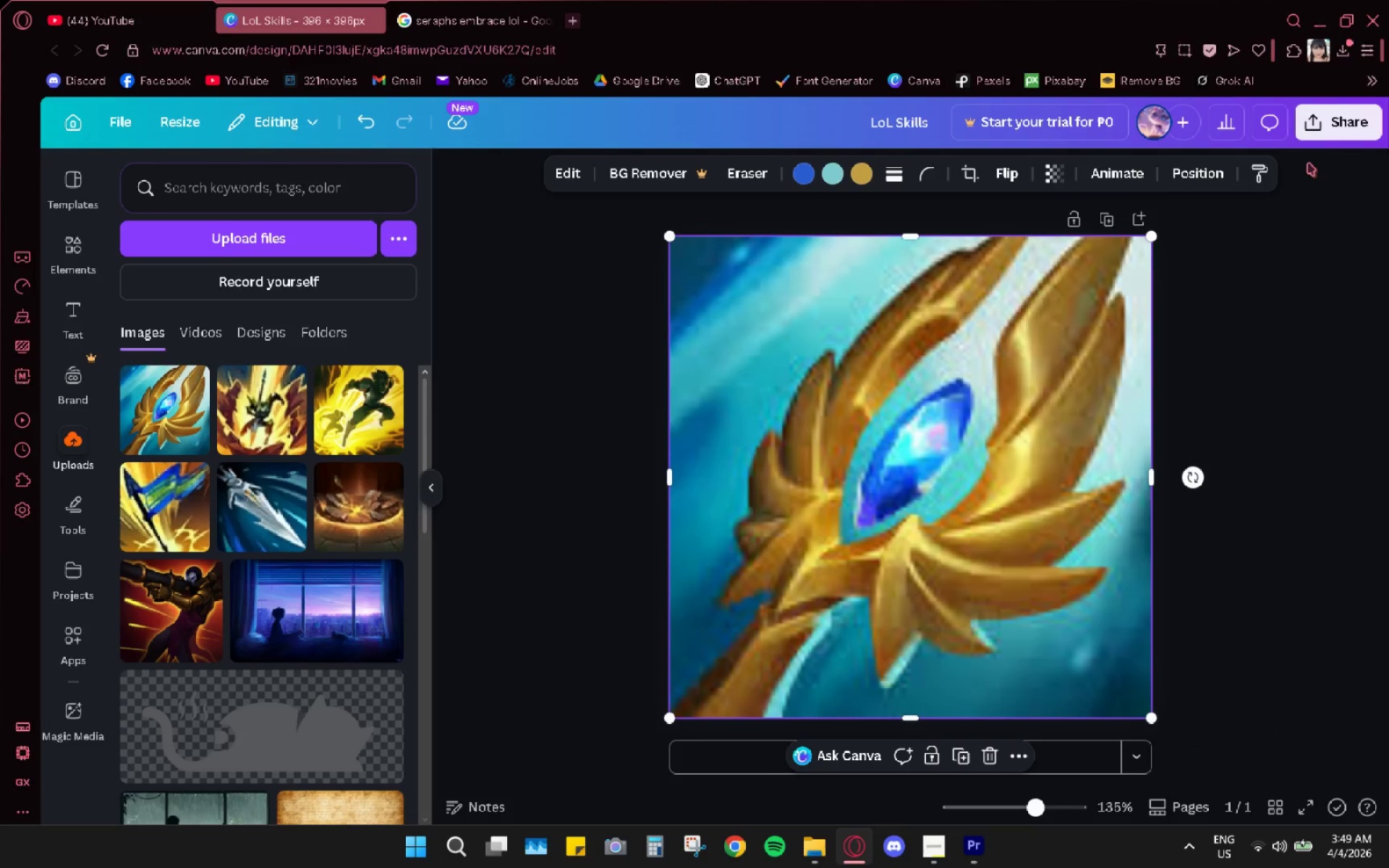 
left_click([1329, 134])
 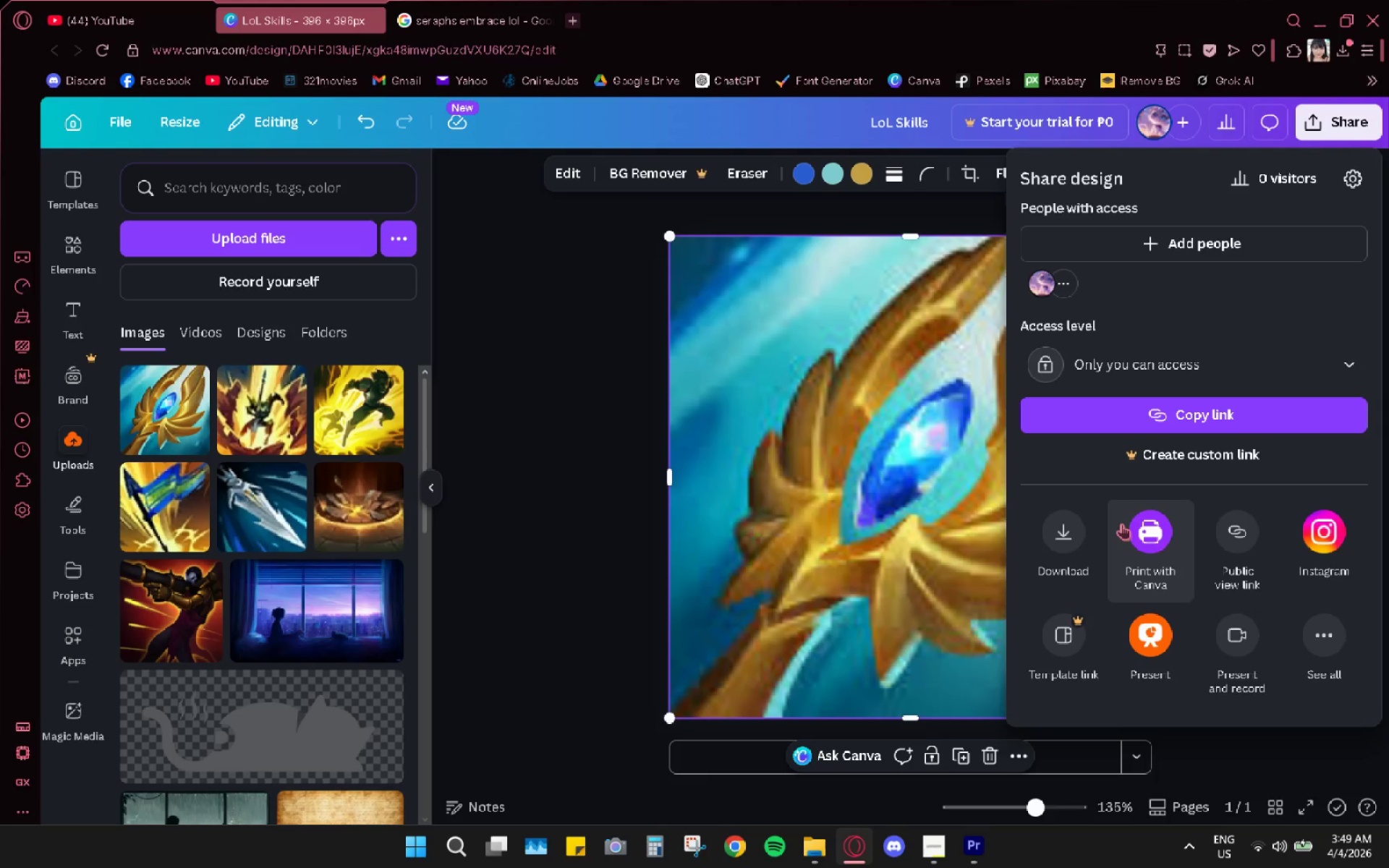 
left_click([1074, 527])
 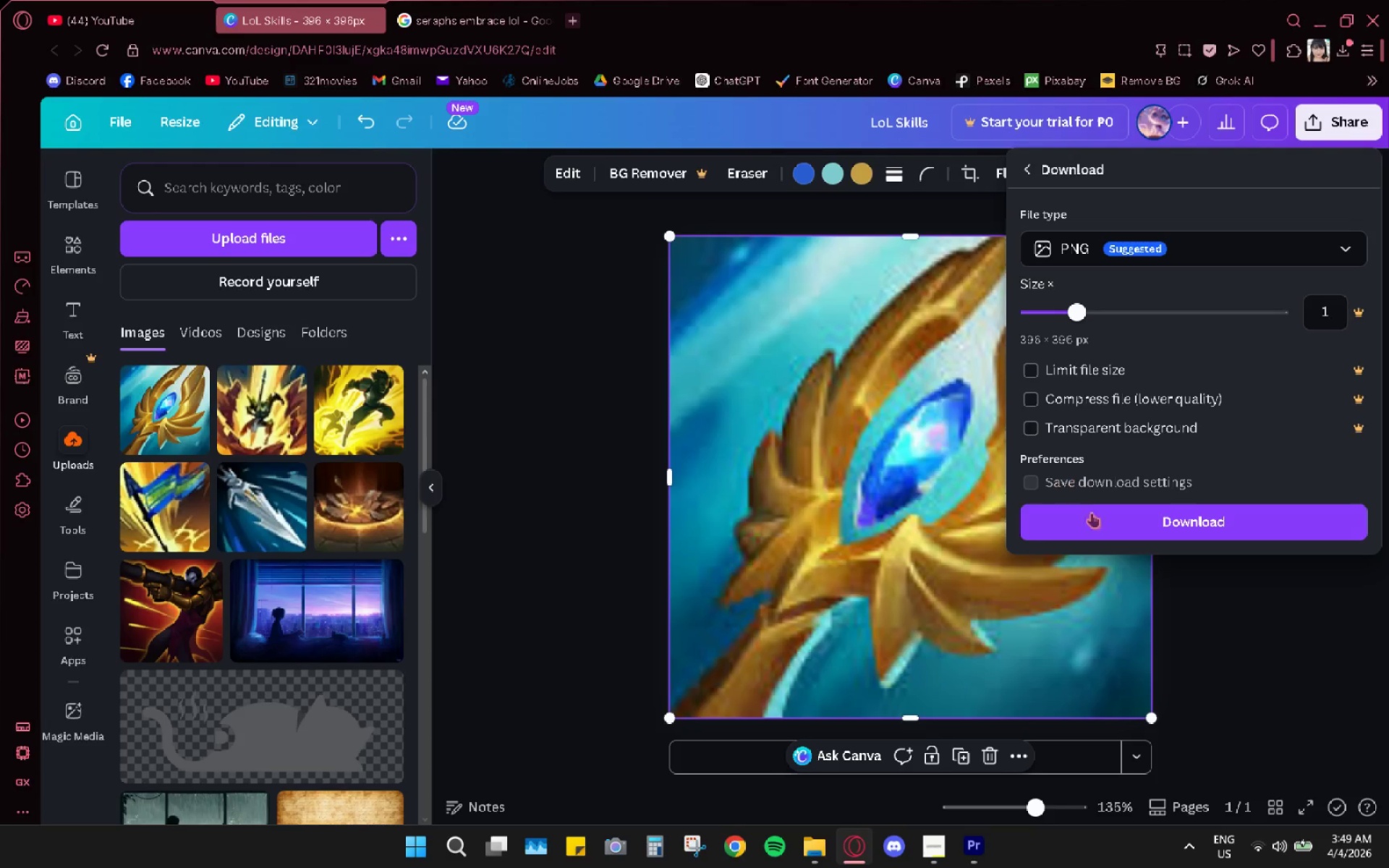 
left_click([1101, 526])
 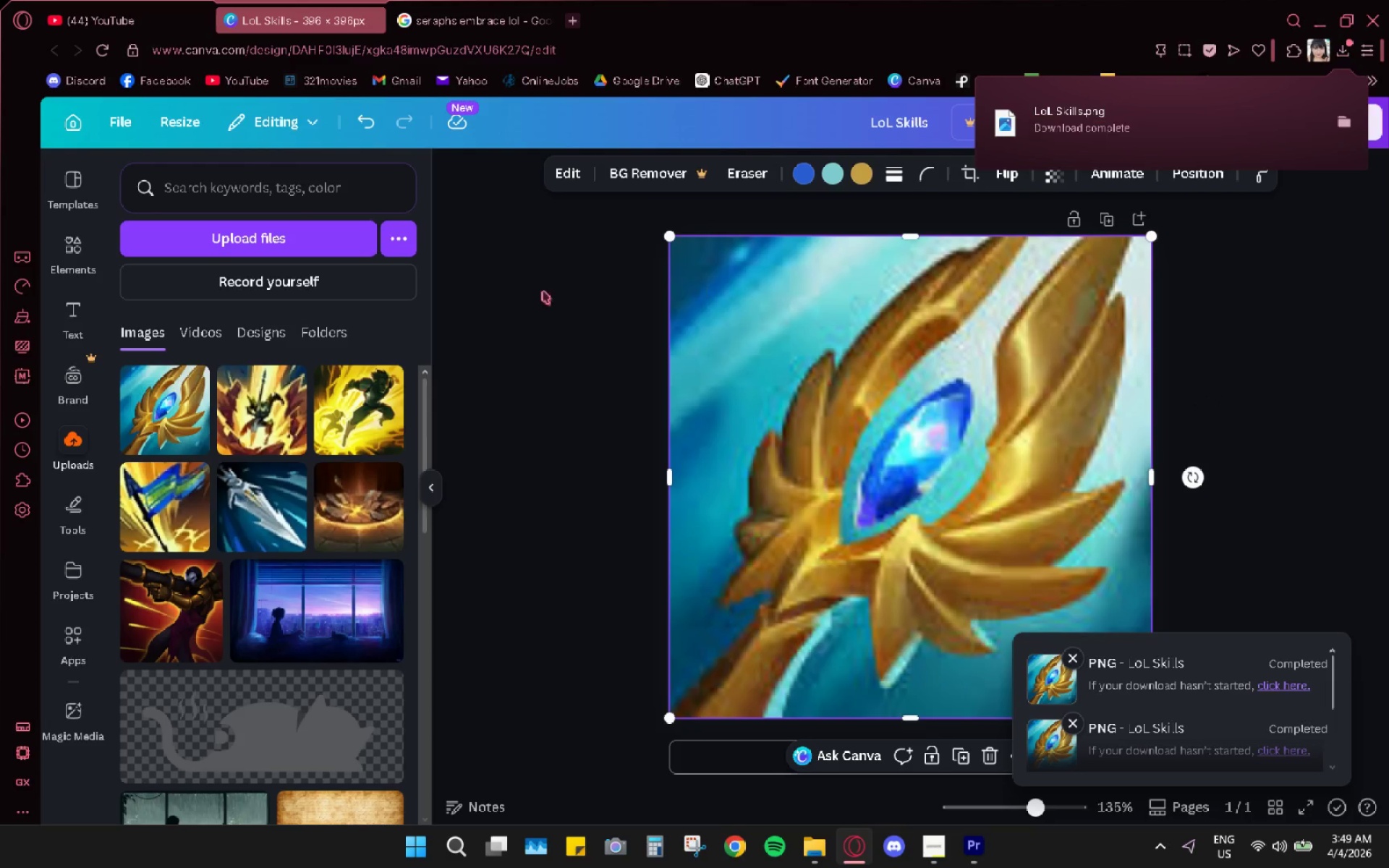 
wait(6.75)
 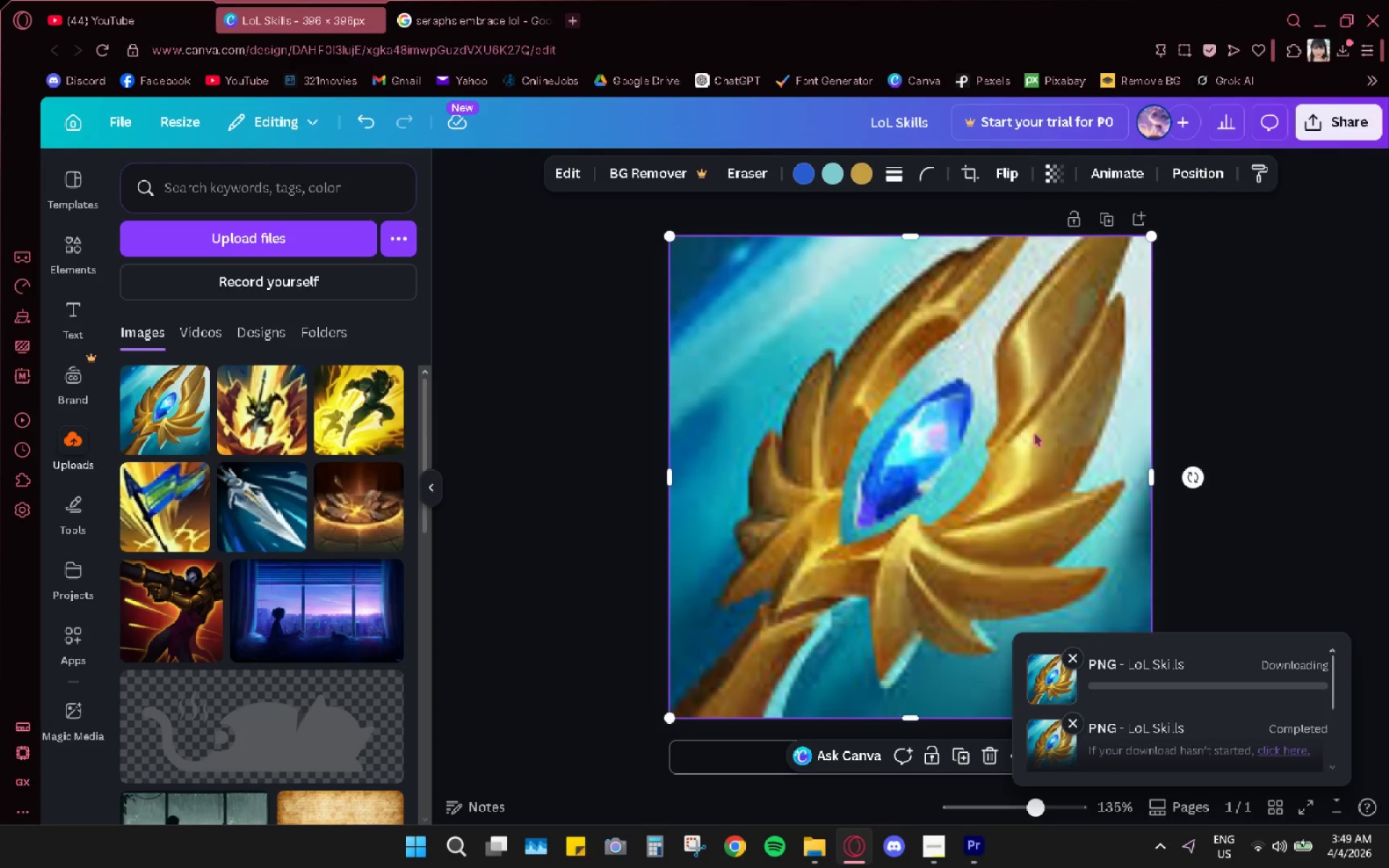 
left_click([539, 337])
 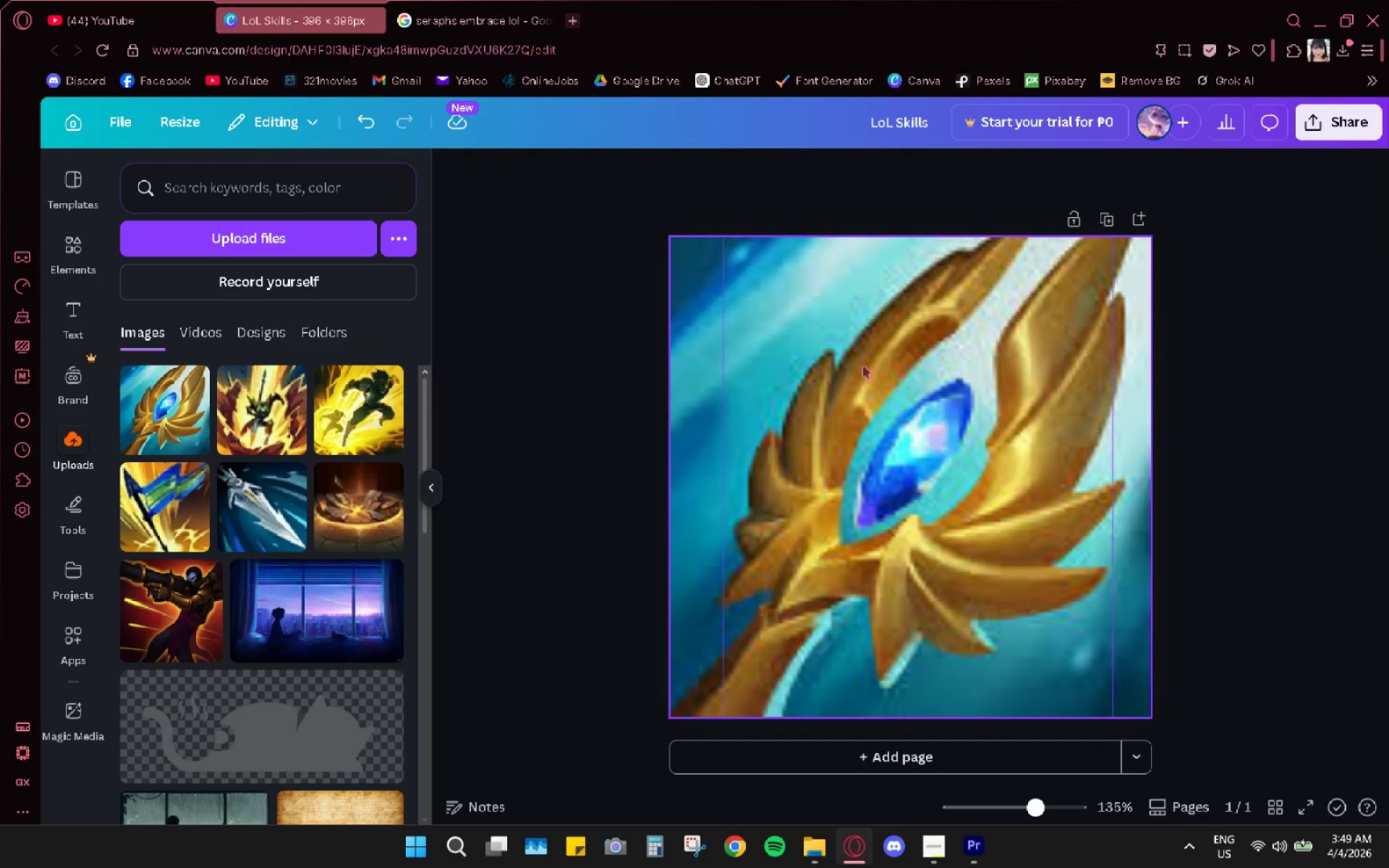 
left_click([863, 366])
 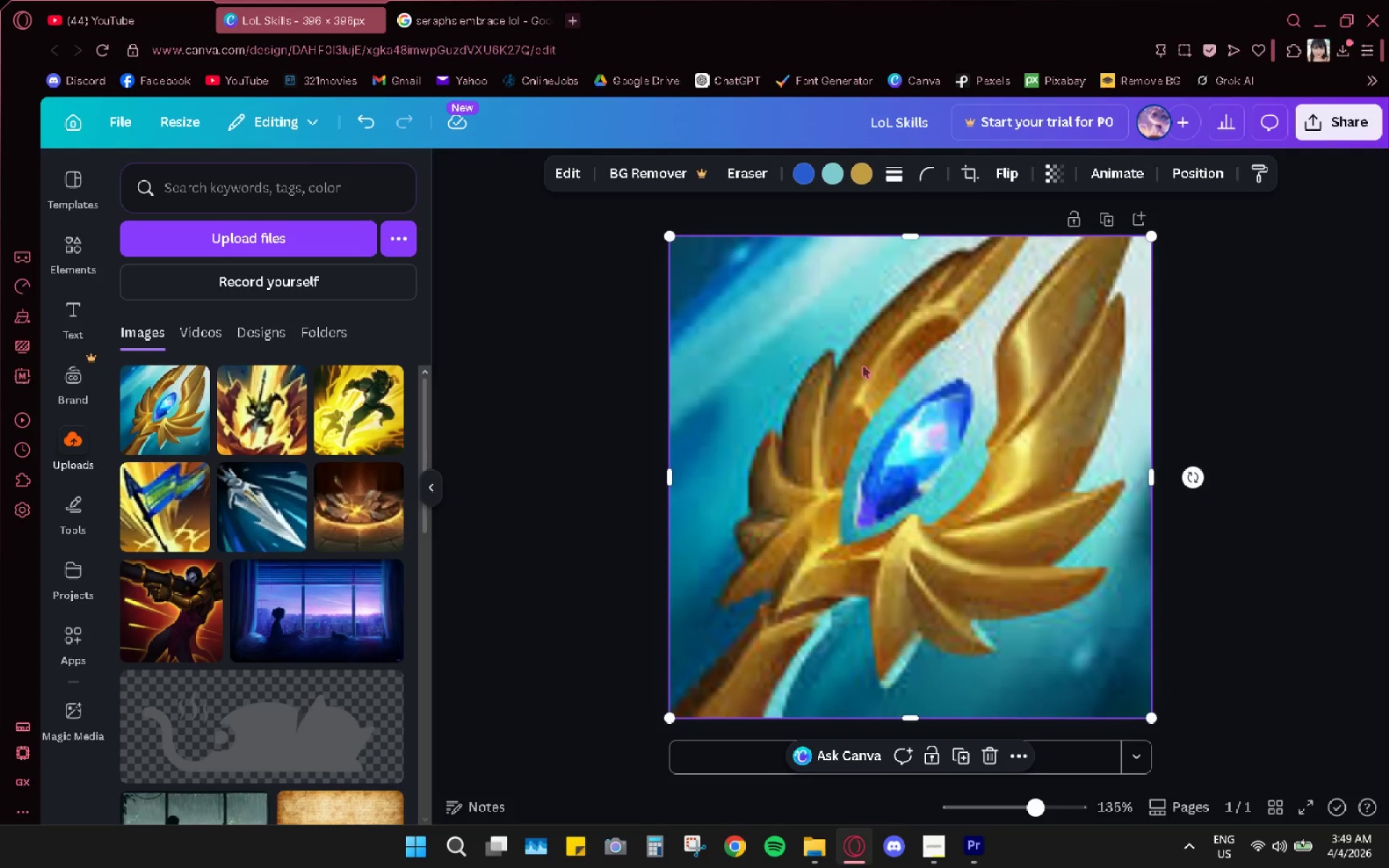 
key(Control+Z)
 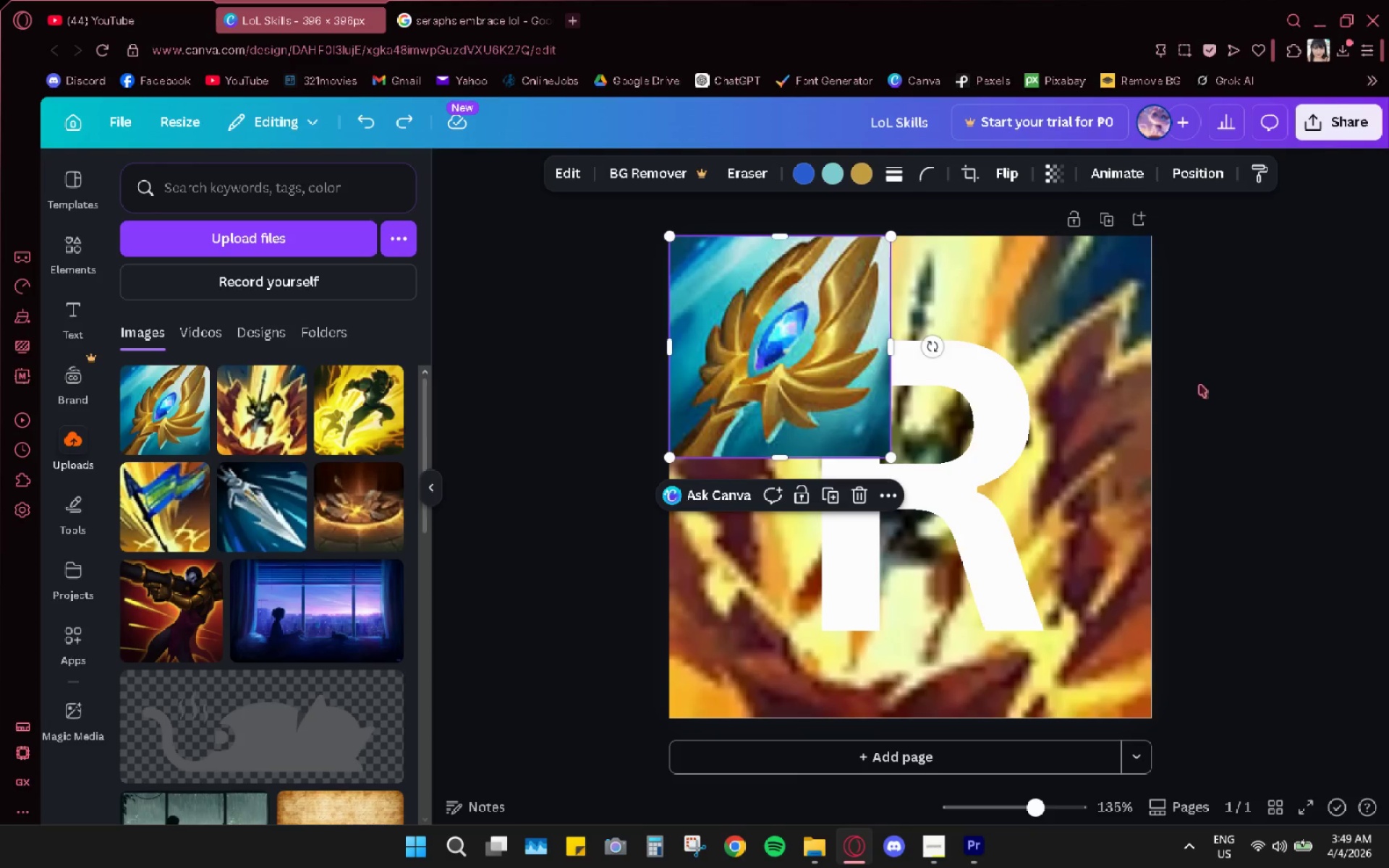 
key(Control+Z)
 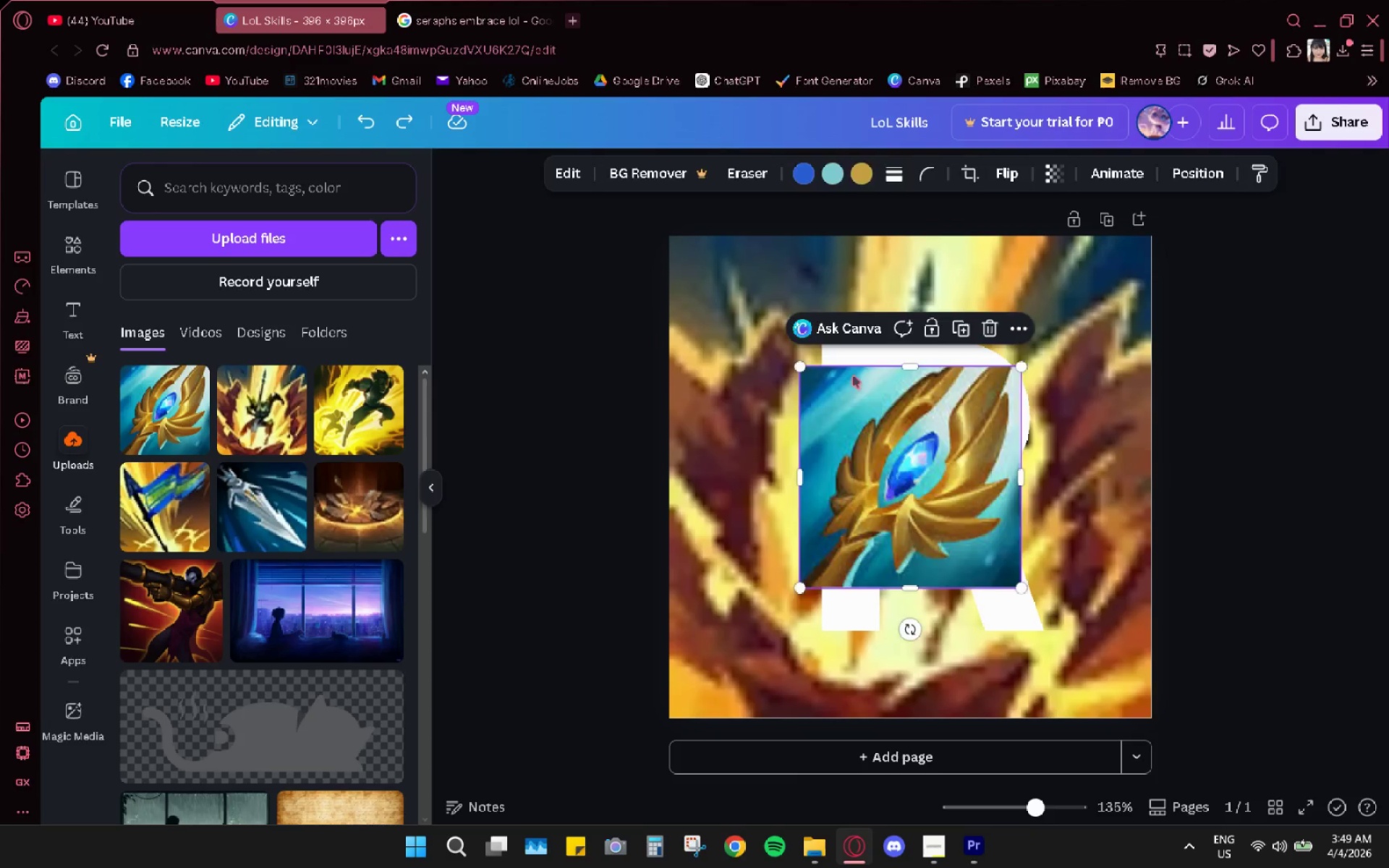 
key(Control+Z)
 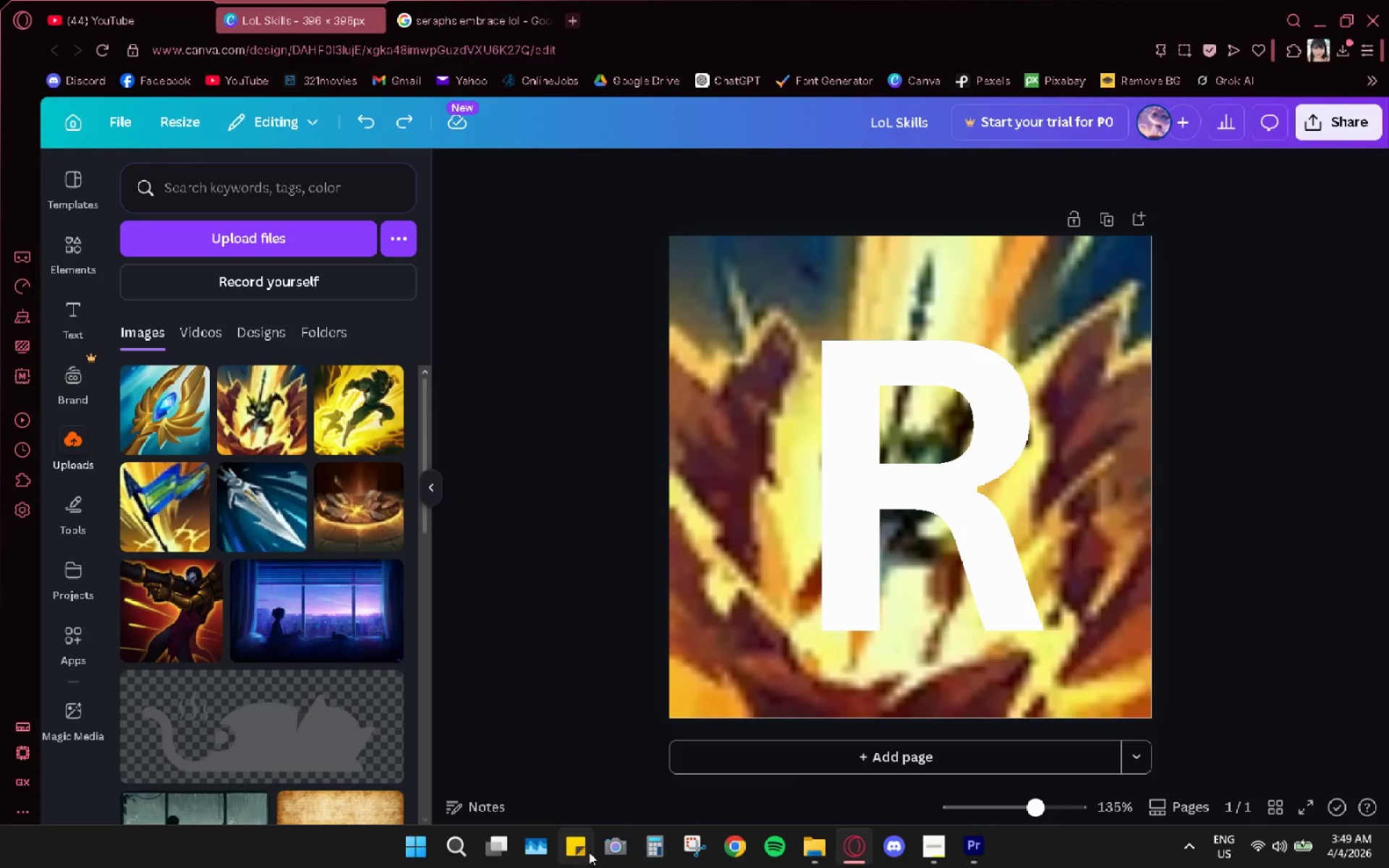 
left_click([814, 841])
 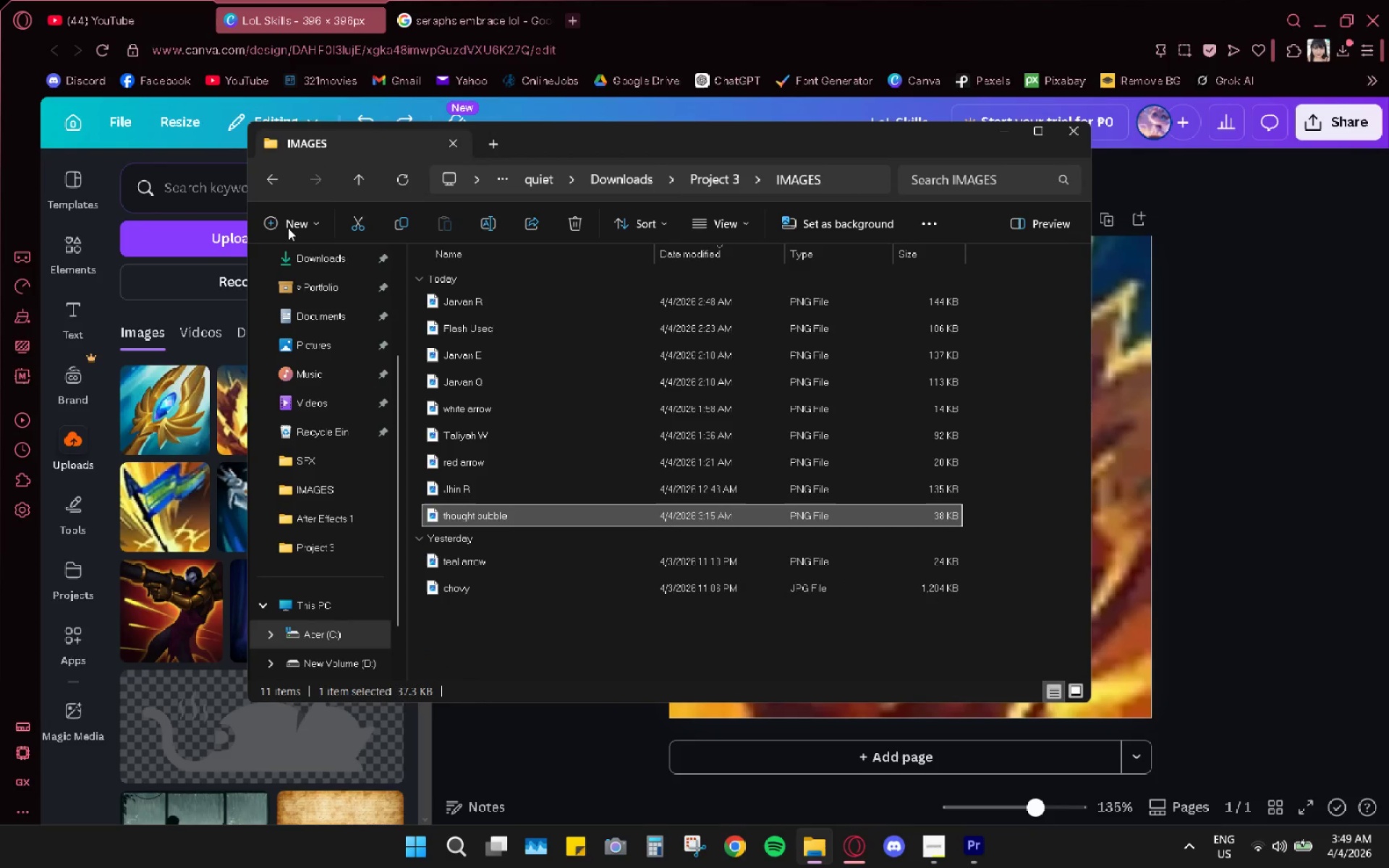 
left_click([280, 183])
 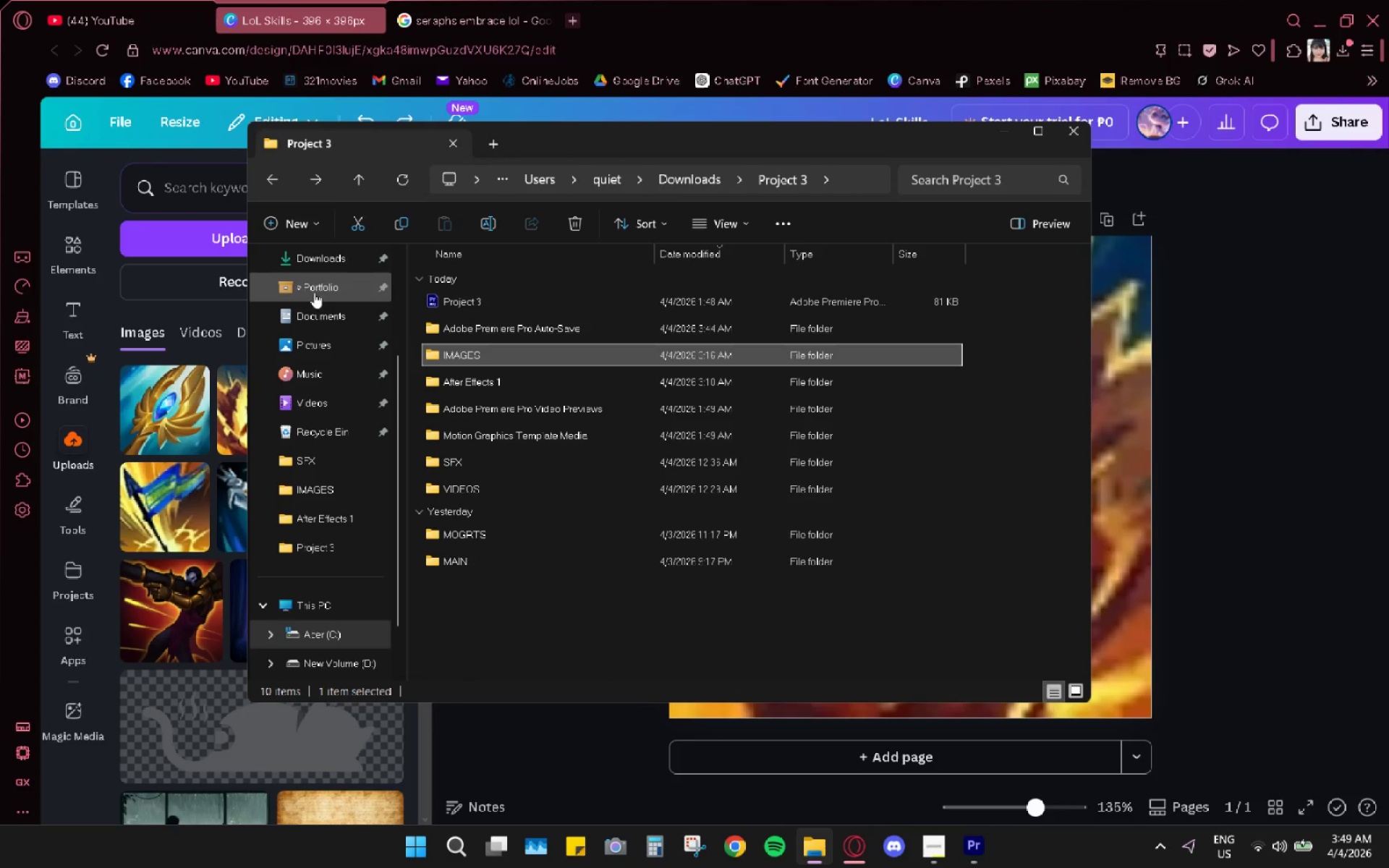 
left_click([331, 263])
 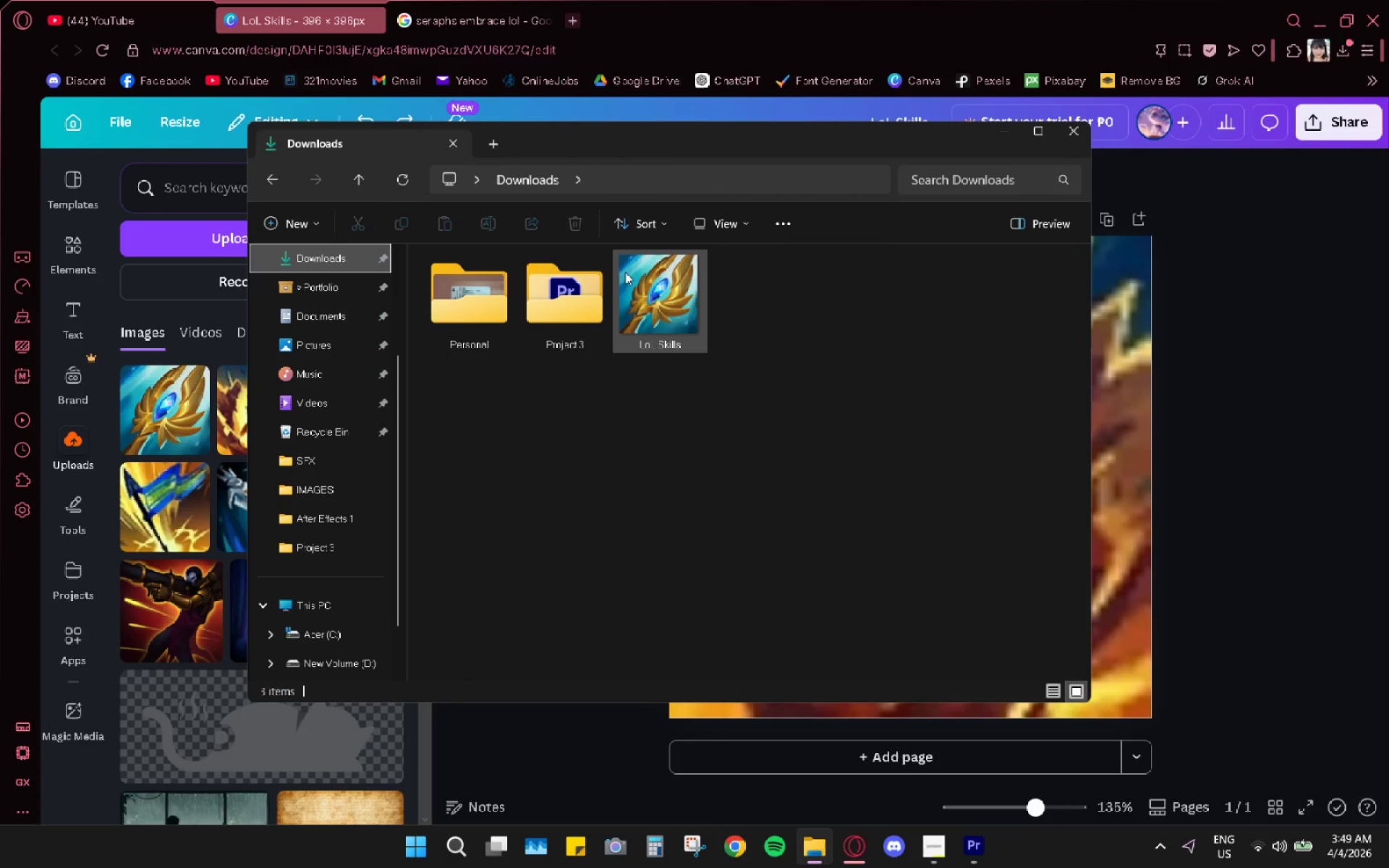 
left_click([643, 268])
 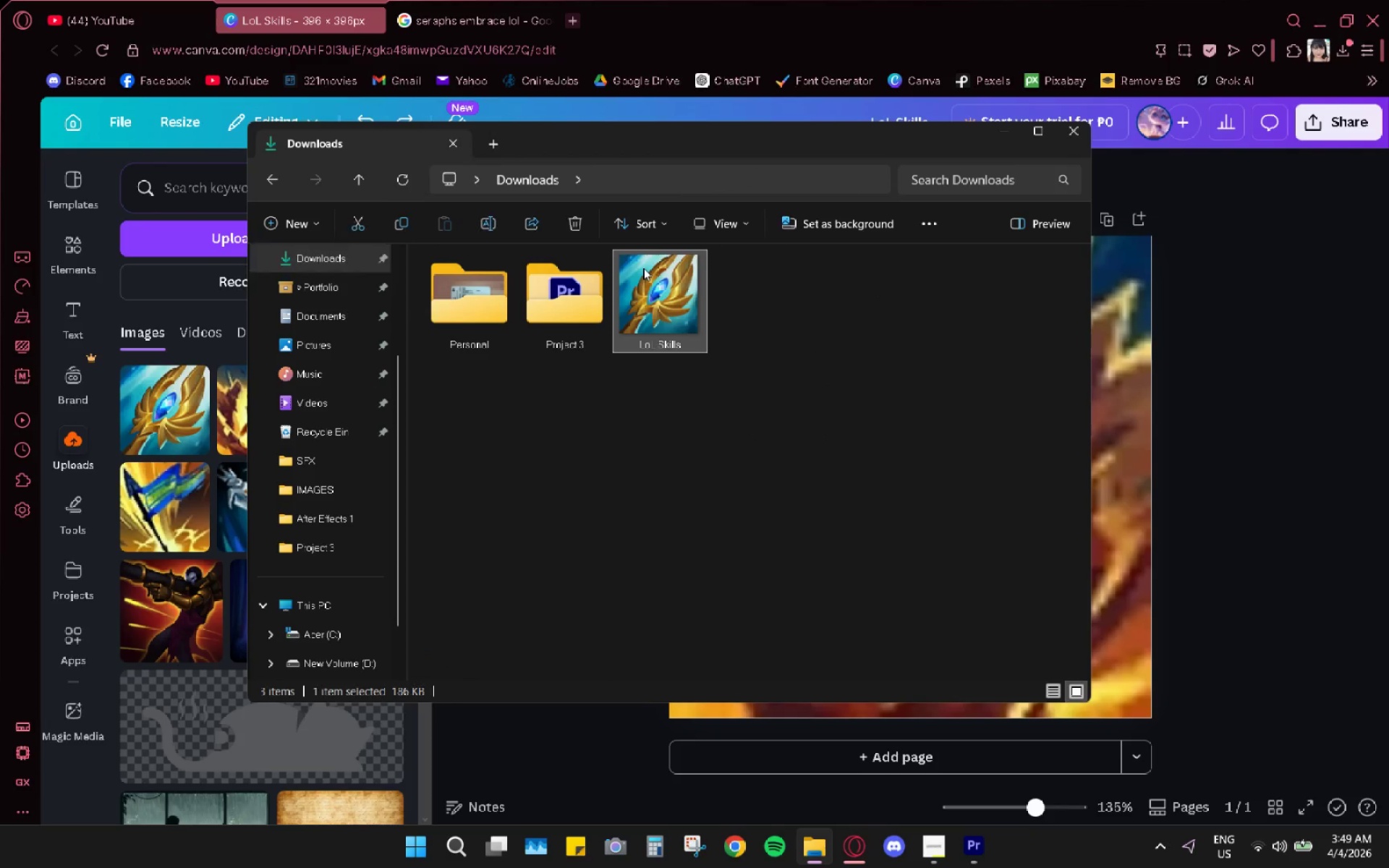 
right_click([643, 268])
 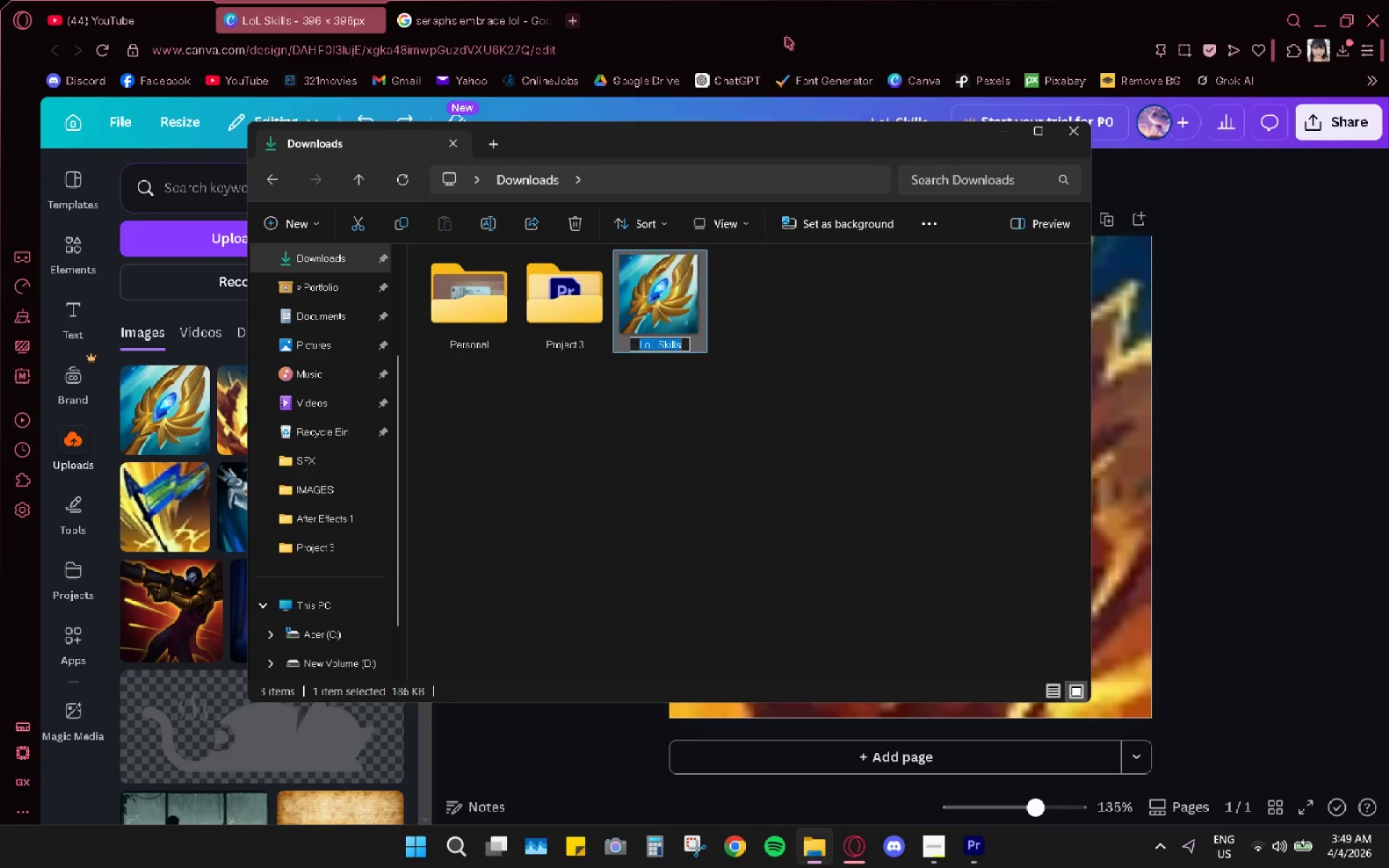 
type(searph)
key(Backspace)
key(Backspace)
key(Backspace)
key(Backspace)
type(ra[)
key(Backspace)
type(ph's emr)
key(Backspace)
type(brace)
 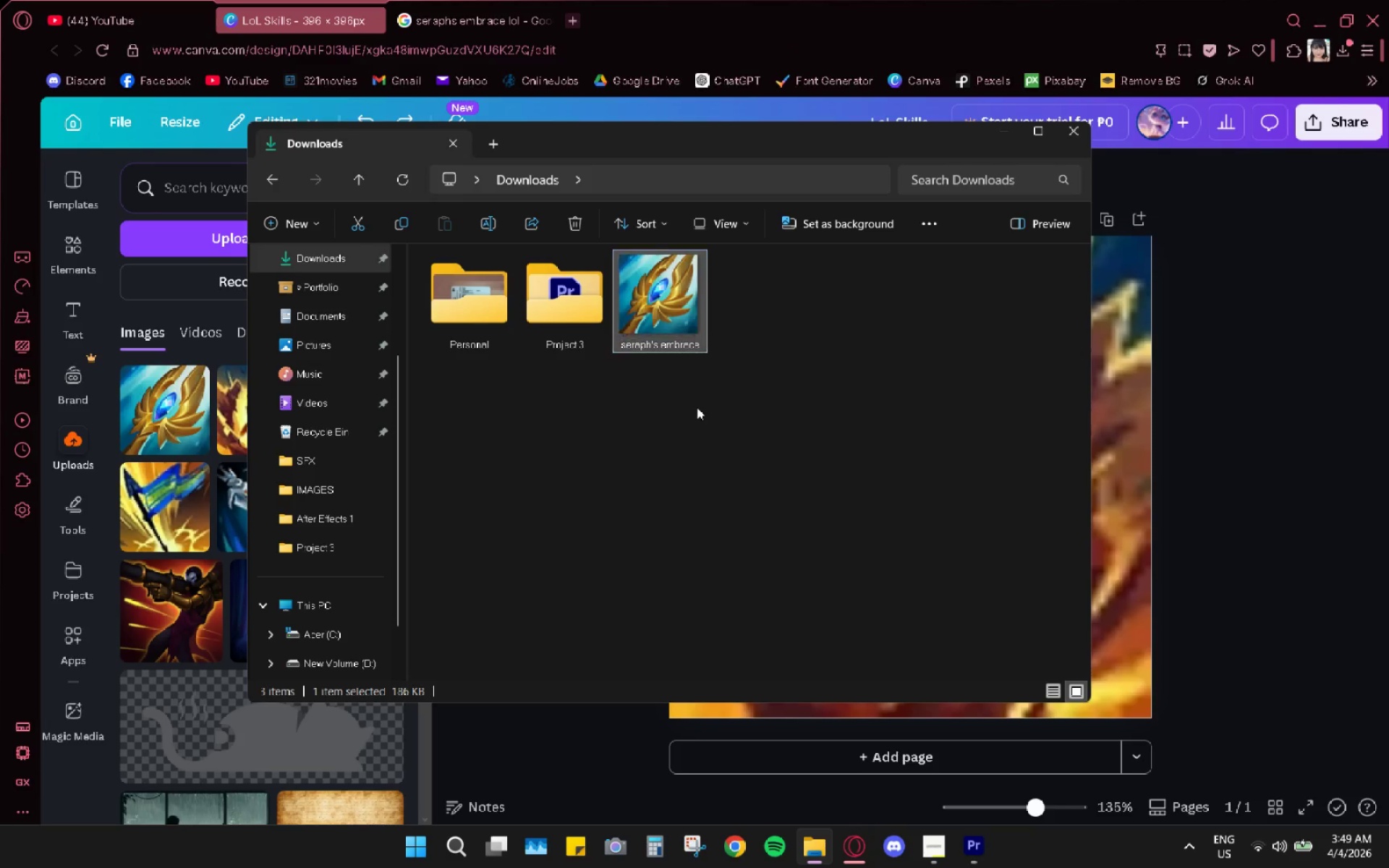 
double_click([668, 320])
 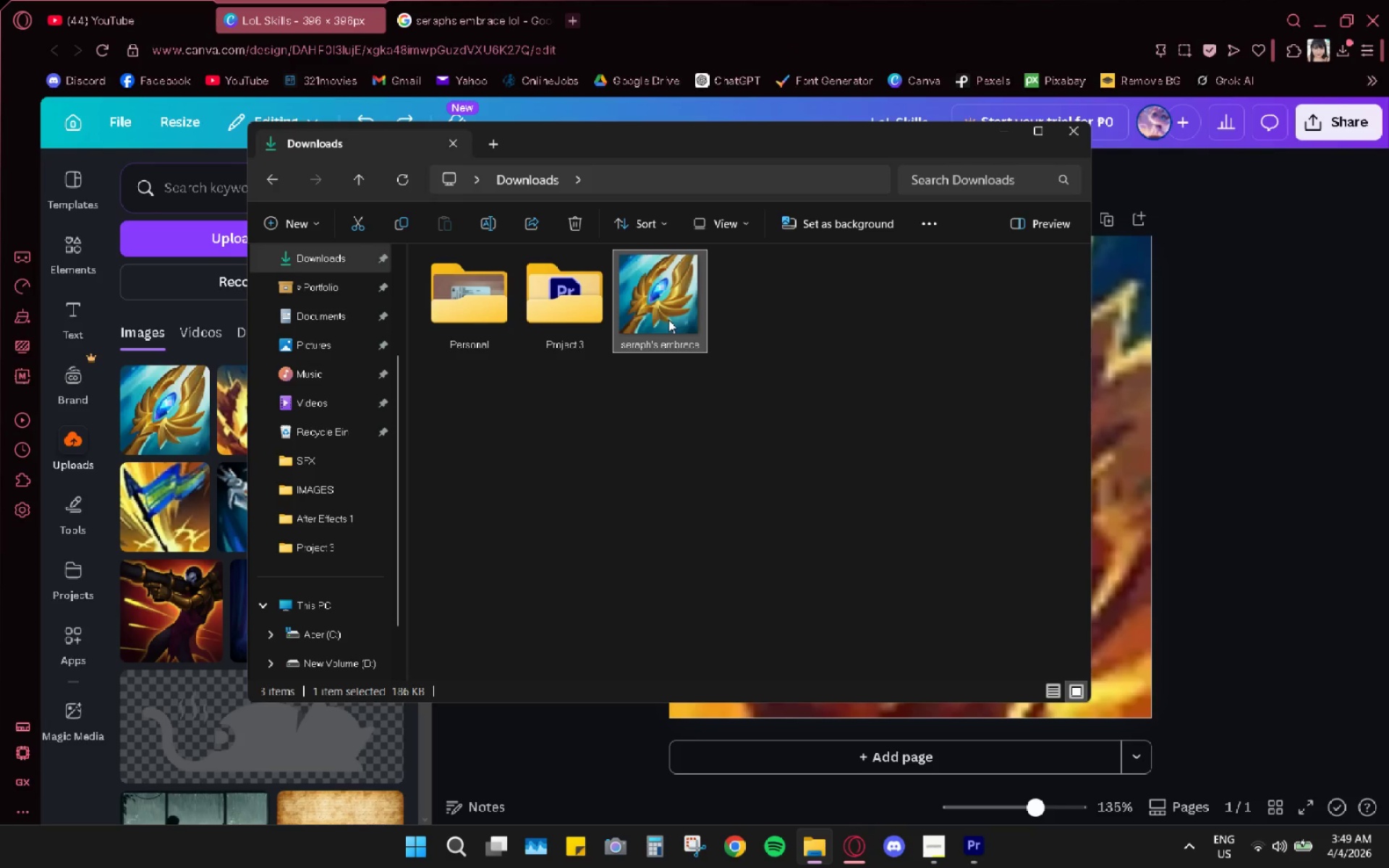 
key(Control+X)
 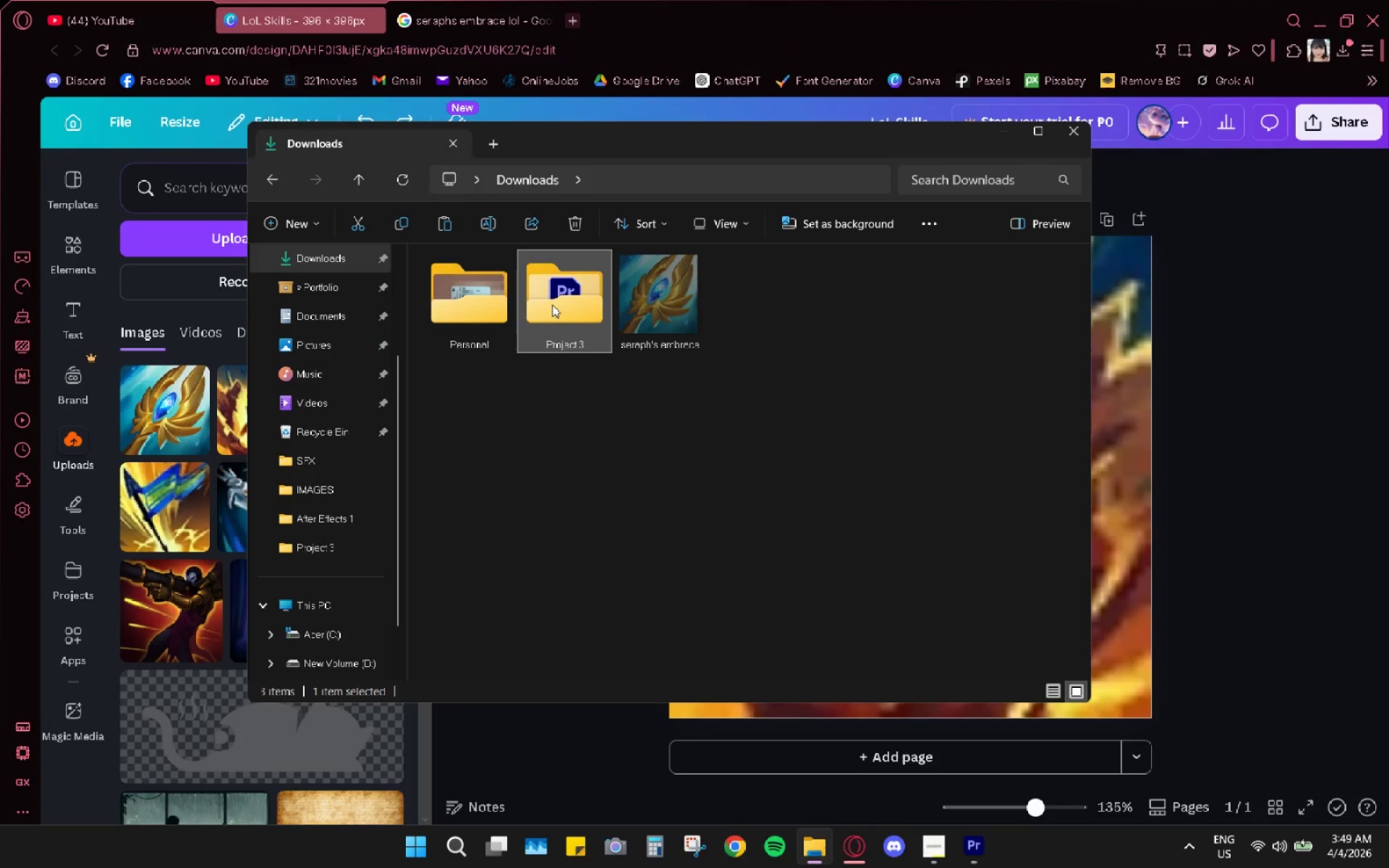 
double_click([552, 305])
 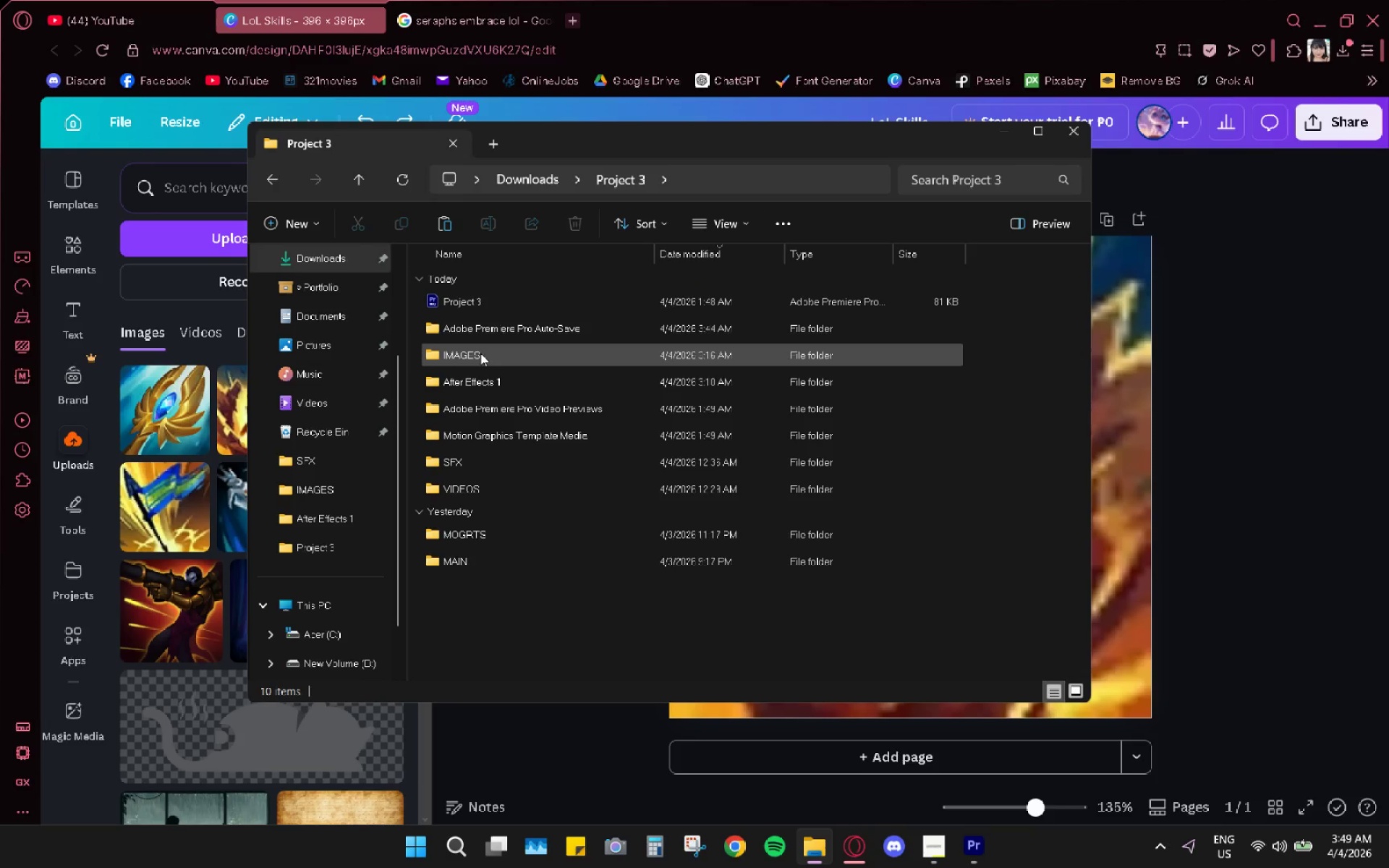 
double_click([480, 353])
 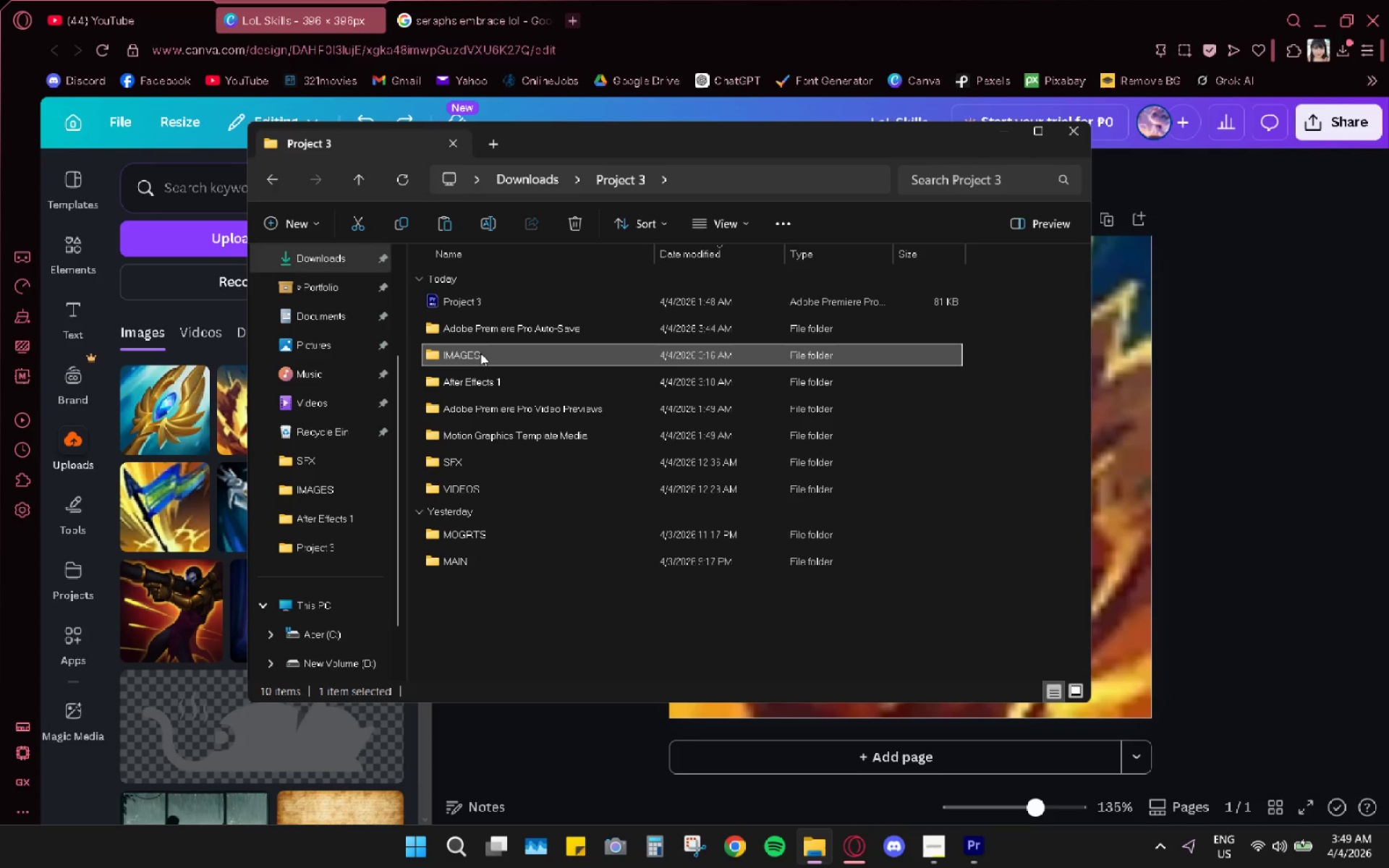 
key(Control+ControlLeft)
 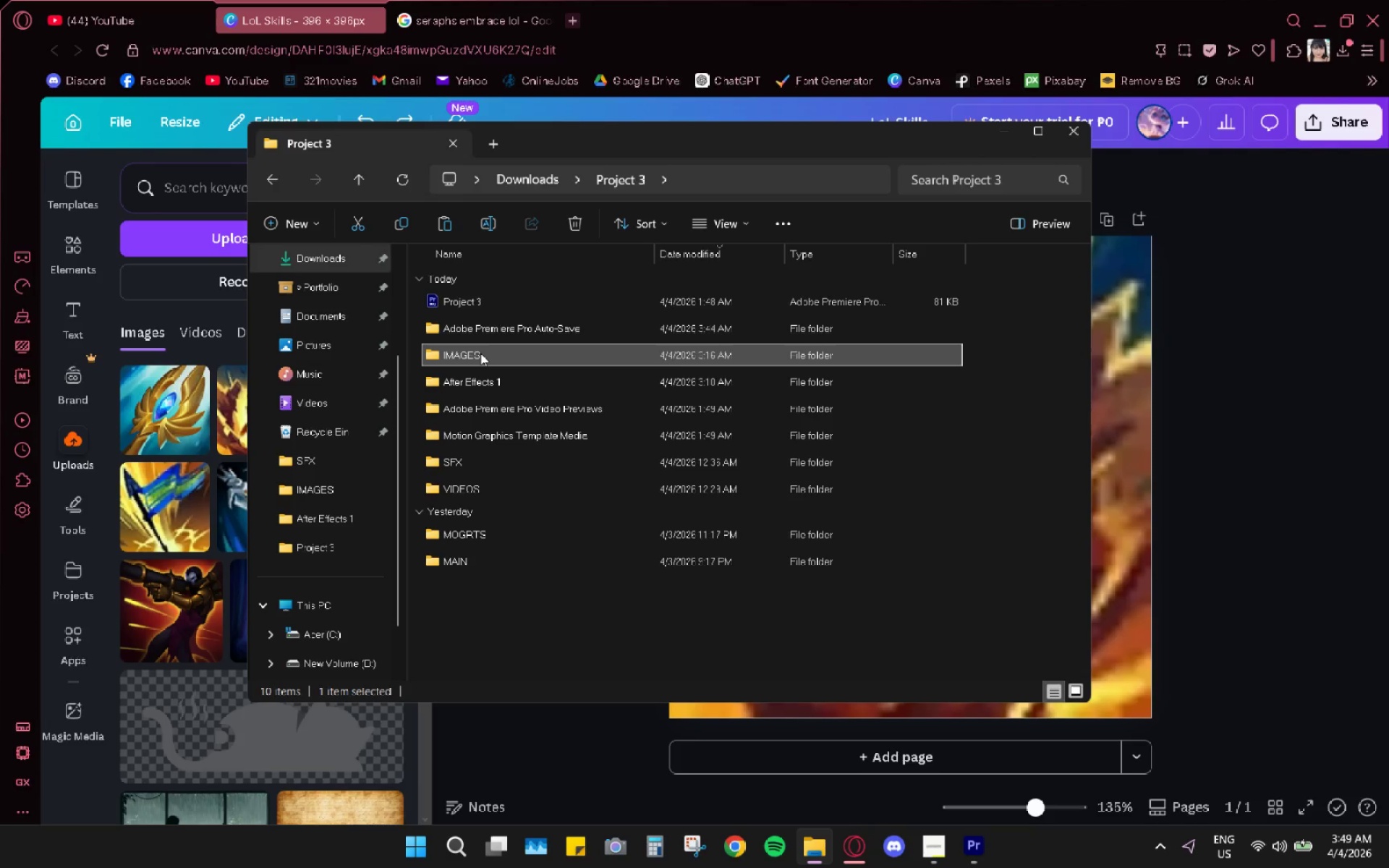 
key(Control+V)
 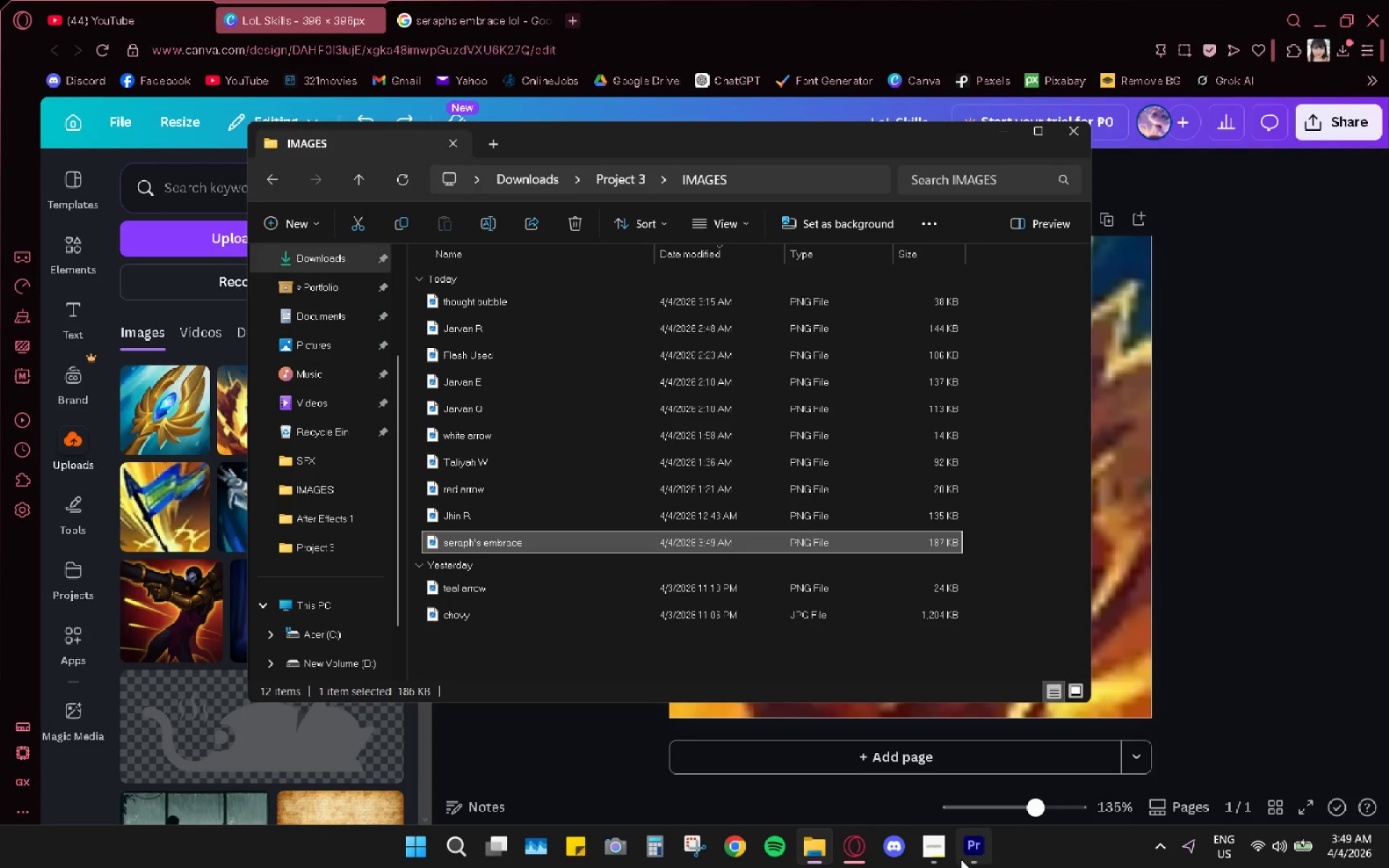 
left_click([964, 849])
 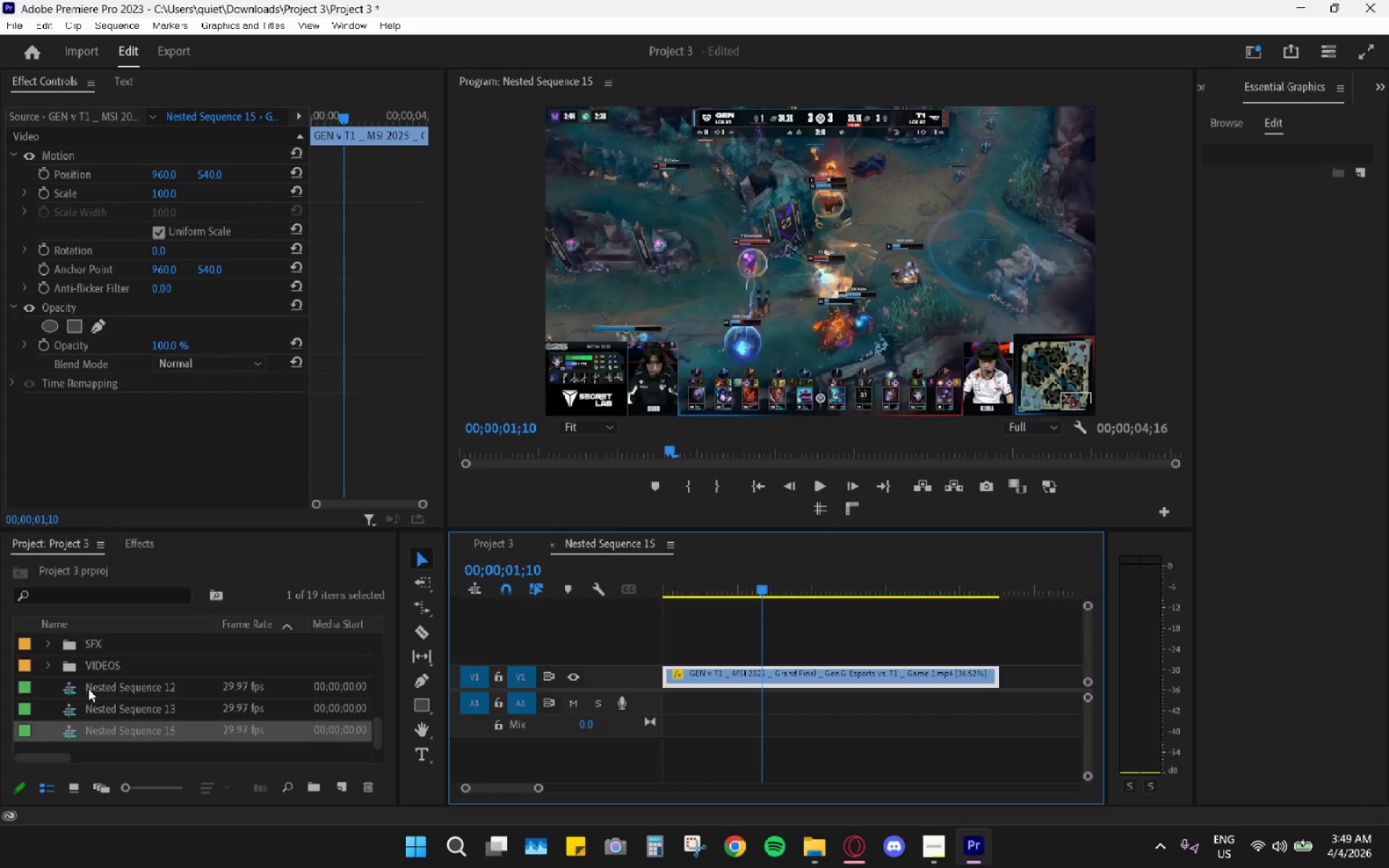 
scroll: coordinate [104, 678], scroll_direction: up, amount: 2.0
 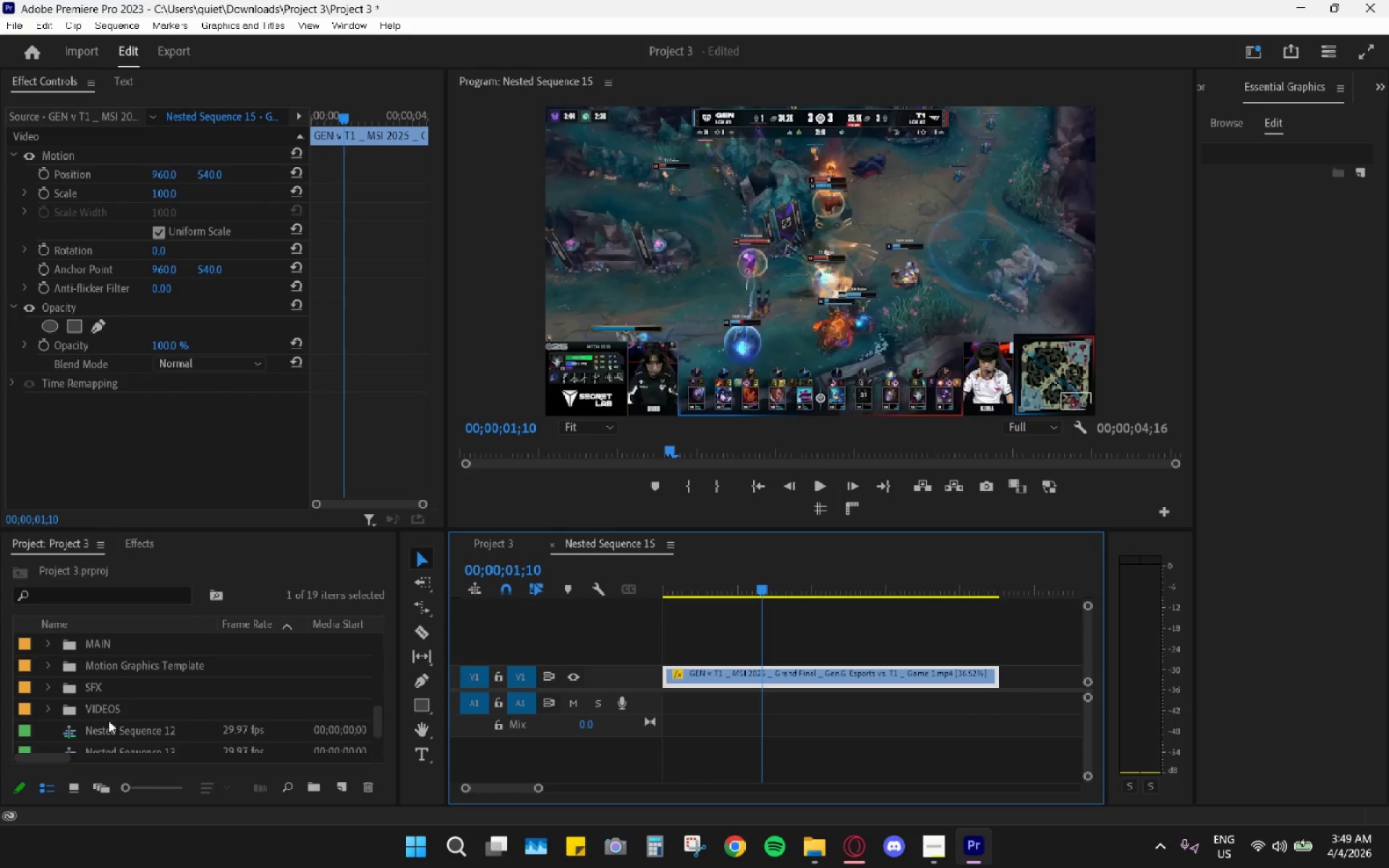 
left_click_drag(start_coordinate=[107, 731], to_coordinate=[95, 644])
 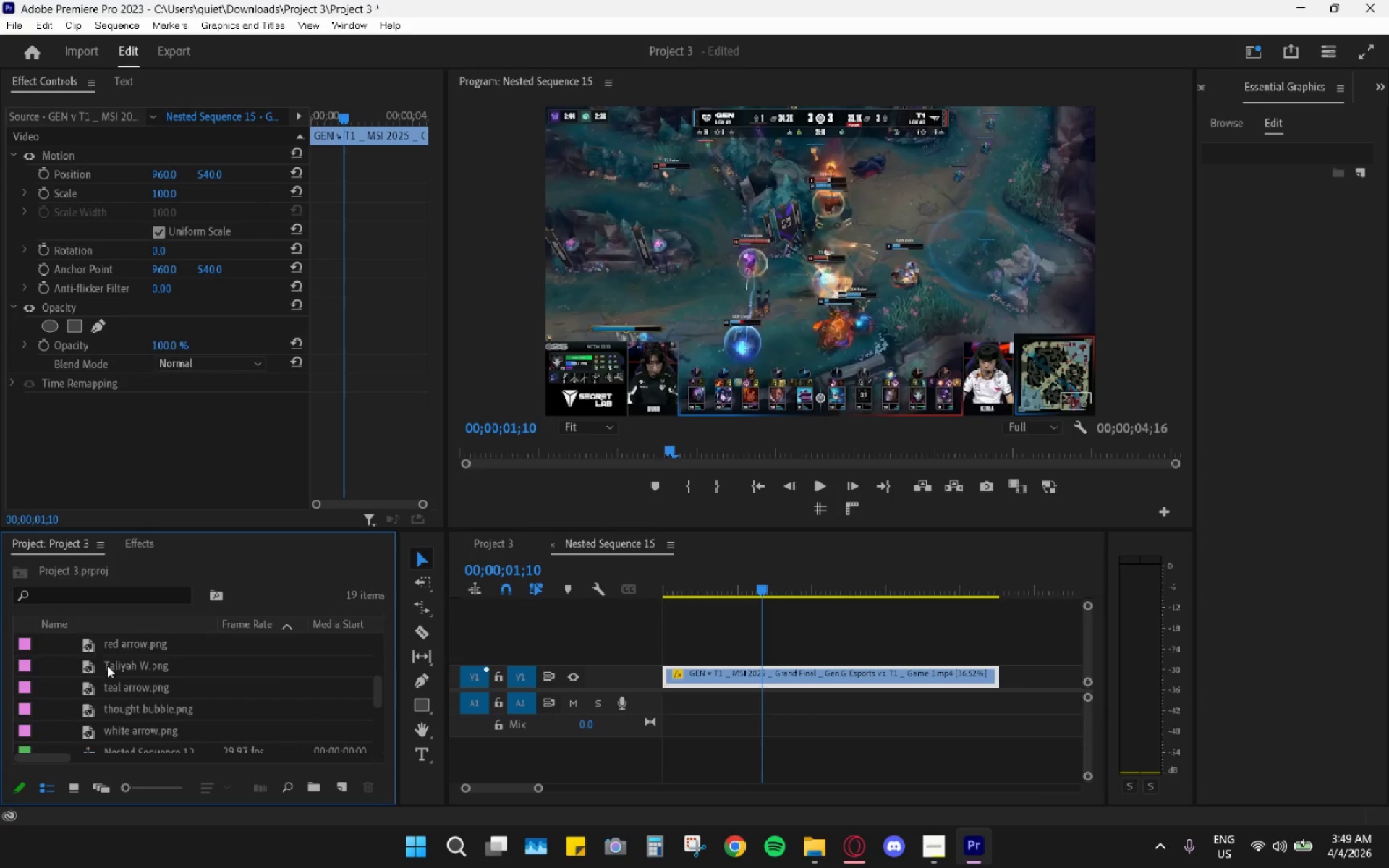 
scroll: coordinate [118, 676], scroll_direction: none, amount: 0.0
 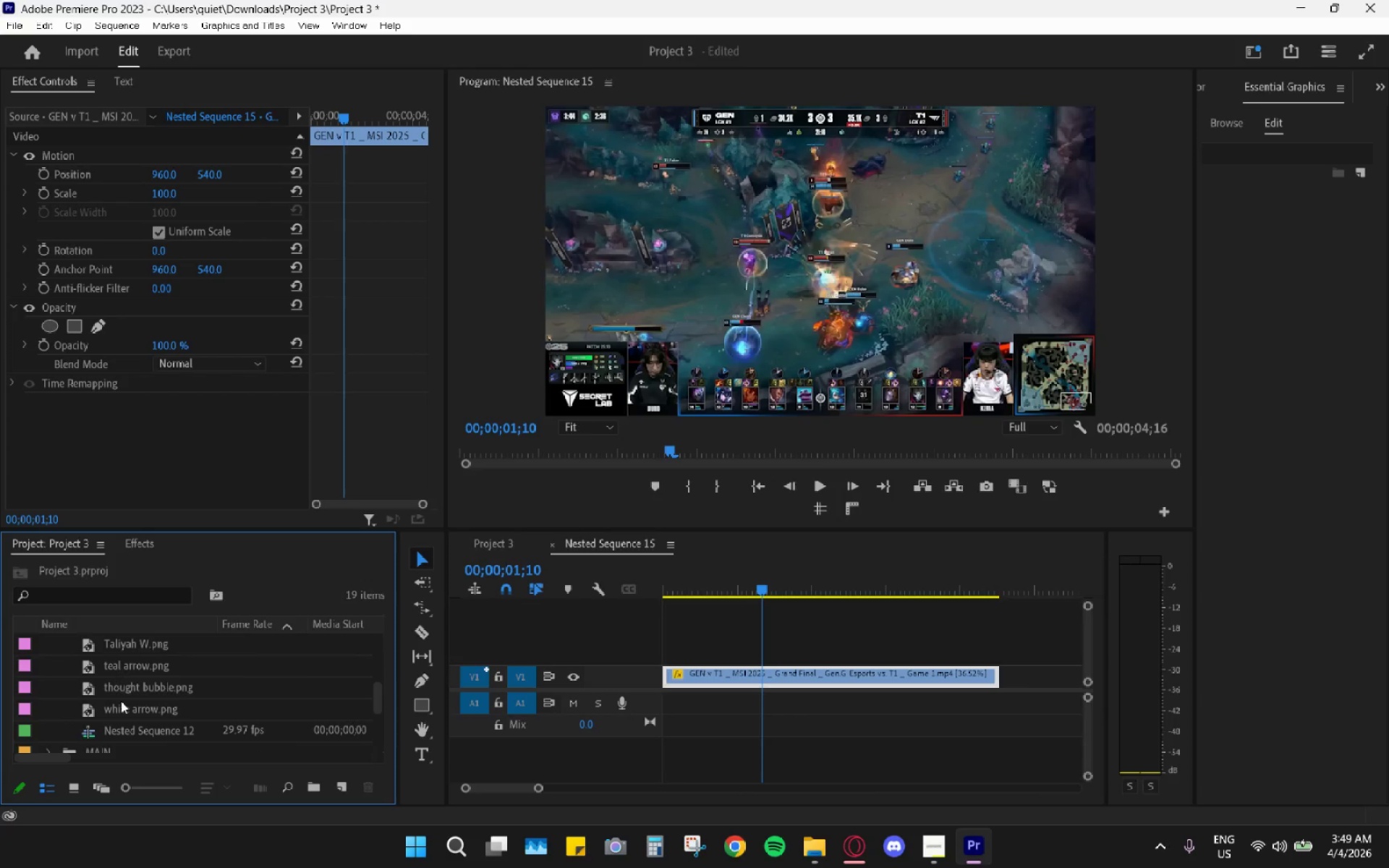 
scroll: coordinate [121, 701], scroll_direction: down, amount: 2.0
 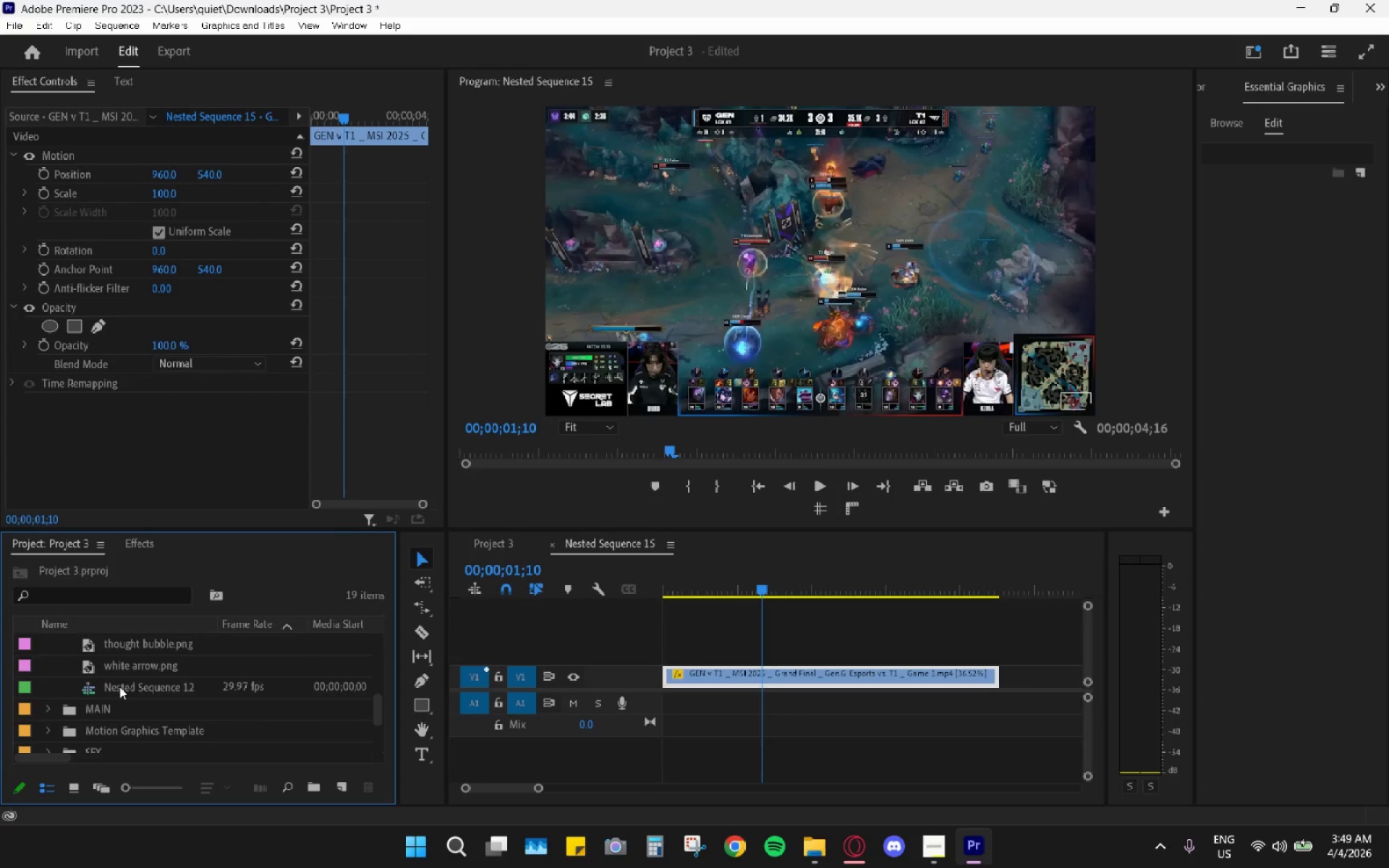 
left_click_drag(start_coordinate=[119, 686], to_coordinate=[106, 703])
 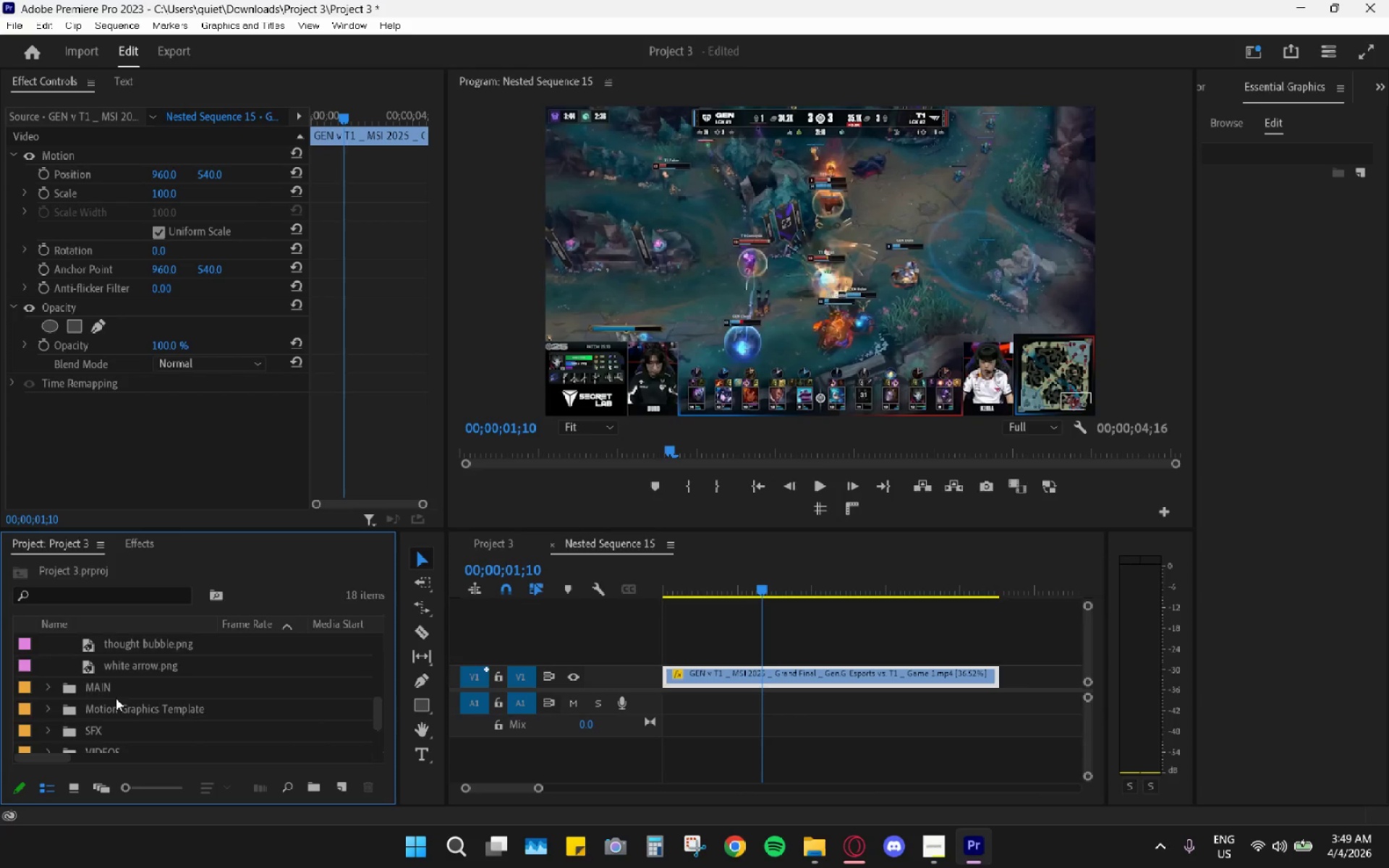 
scroll: coordinate [120, 673], scroll_direction: up, amount: 13.0
 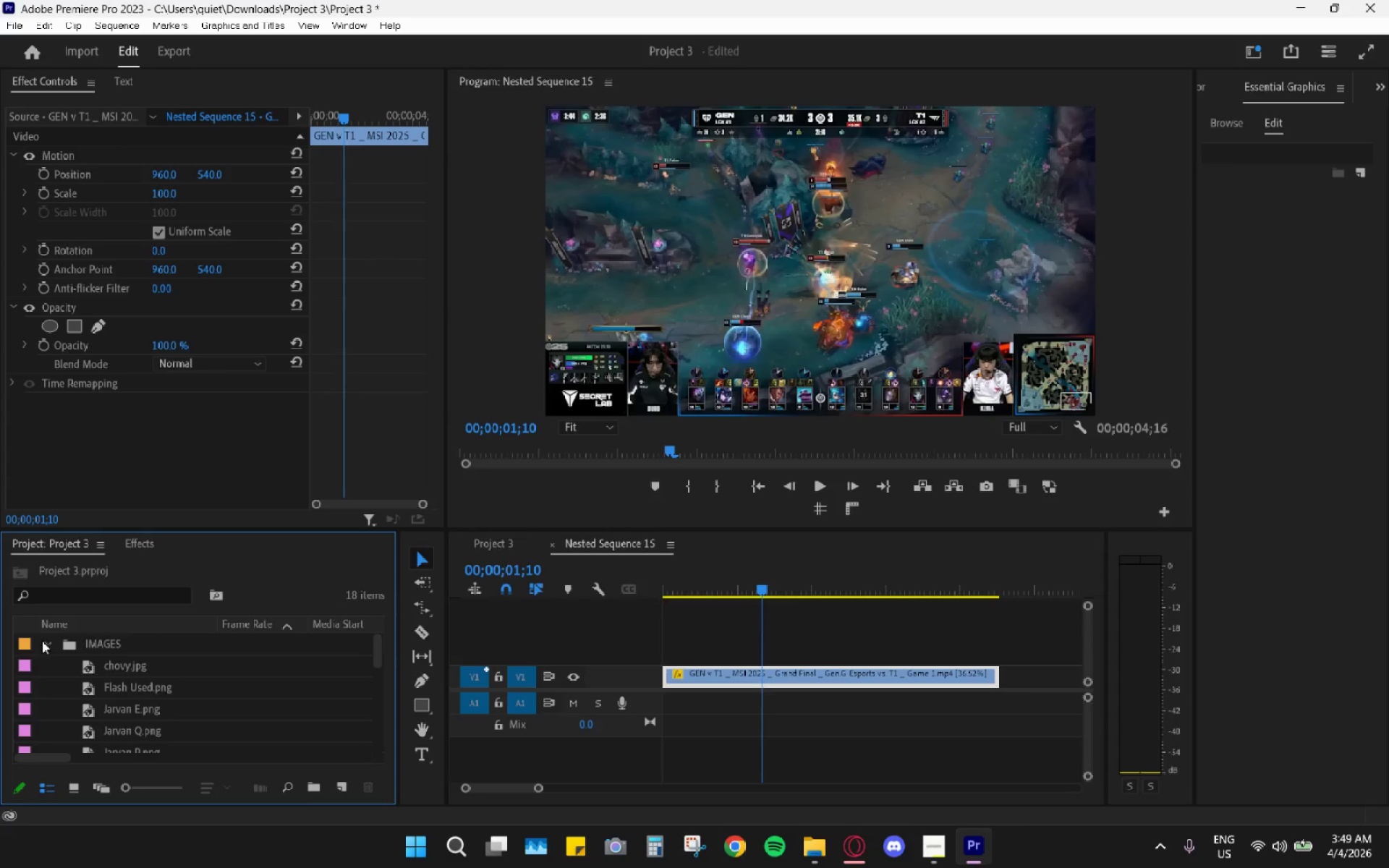 
left_click([50, 644])
 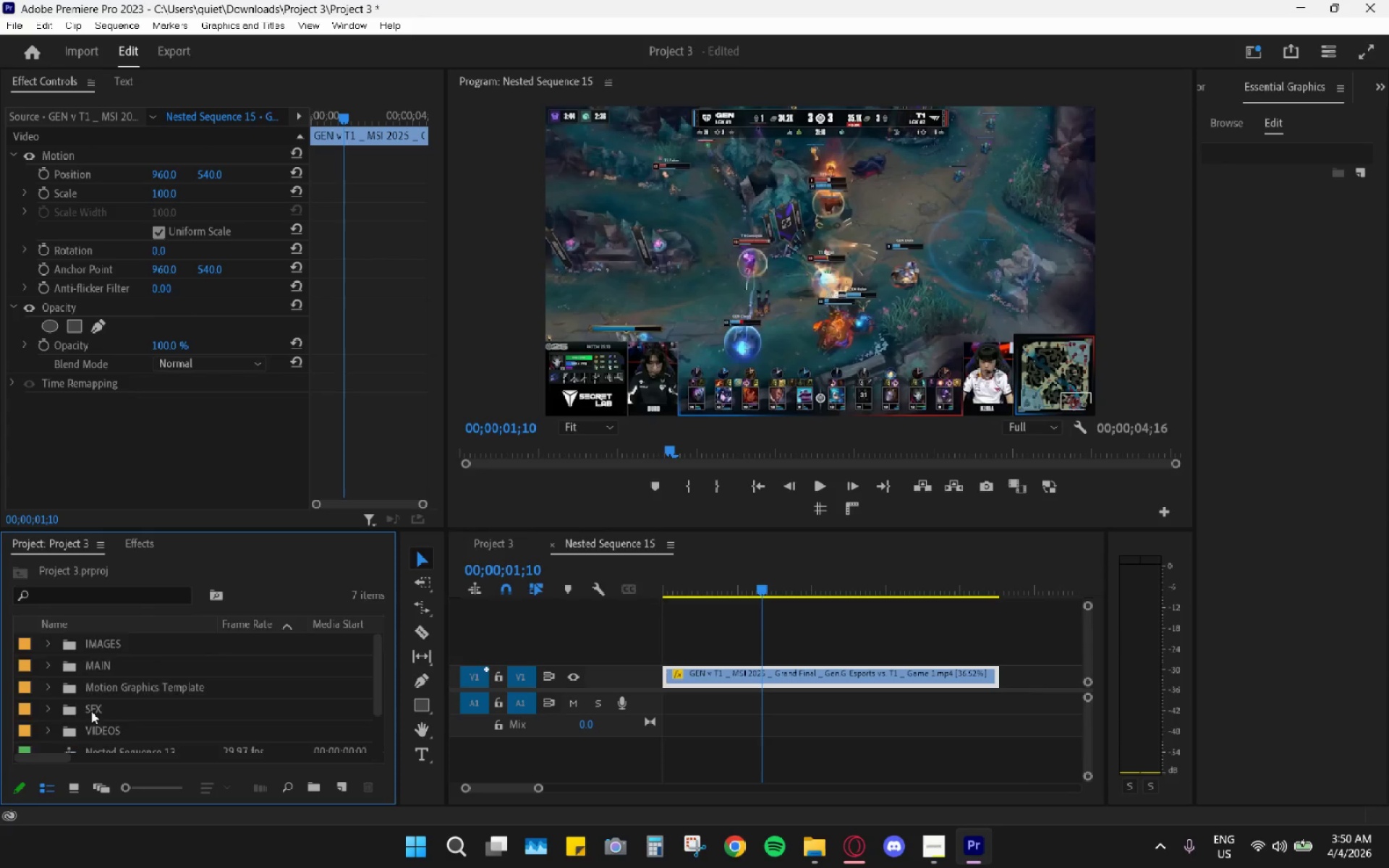 
scroll: coordinate [102, 720], scroll_direction: down, amount: 2.0
 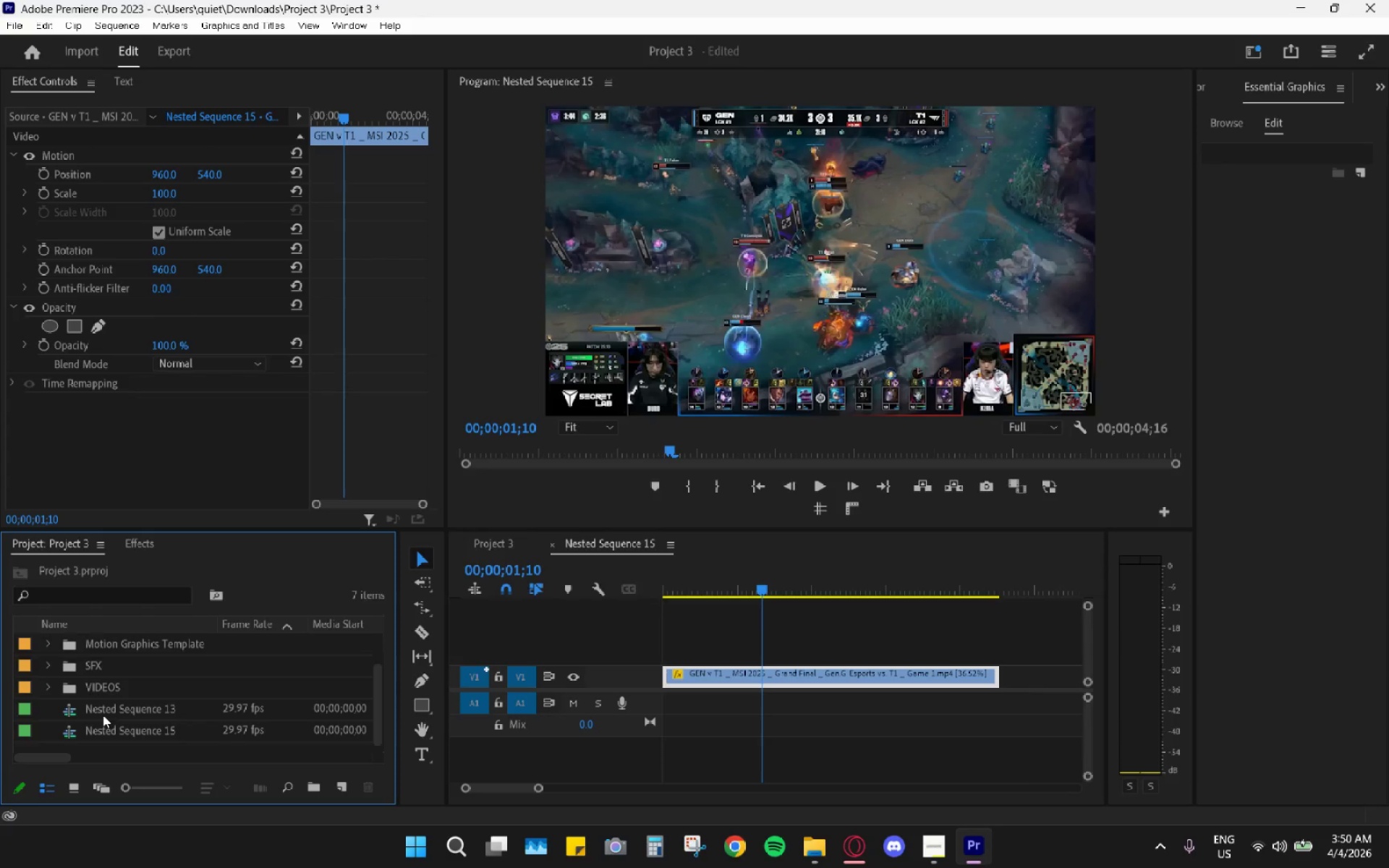 
scroll: coordinate [103, 711], scroll_direction: none, amount: 0.0
 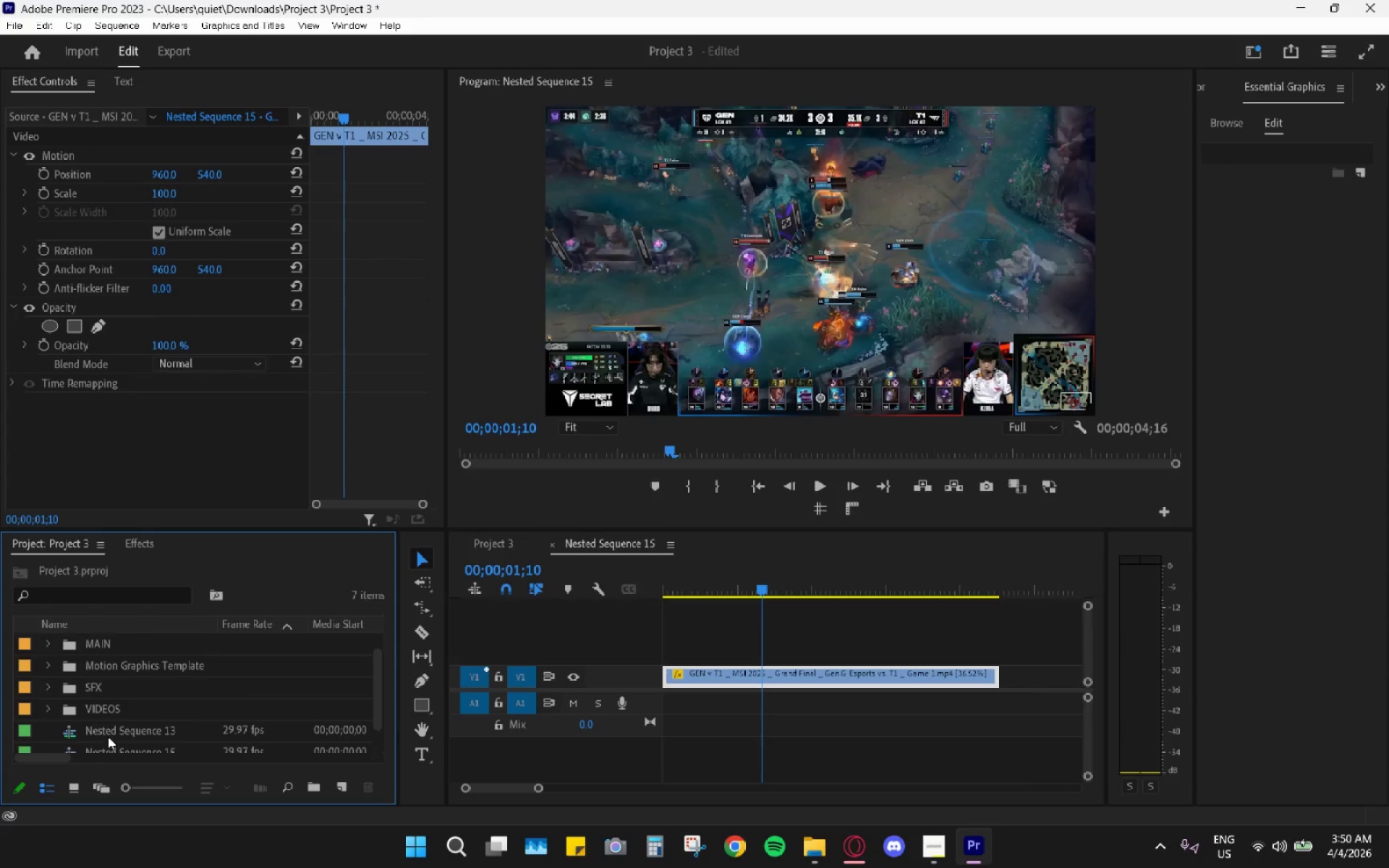 
left_click_drag(start_coordinate=[107, 732], to_coordinate=[107, 658])
 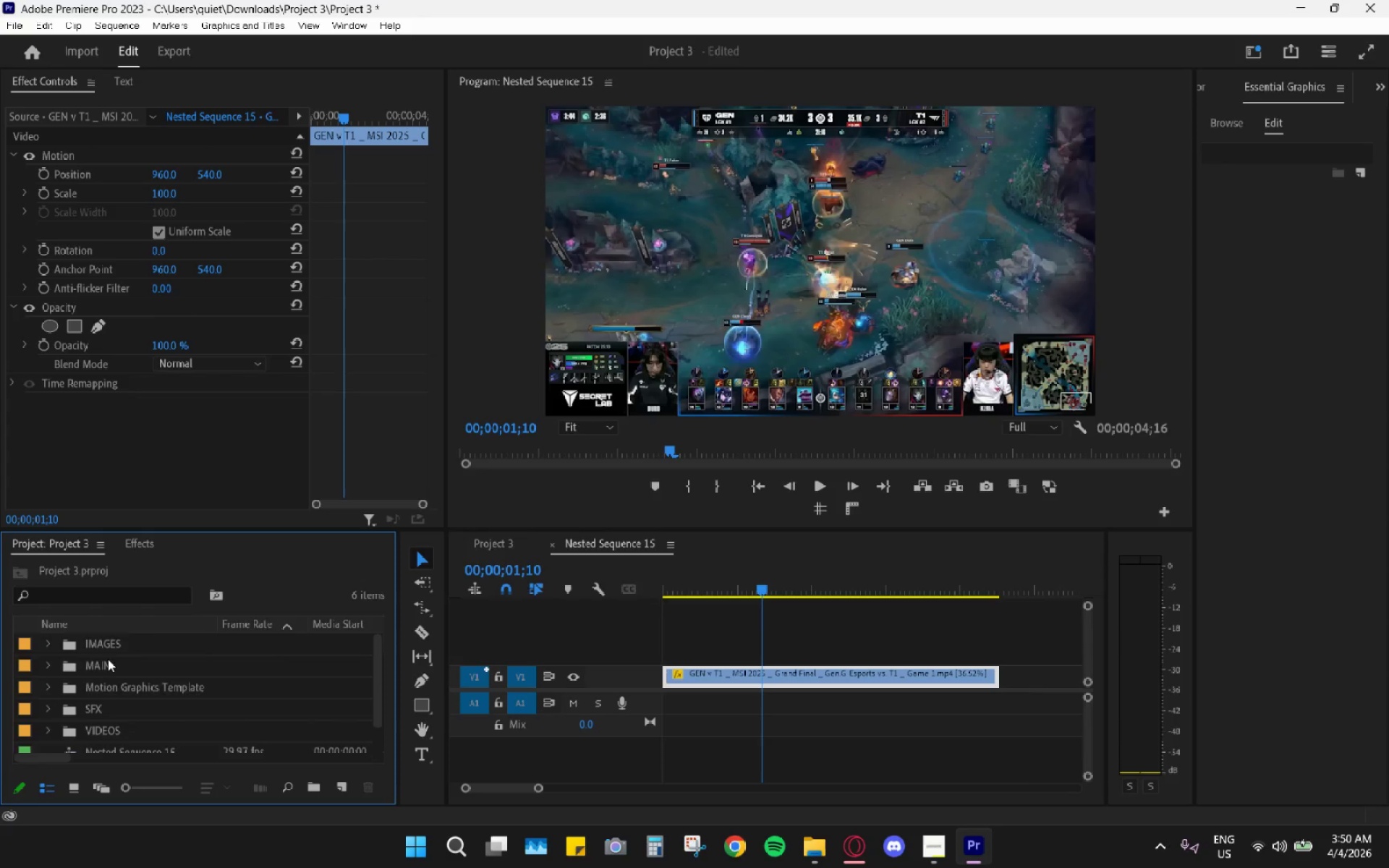 
scroll: coordinate [113, 675], scroll_direction: down, amount: 3.0
 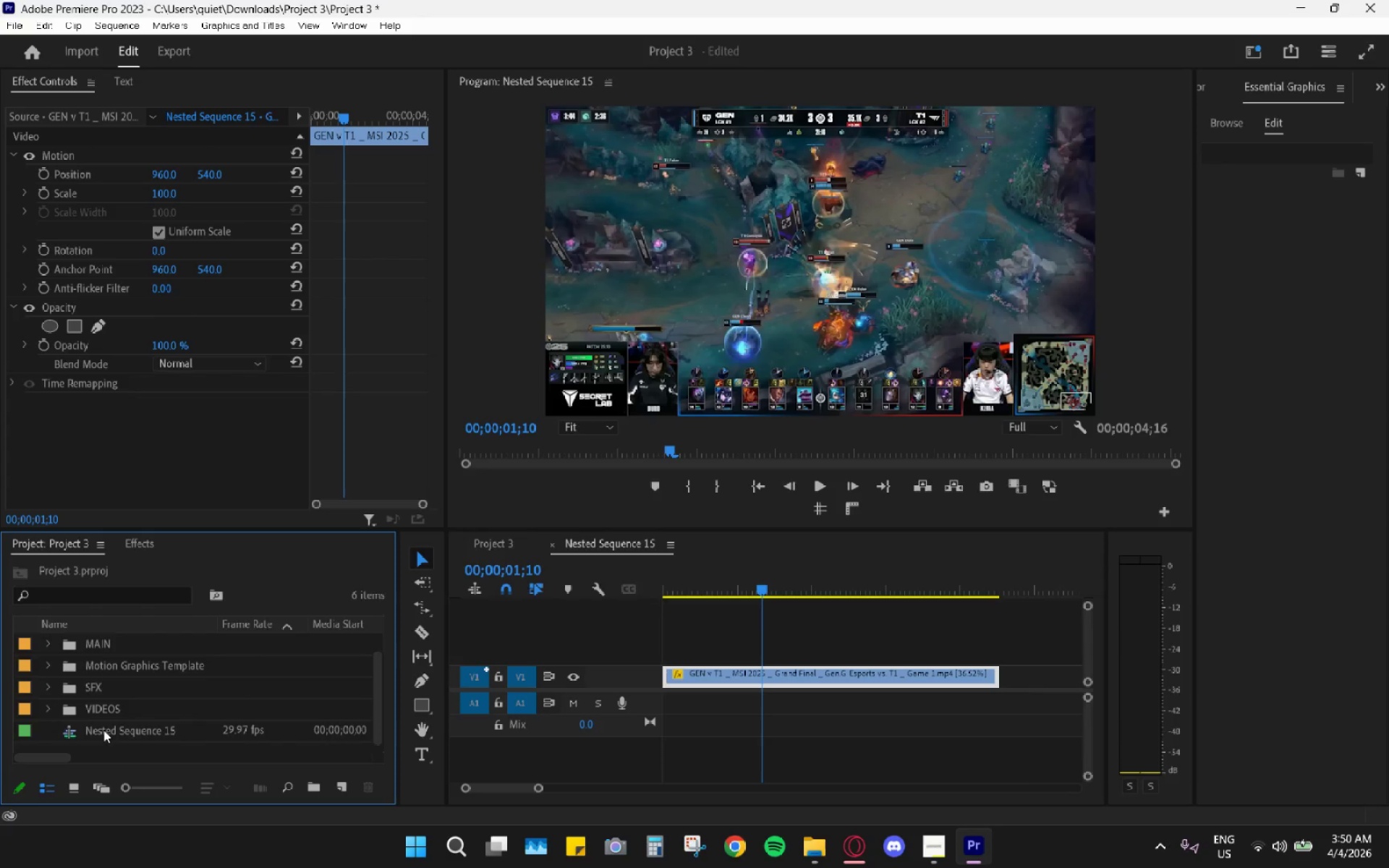 
left_click_drag(start_coordinate=[103, 730], to_coordinate=[105, 659])
 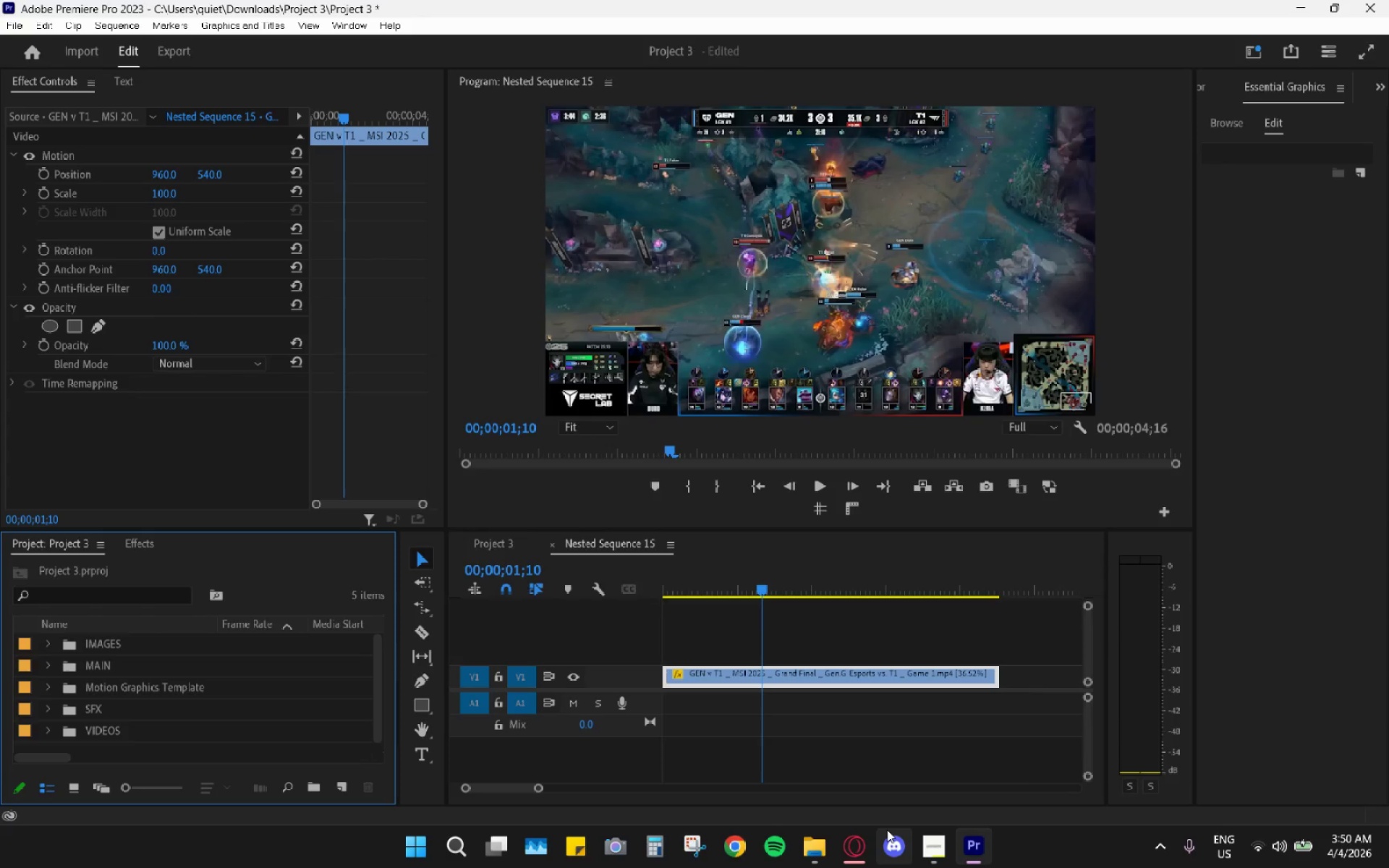 
right_click([815, 675])
 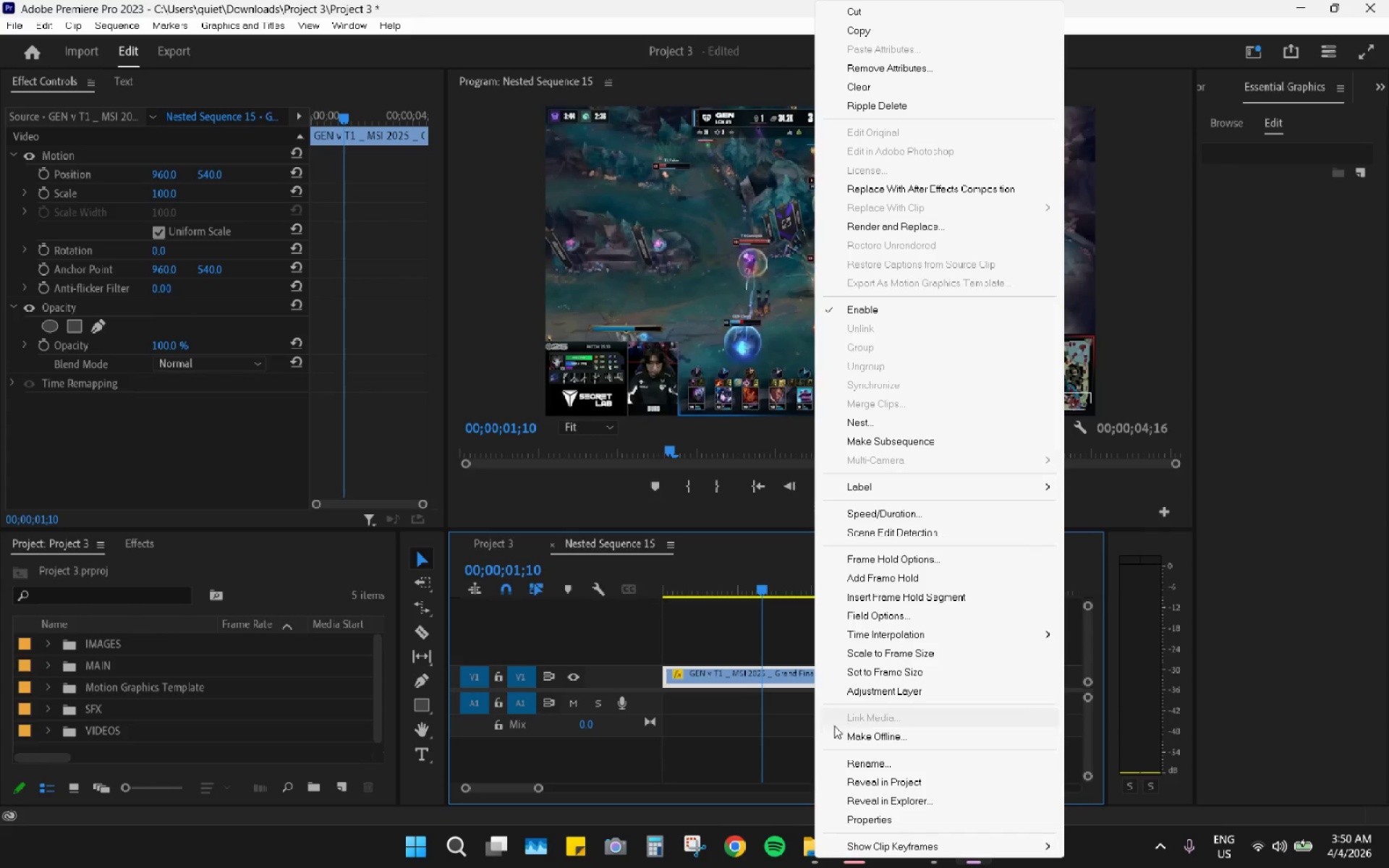 
left_click([809, 840])
 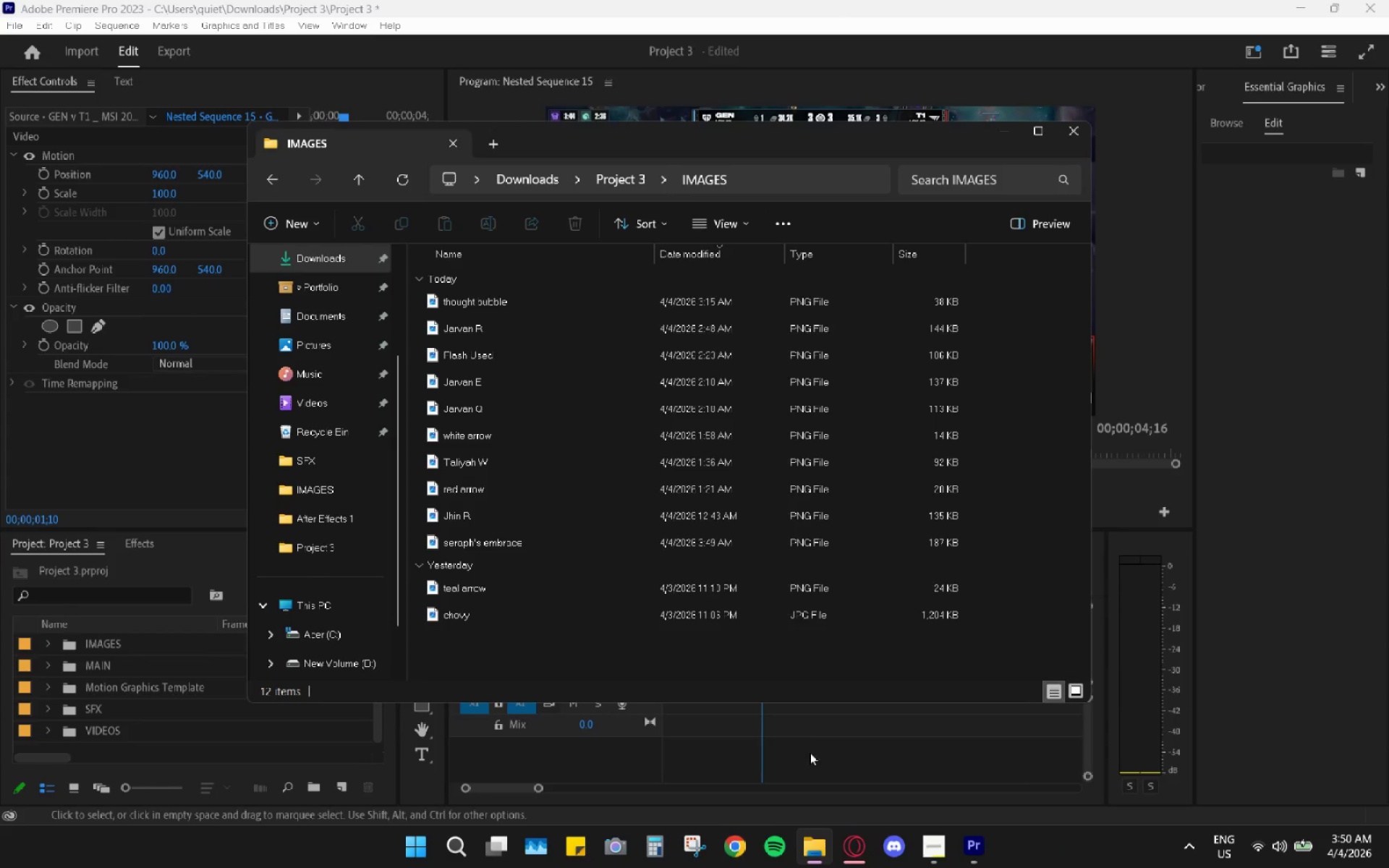 
left_click([856, 840])
 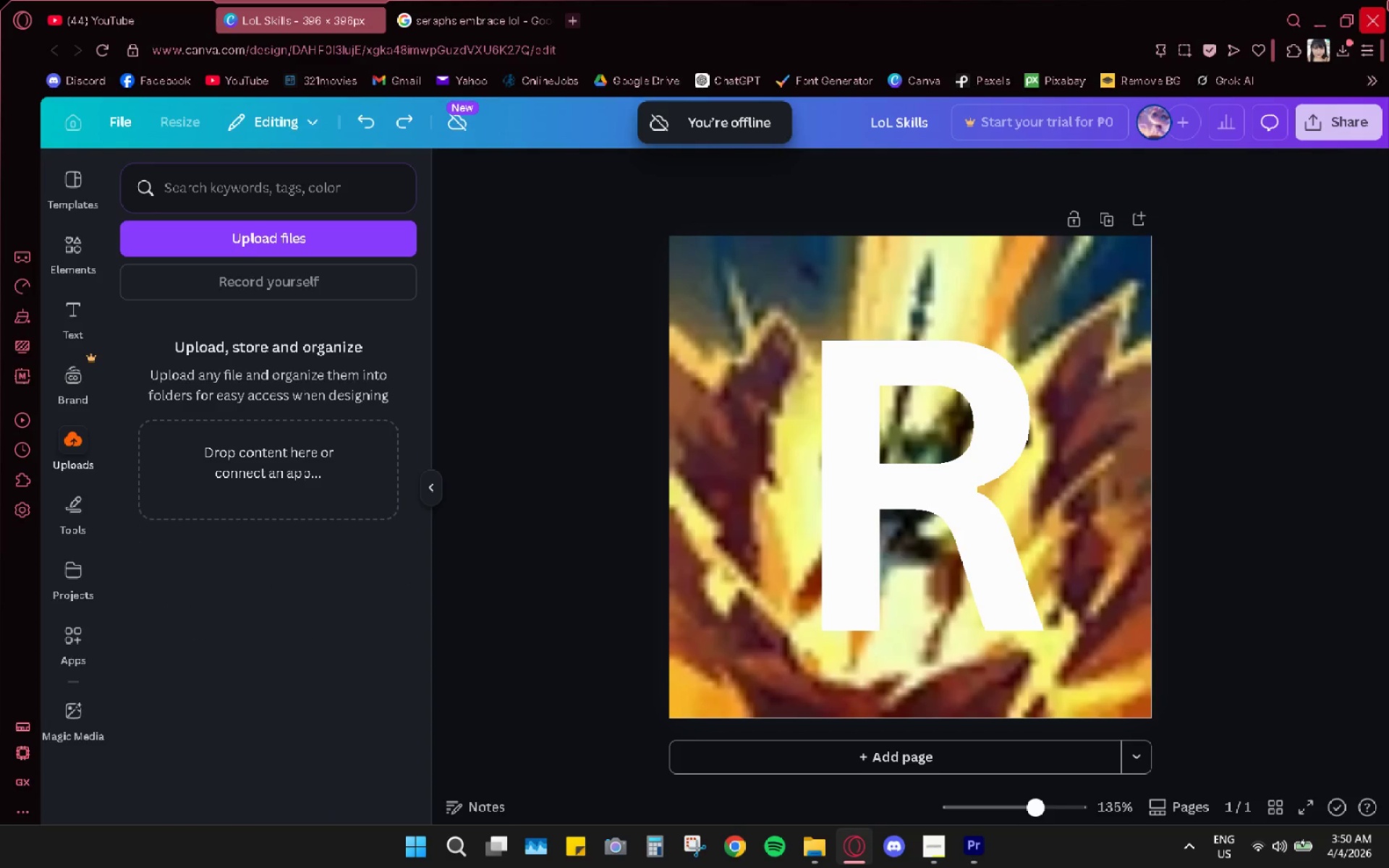 
left_click([1314, 25])
 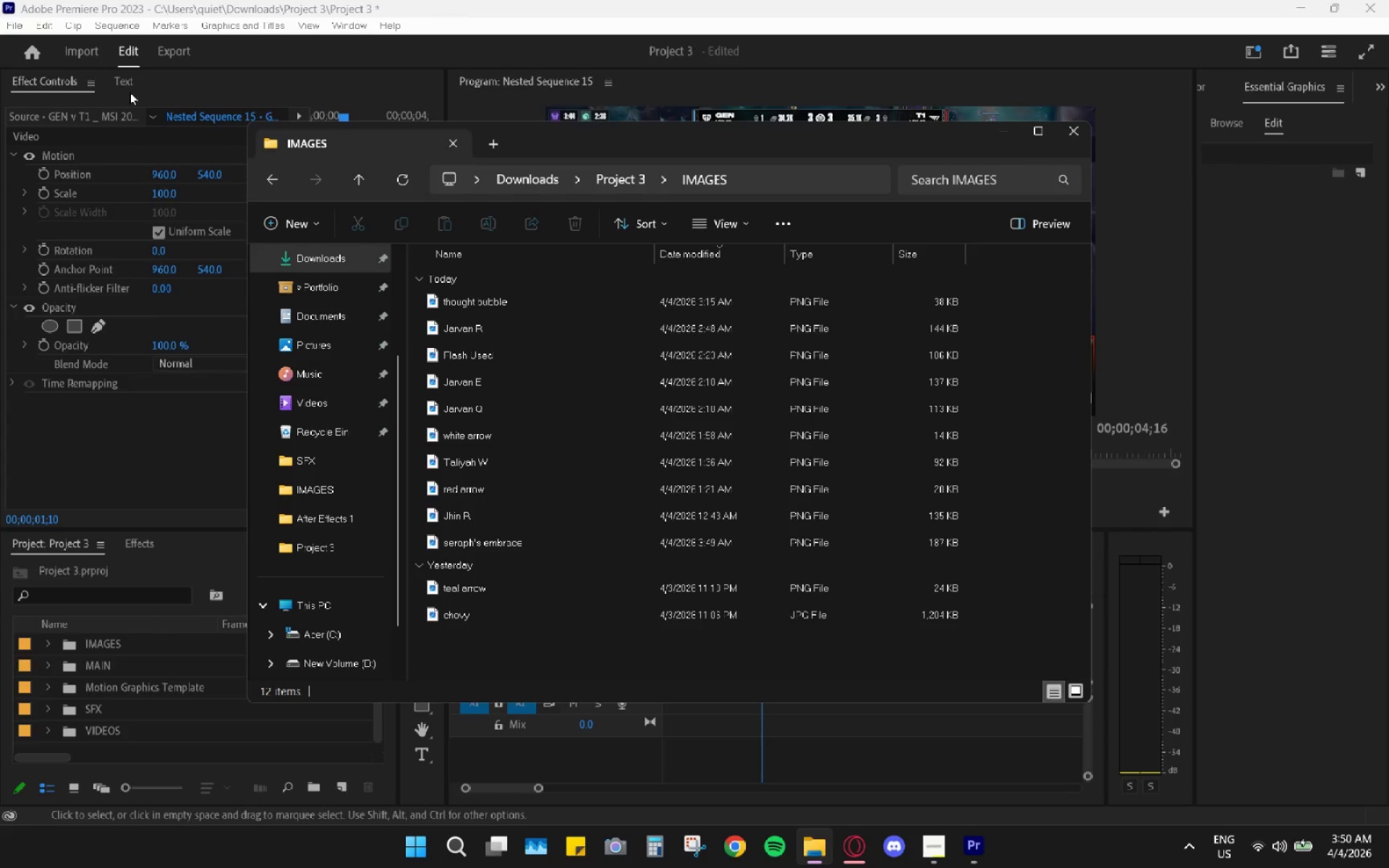 
left_click([289, 0])
 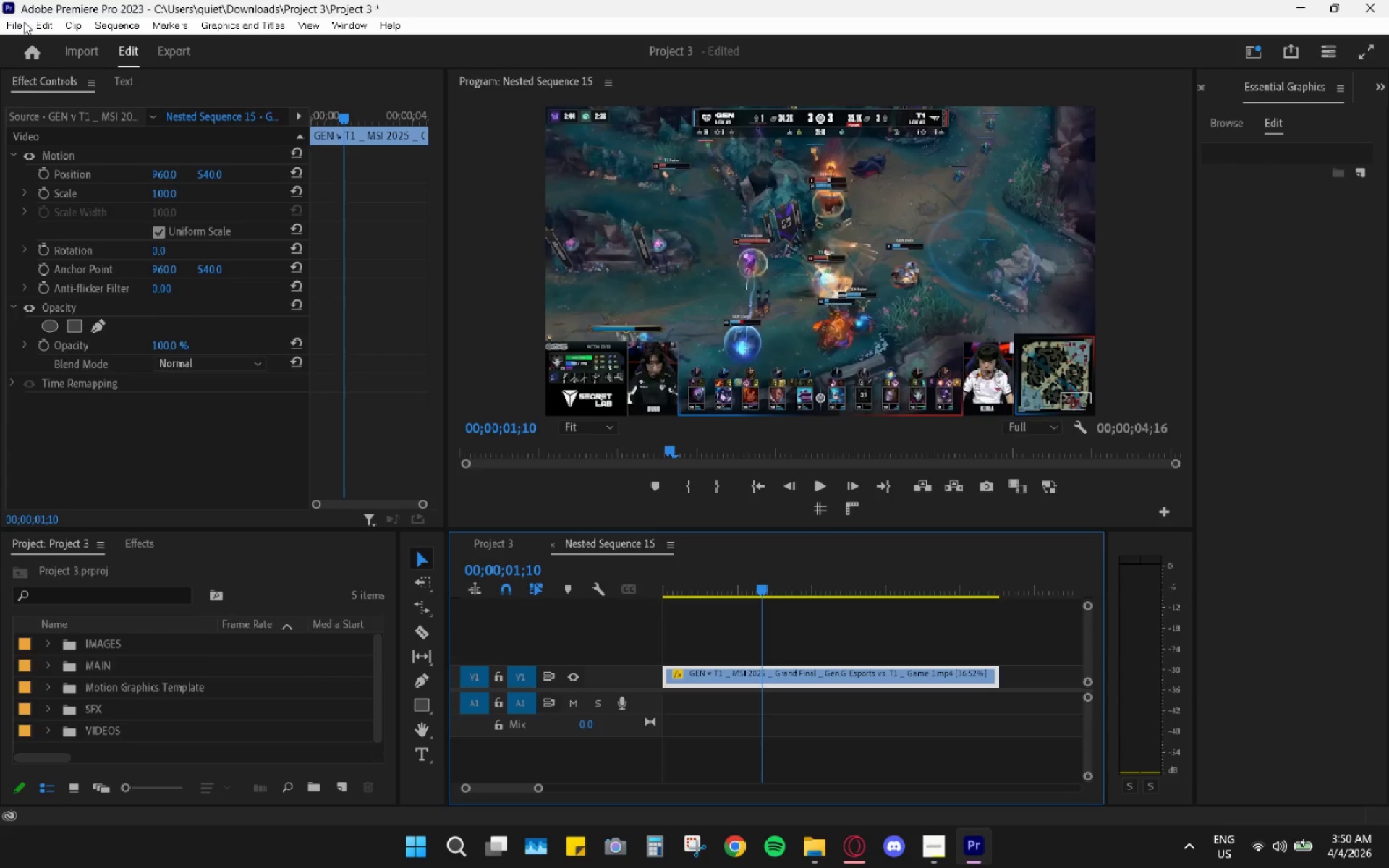 
left_click([23, 22])
 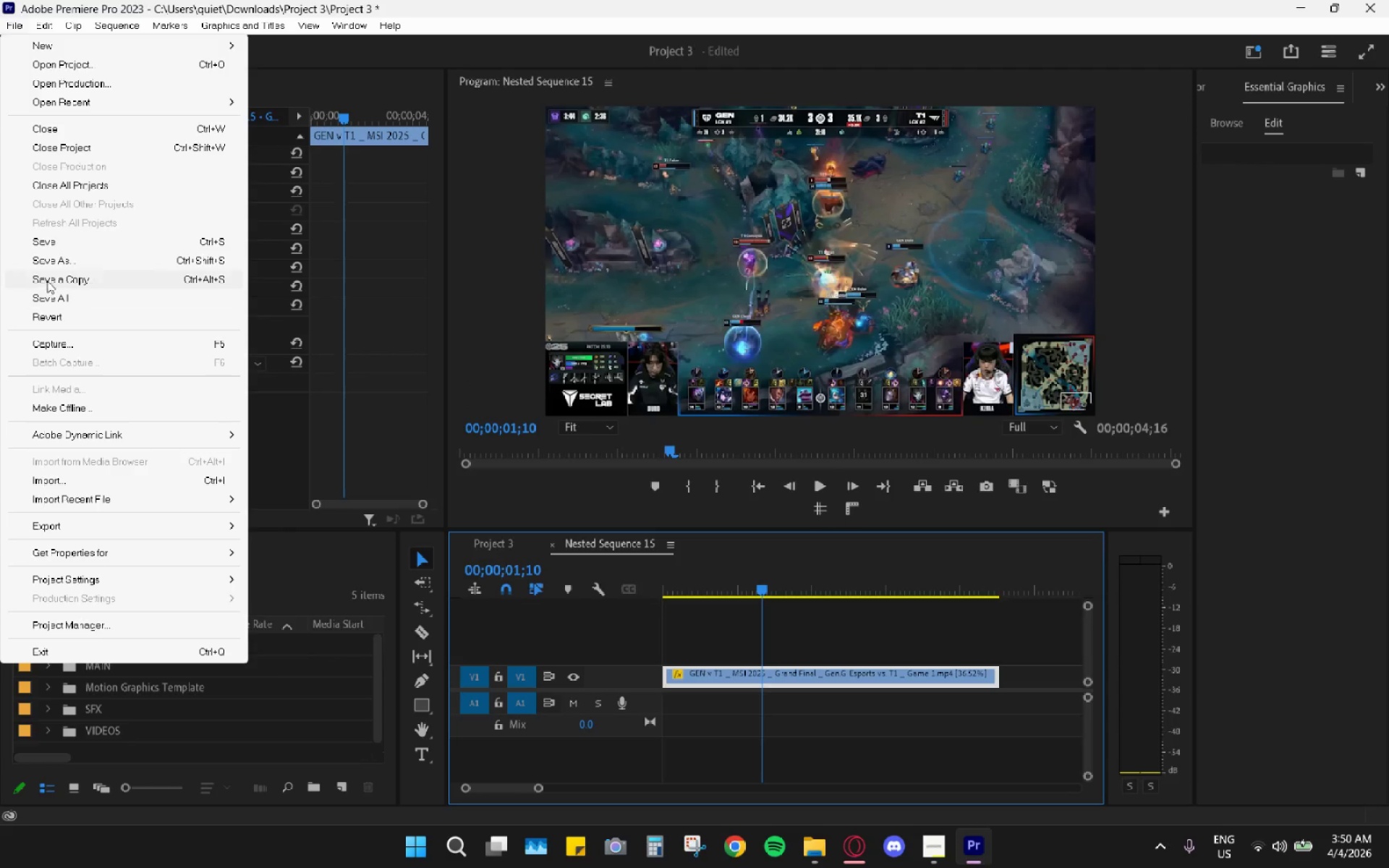 
left_click([48, 248])
 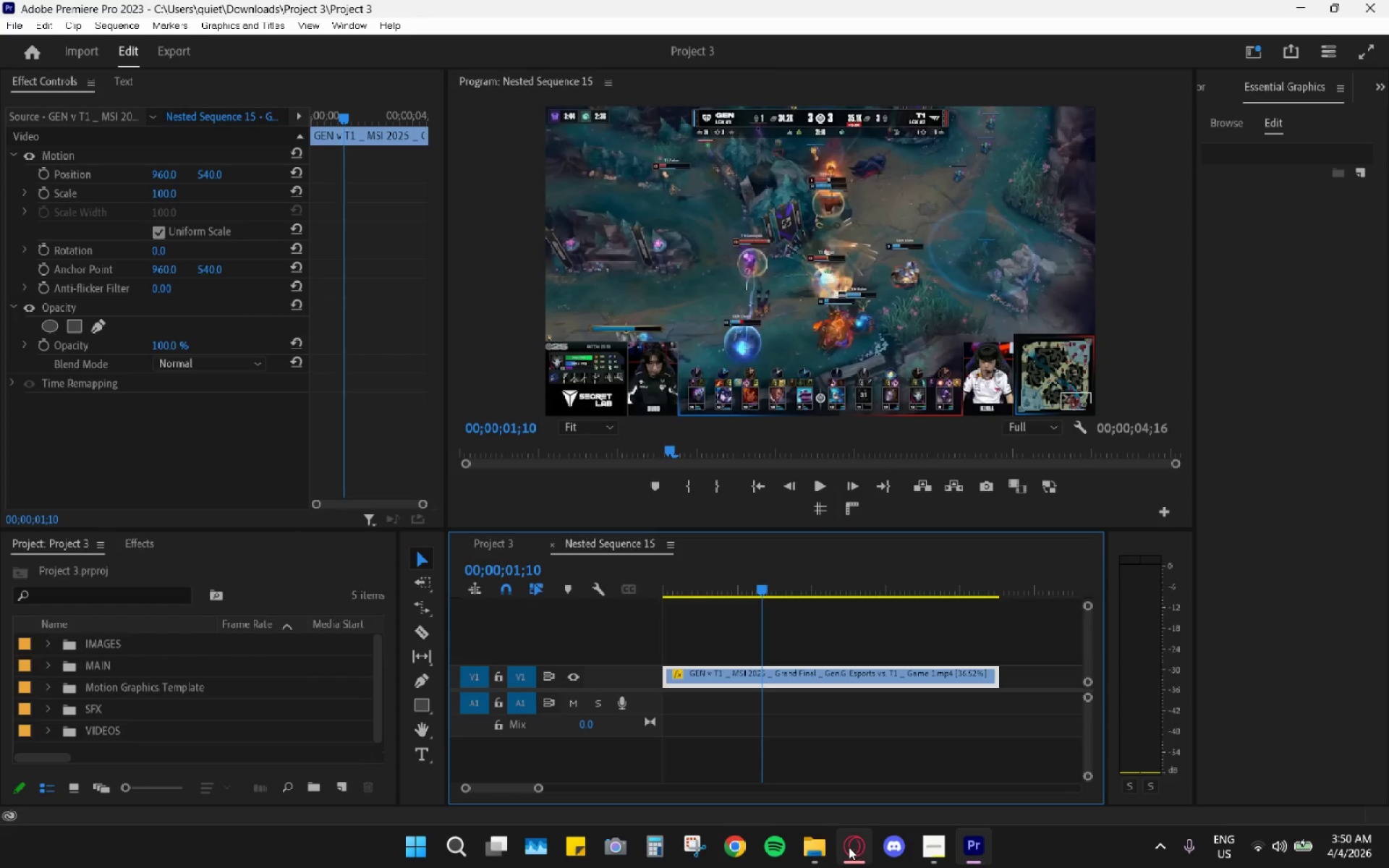 
left_click([831, 843])
 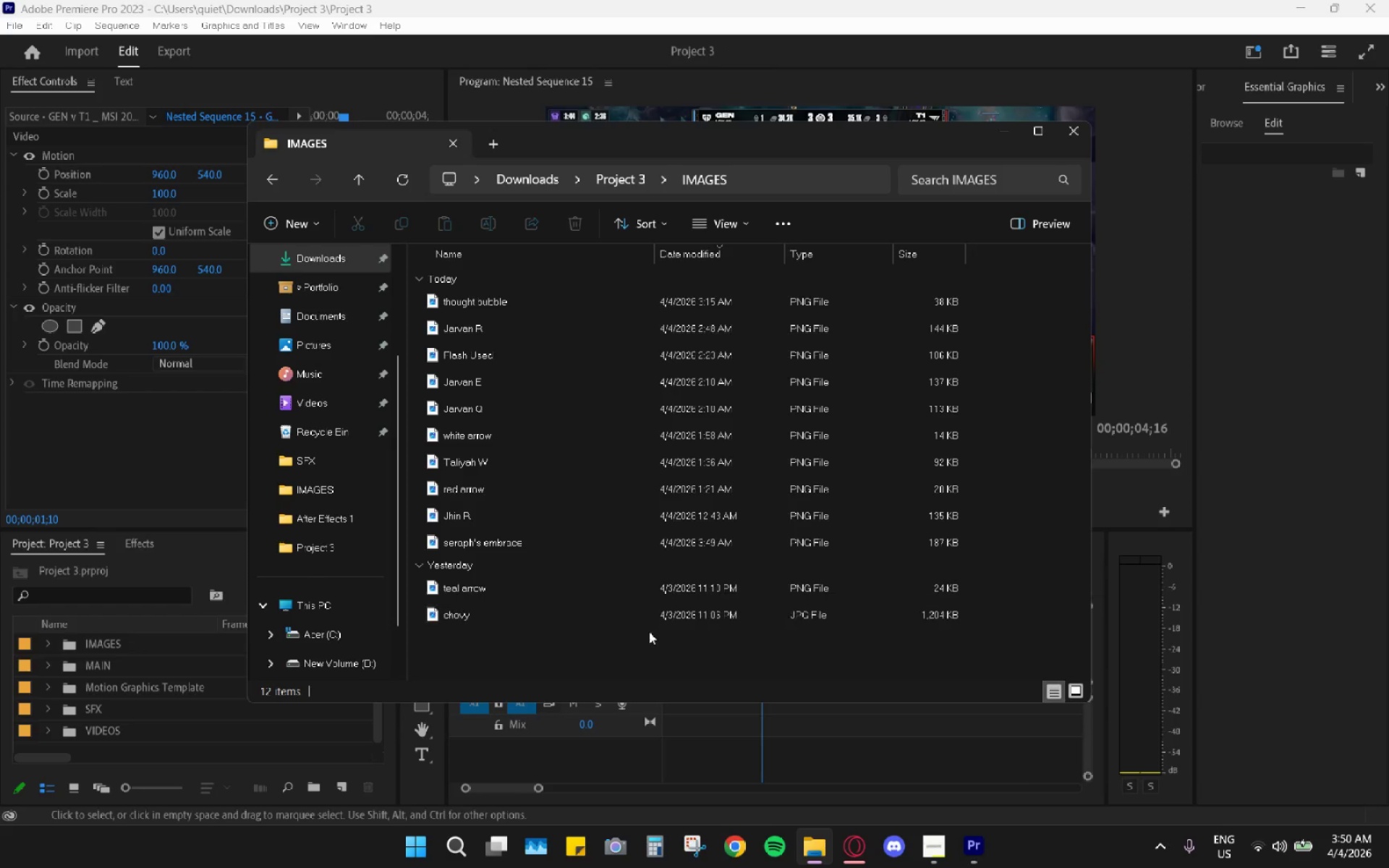 
left_click([642, 661])
 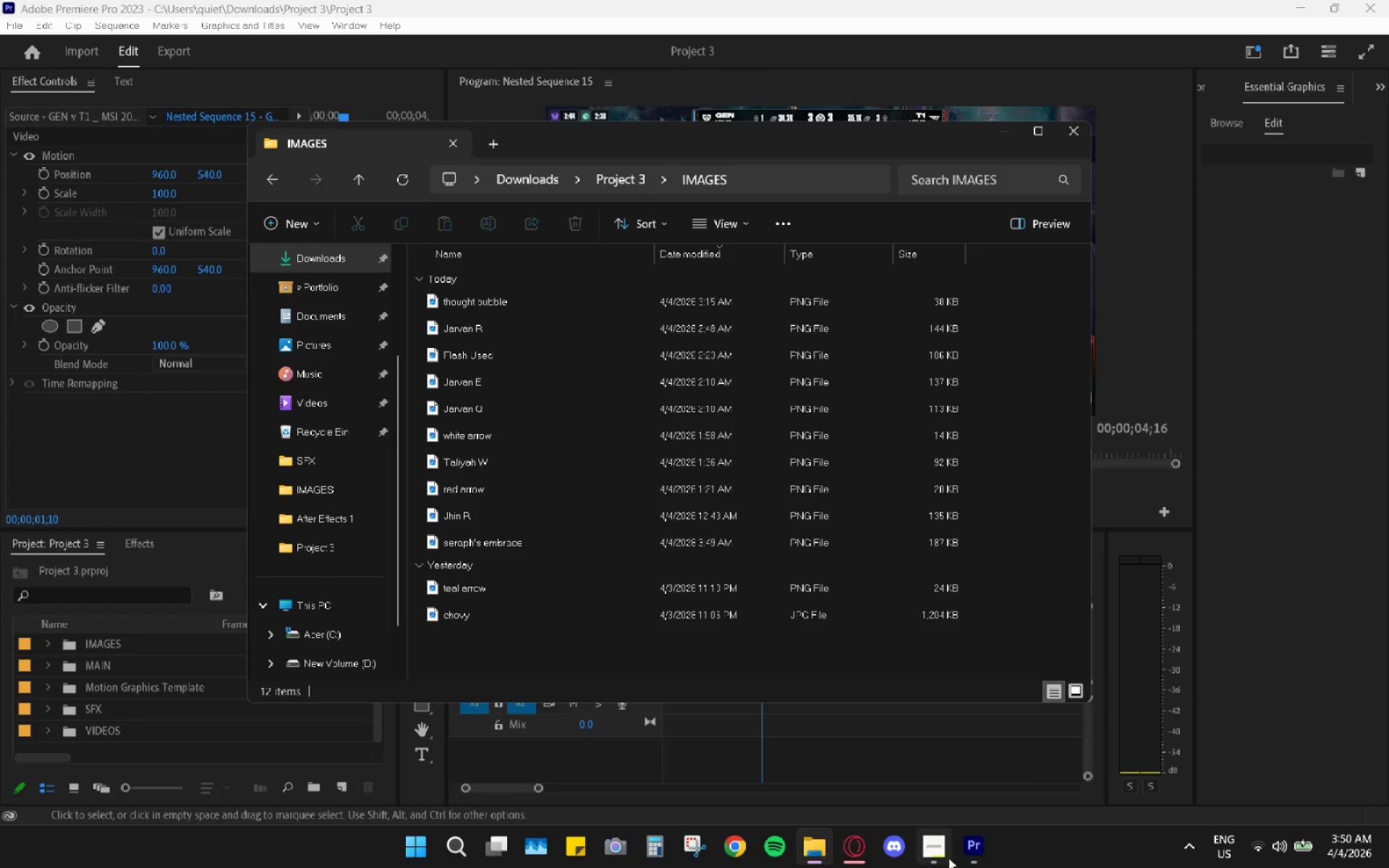 
left_click([969, 857])
 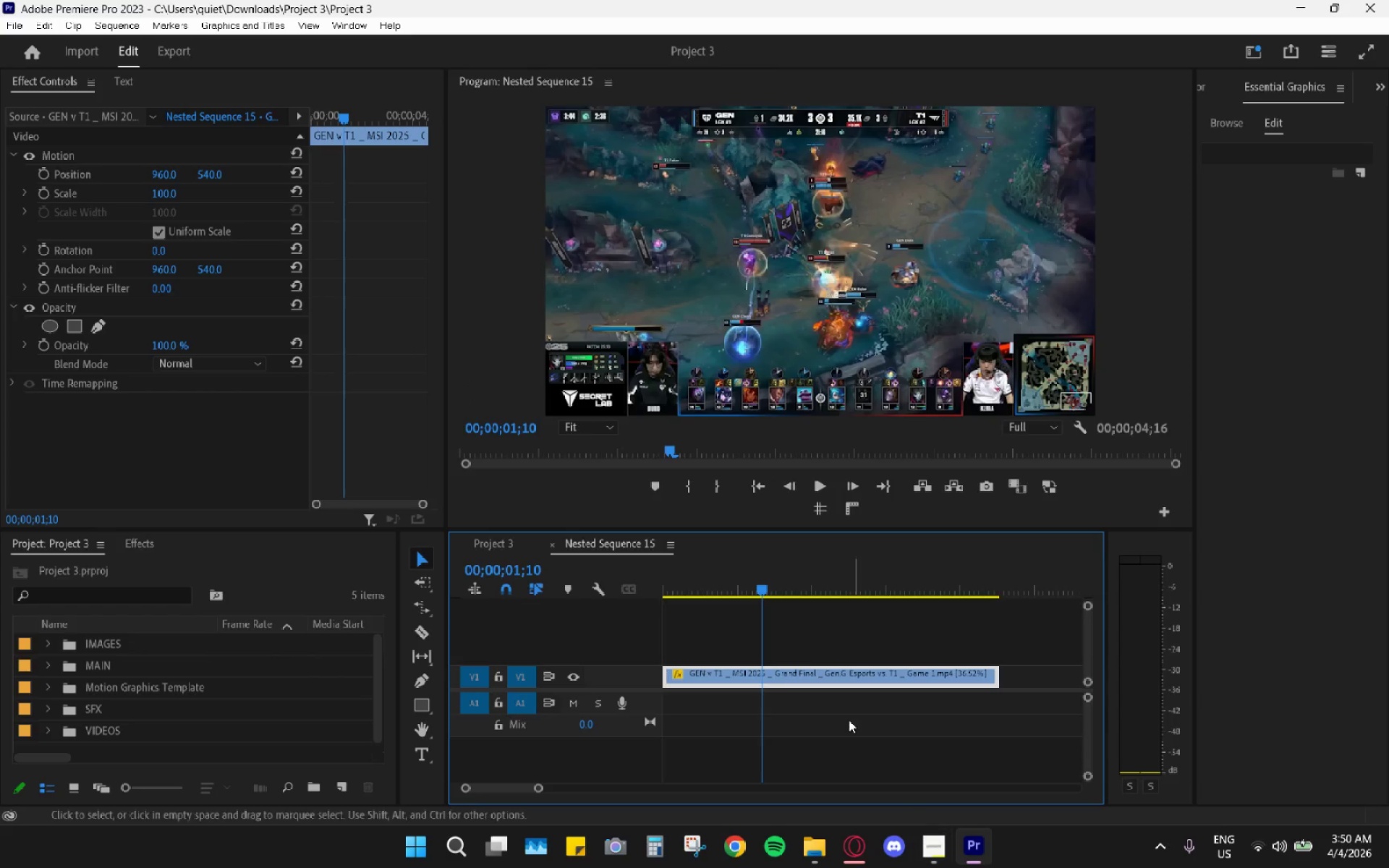 
right_click([781, 681])
 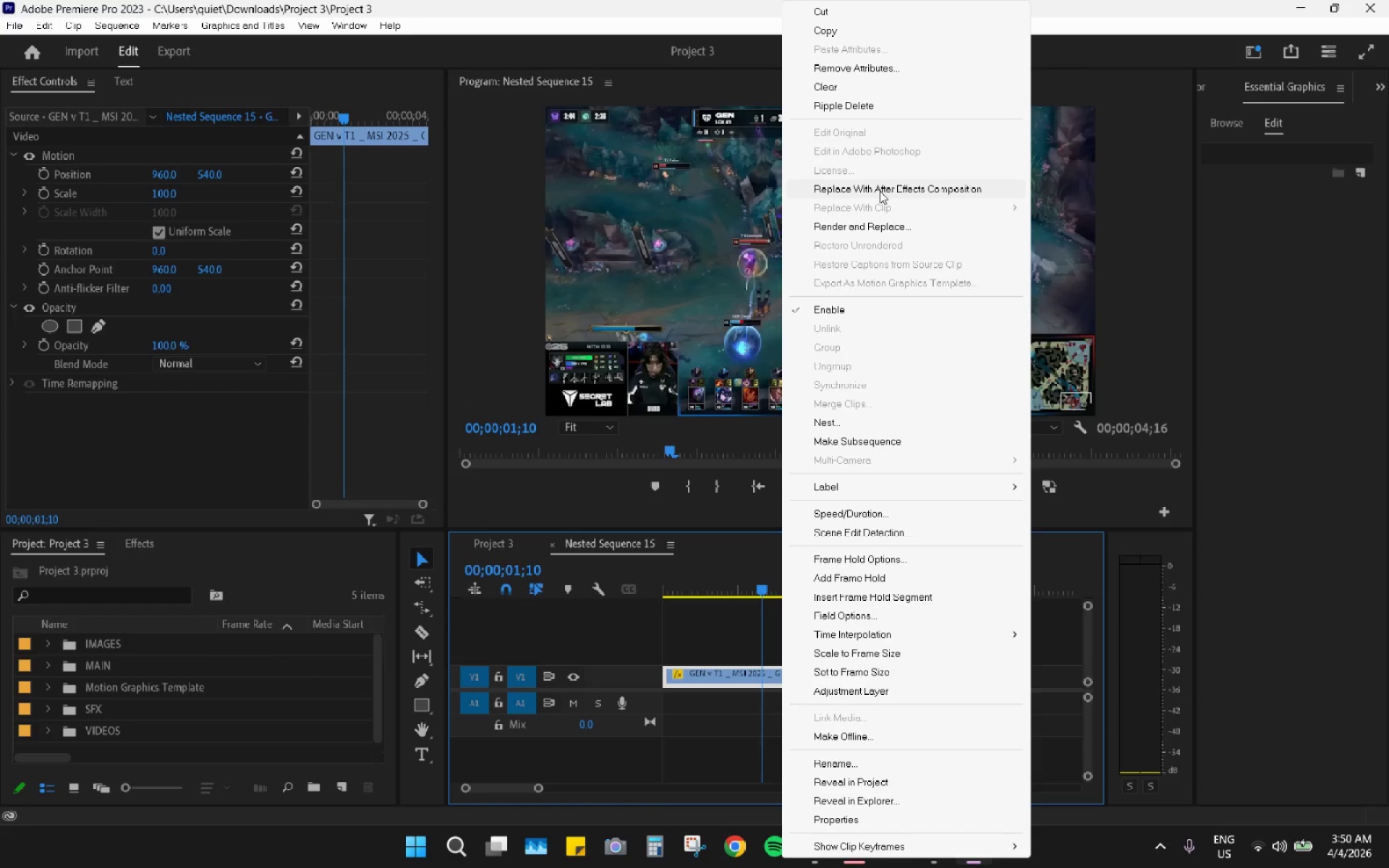 
left_click([879, 189])
 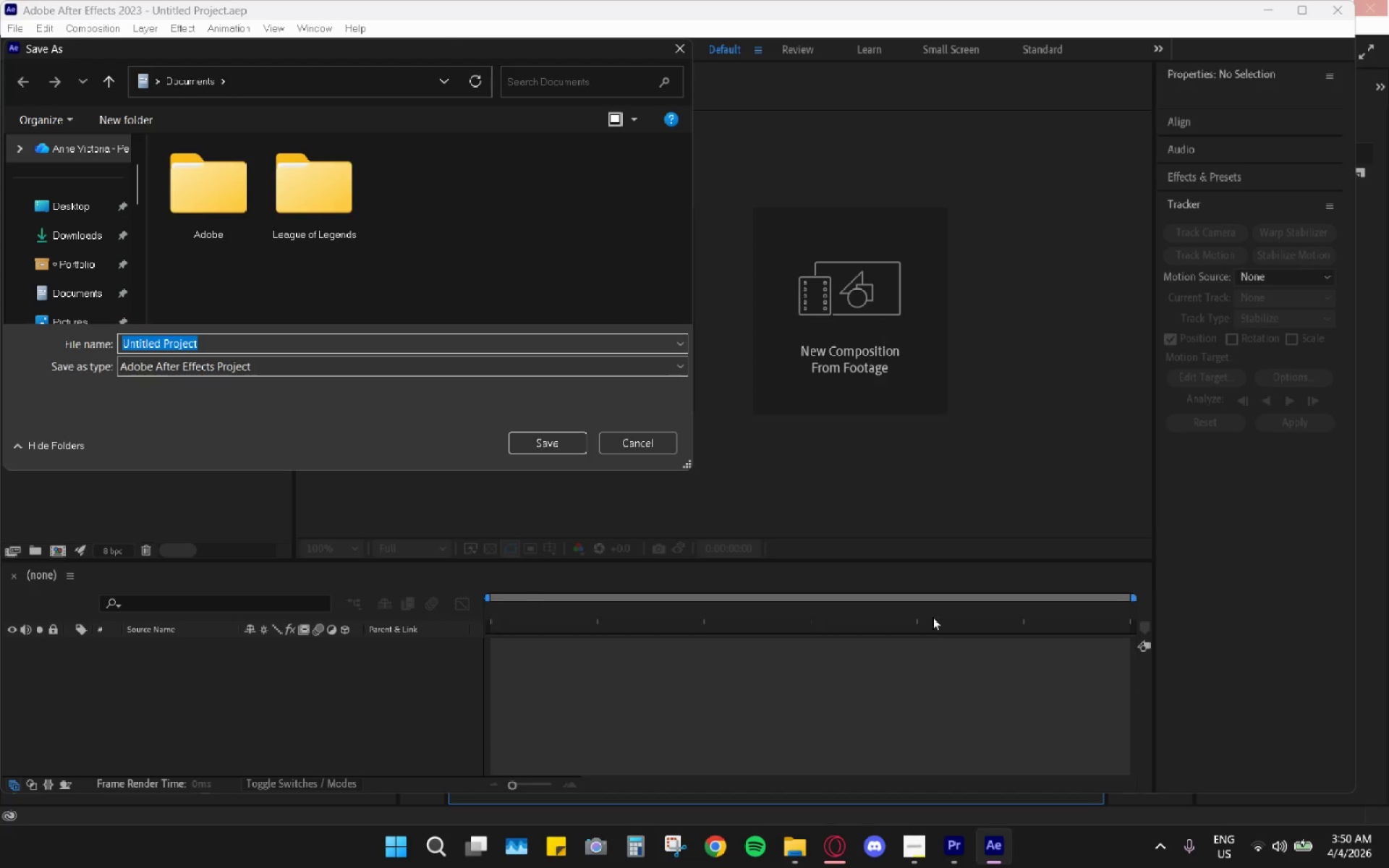 
wait(17.84)
 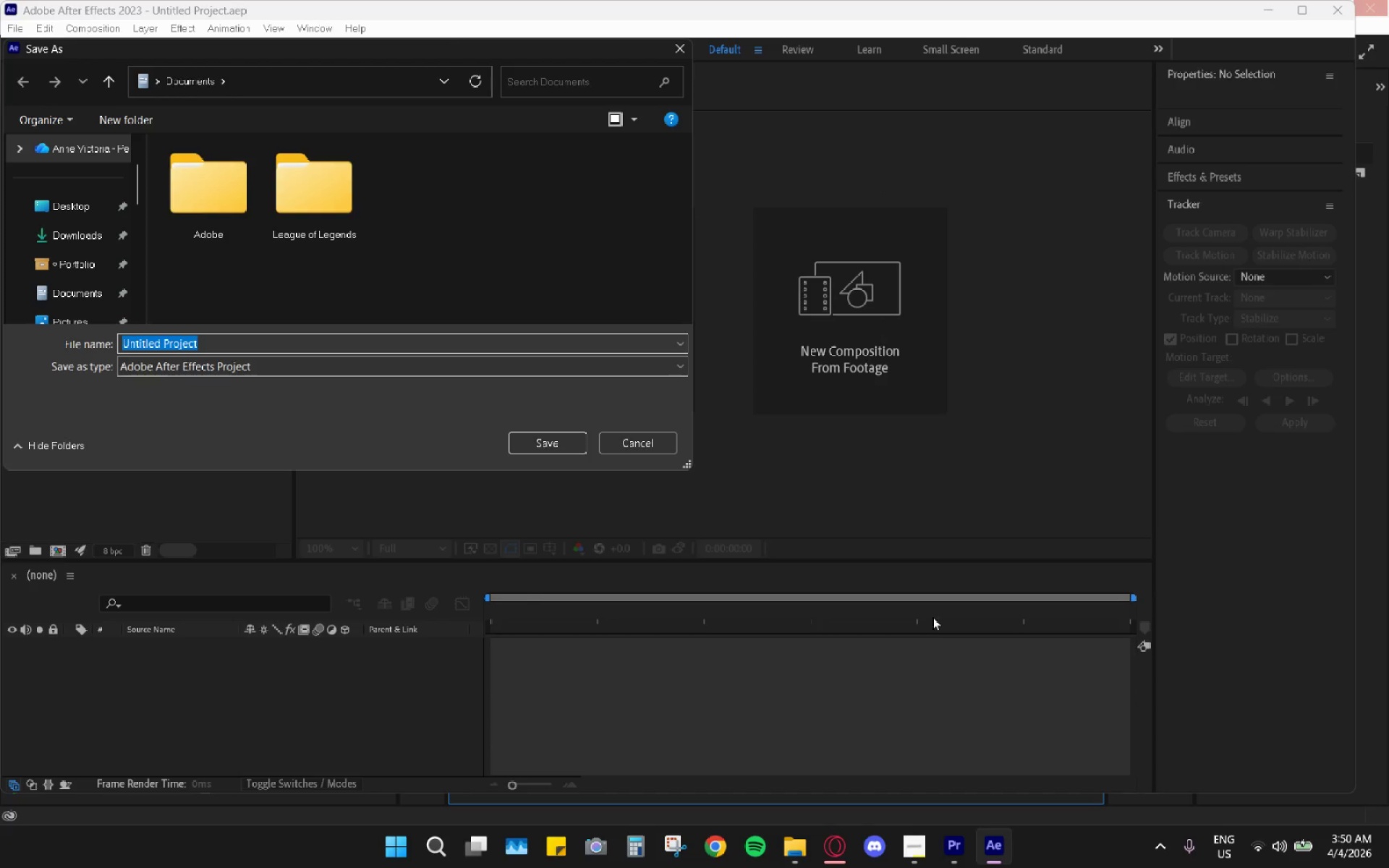 
scroll: coordinate [352, 200], scroll_direction: down, amount: 2.0
 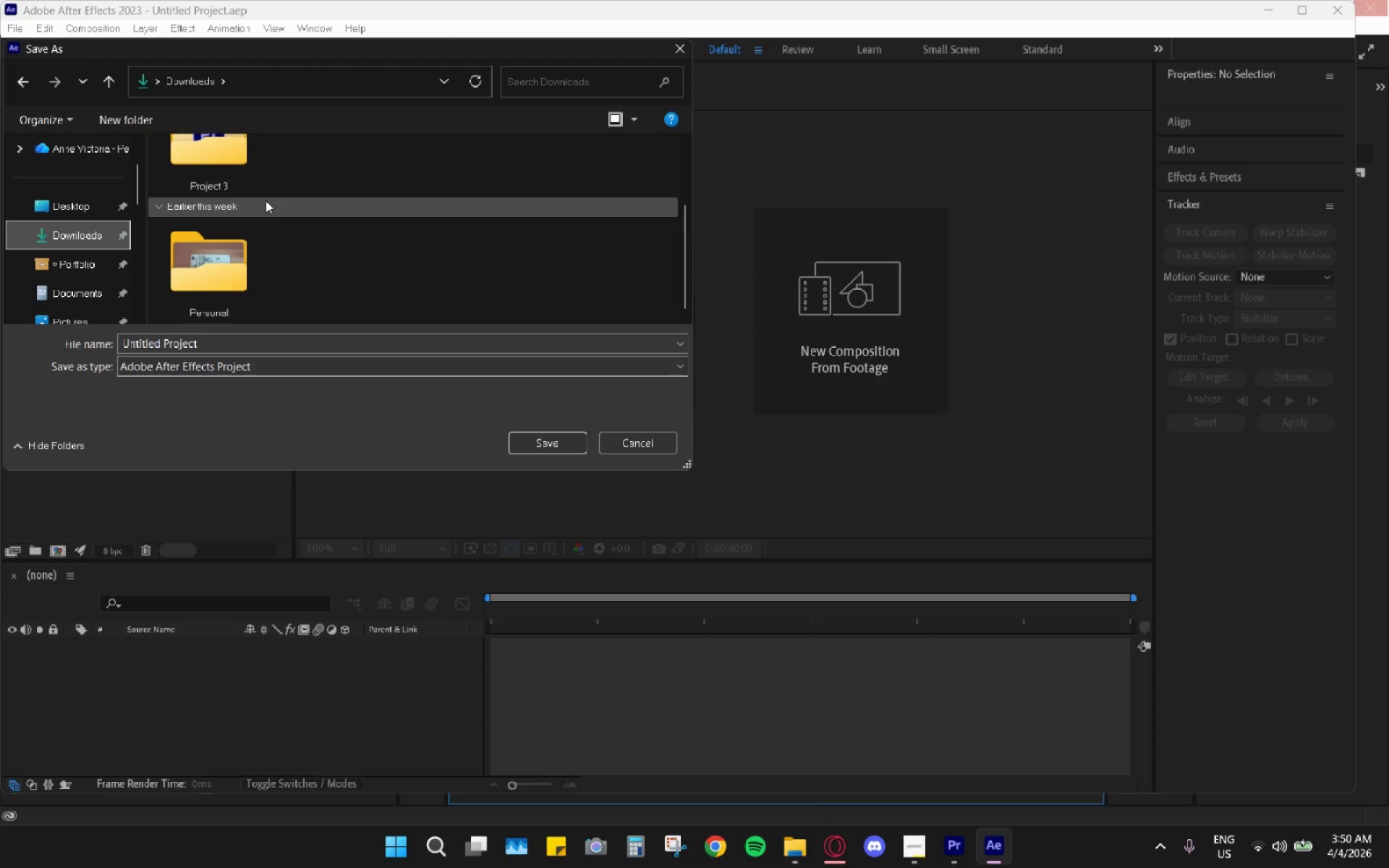 
double_click([211, 169])
 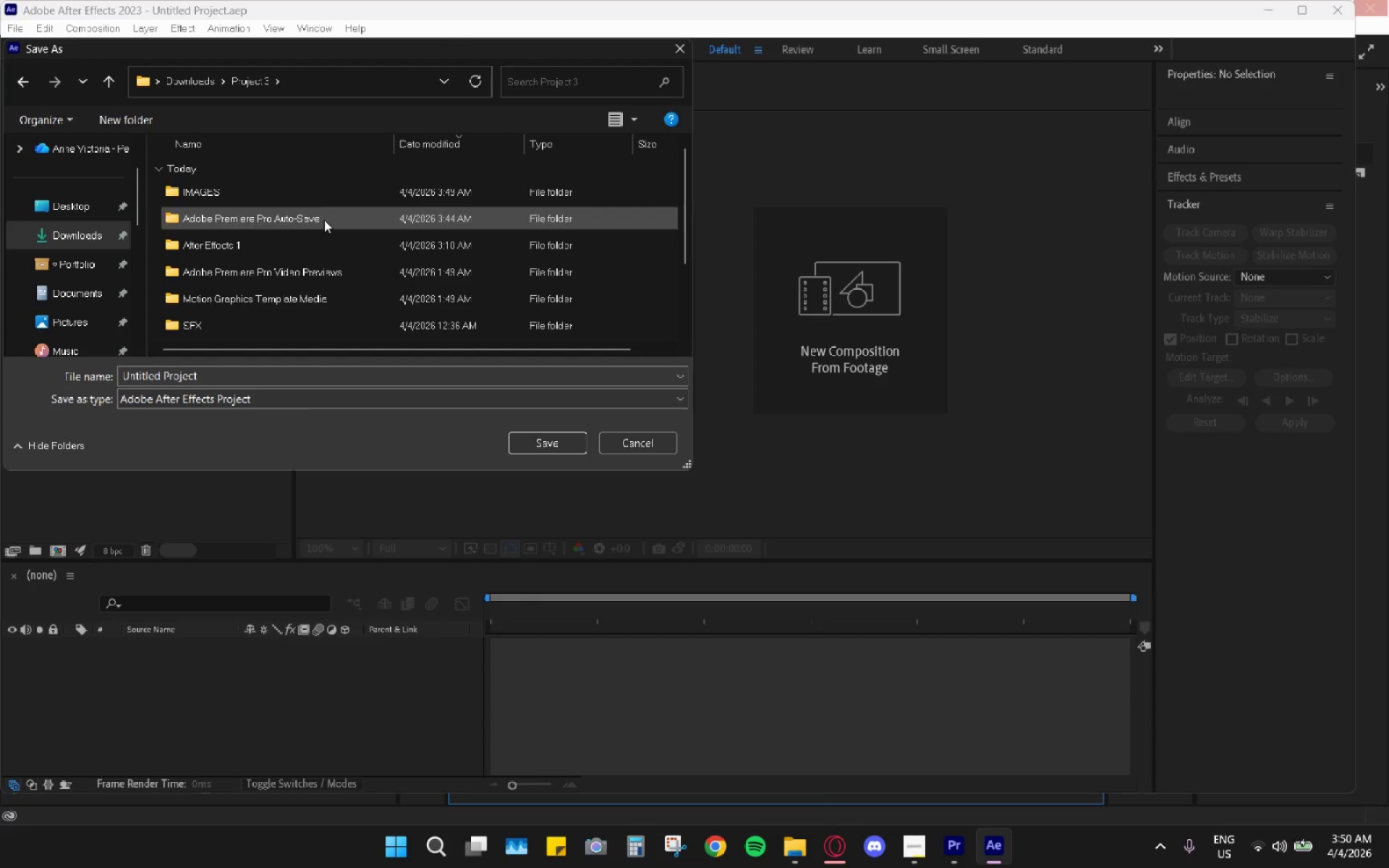 
mouse_move([343, 242])
 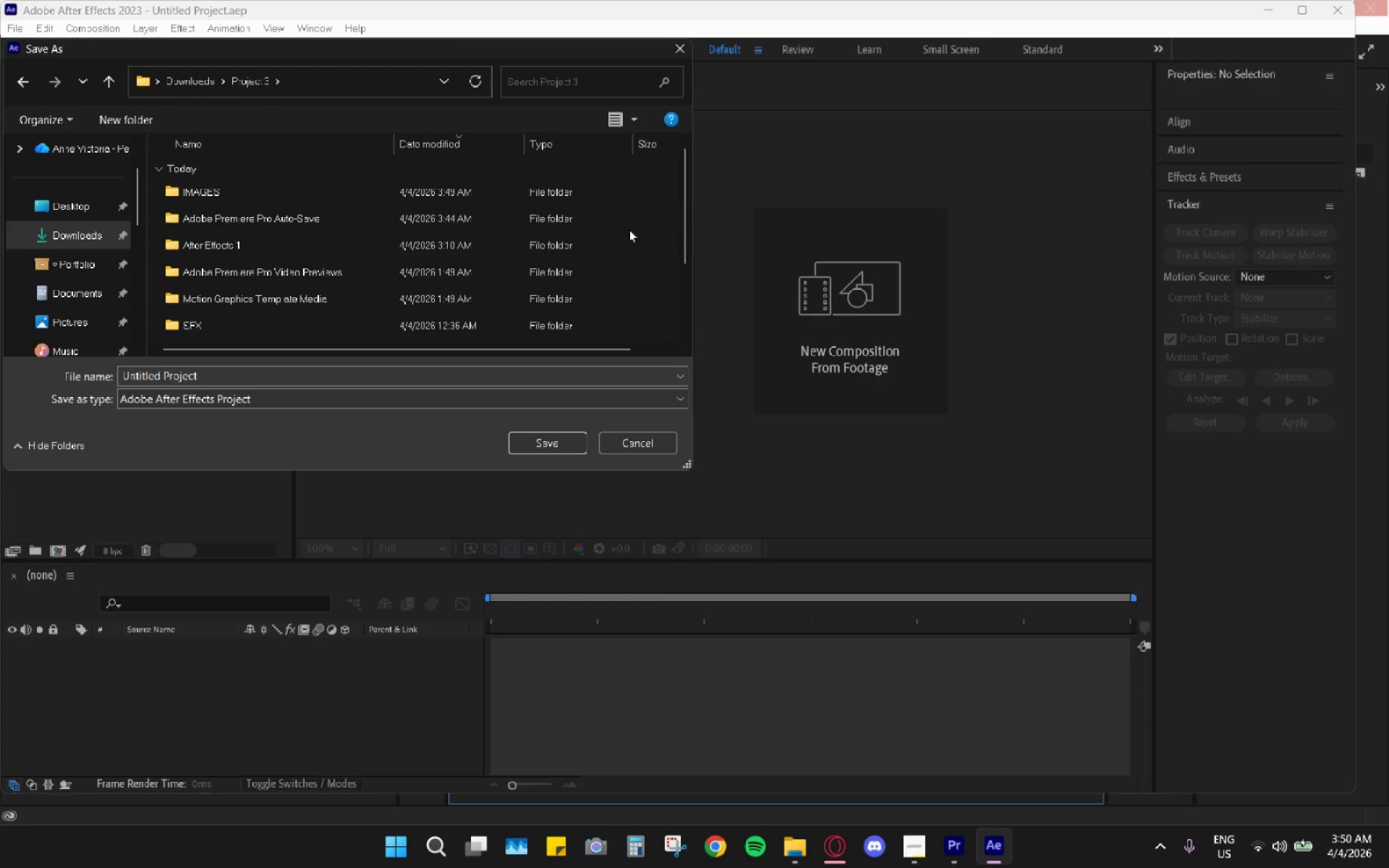 
left_click([629, 229])
 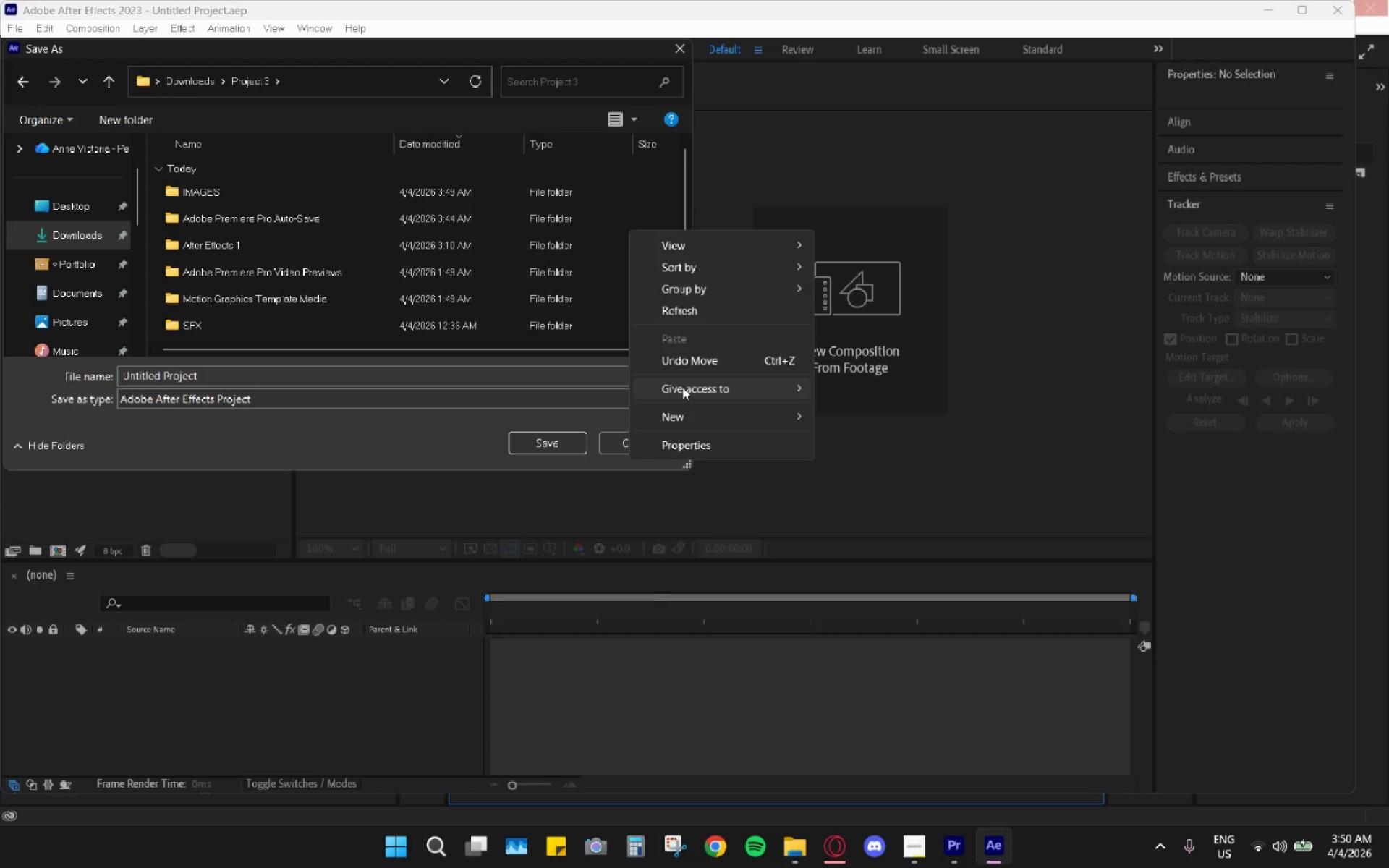 
left_click_drag(start_coordinate=[679, 407], to_coordinate=[681, 412])
 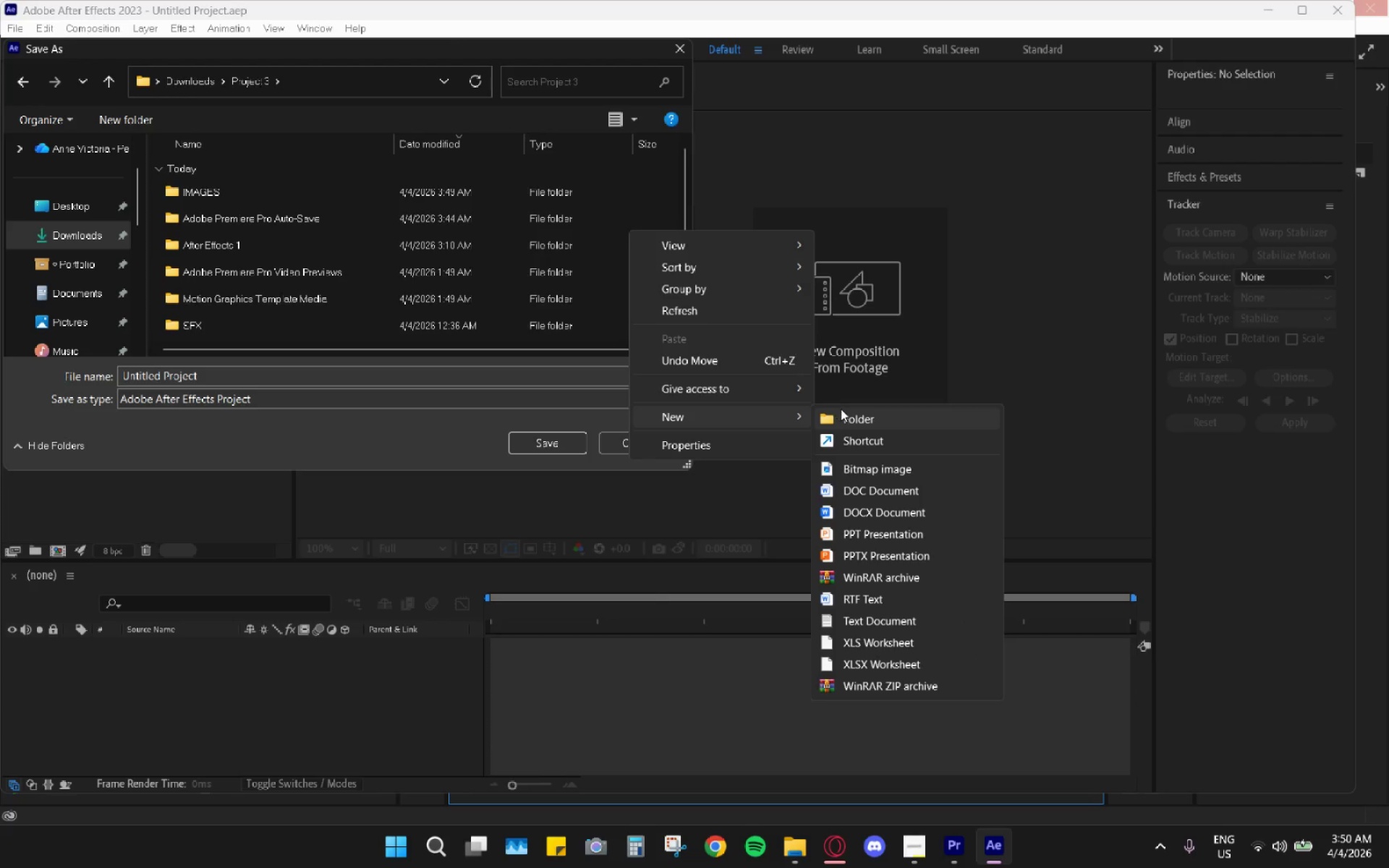 
left_click([841, 409])
 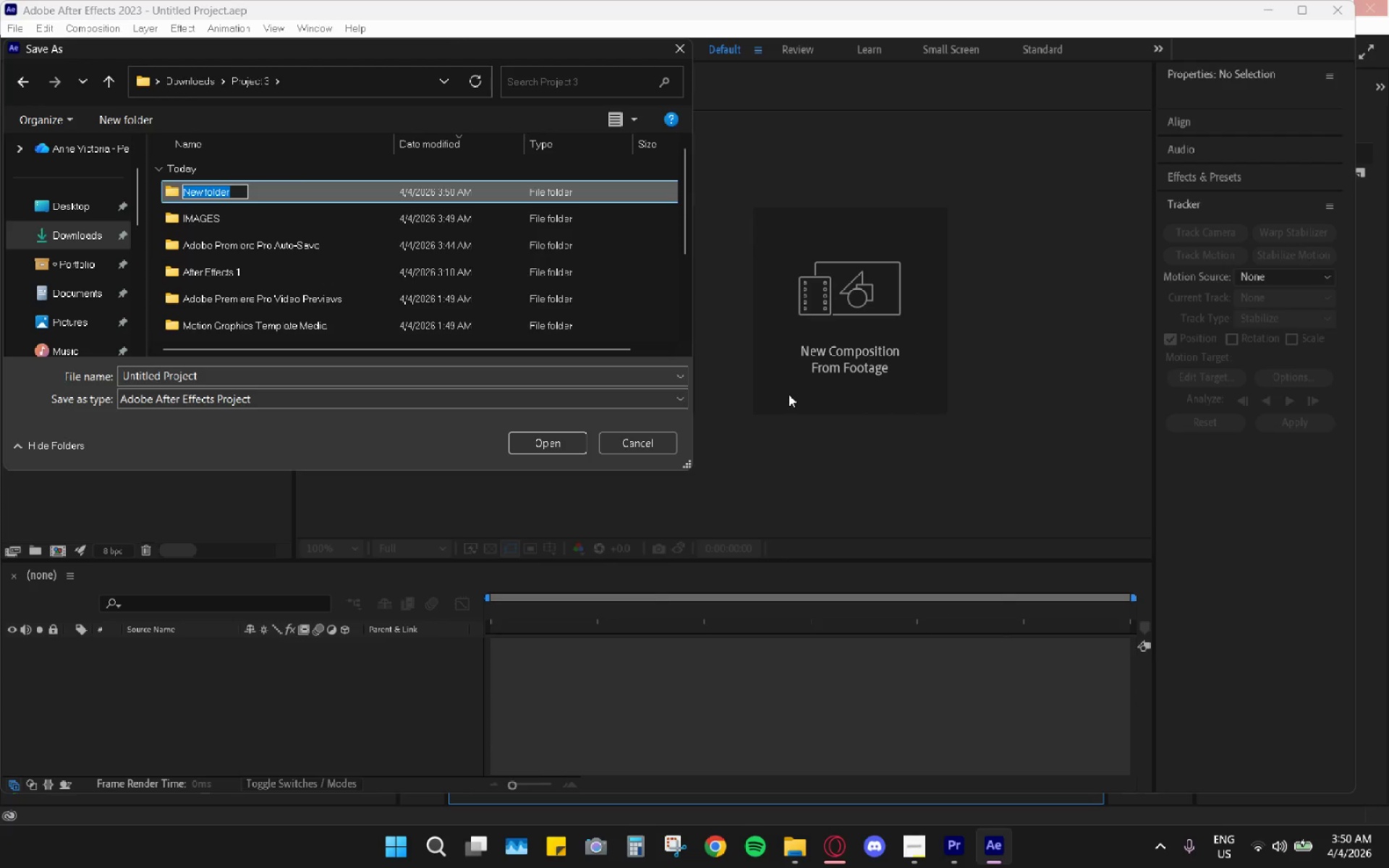 
type(AFter)
key(Backspace)
key(Backspace)
key(Backspace)
key(Backspace)
type(fter Effects 2)
 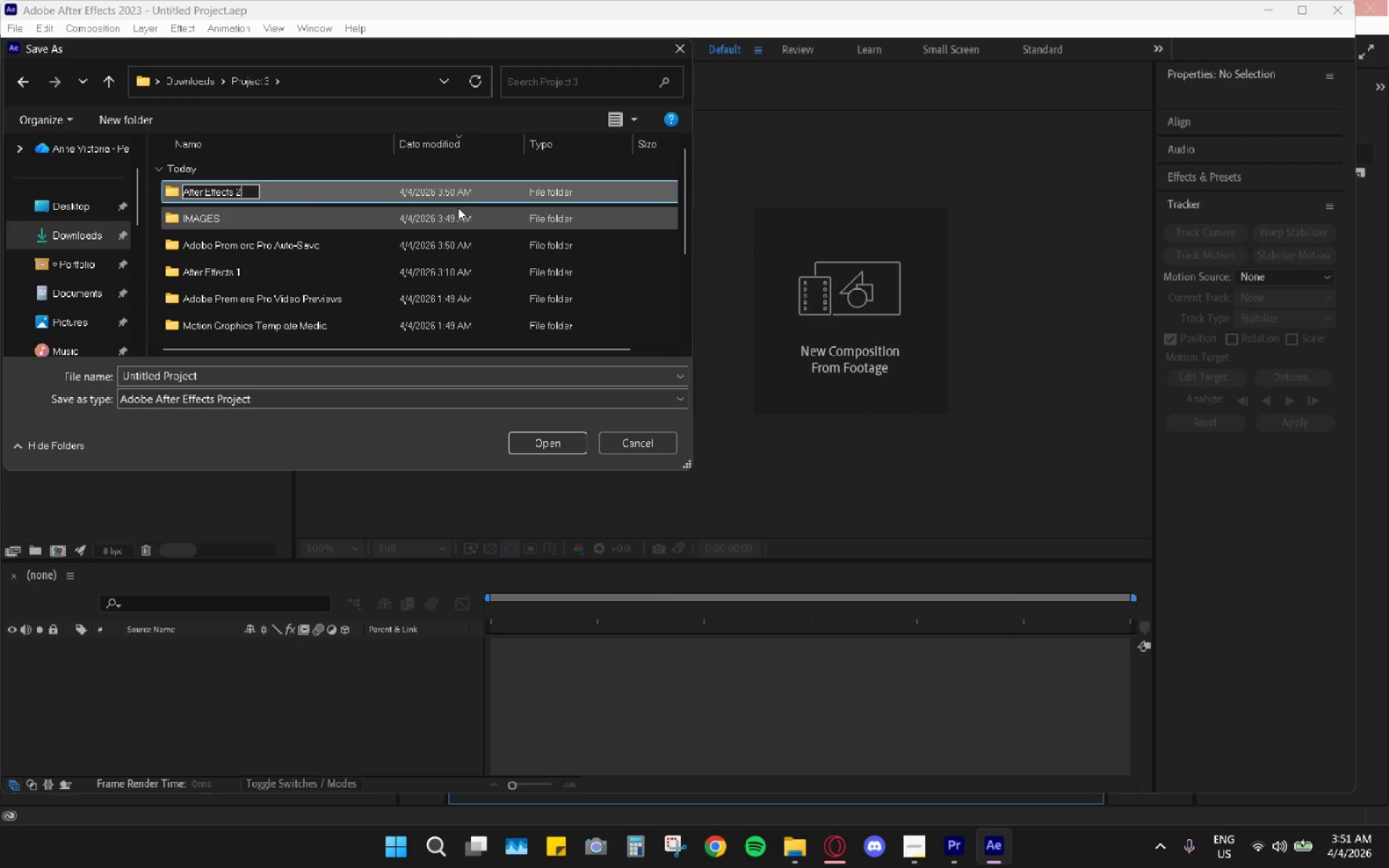 
left_click([633, 241])
 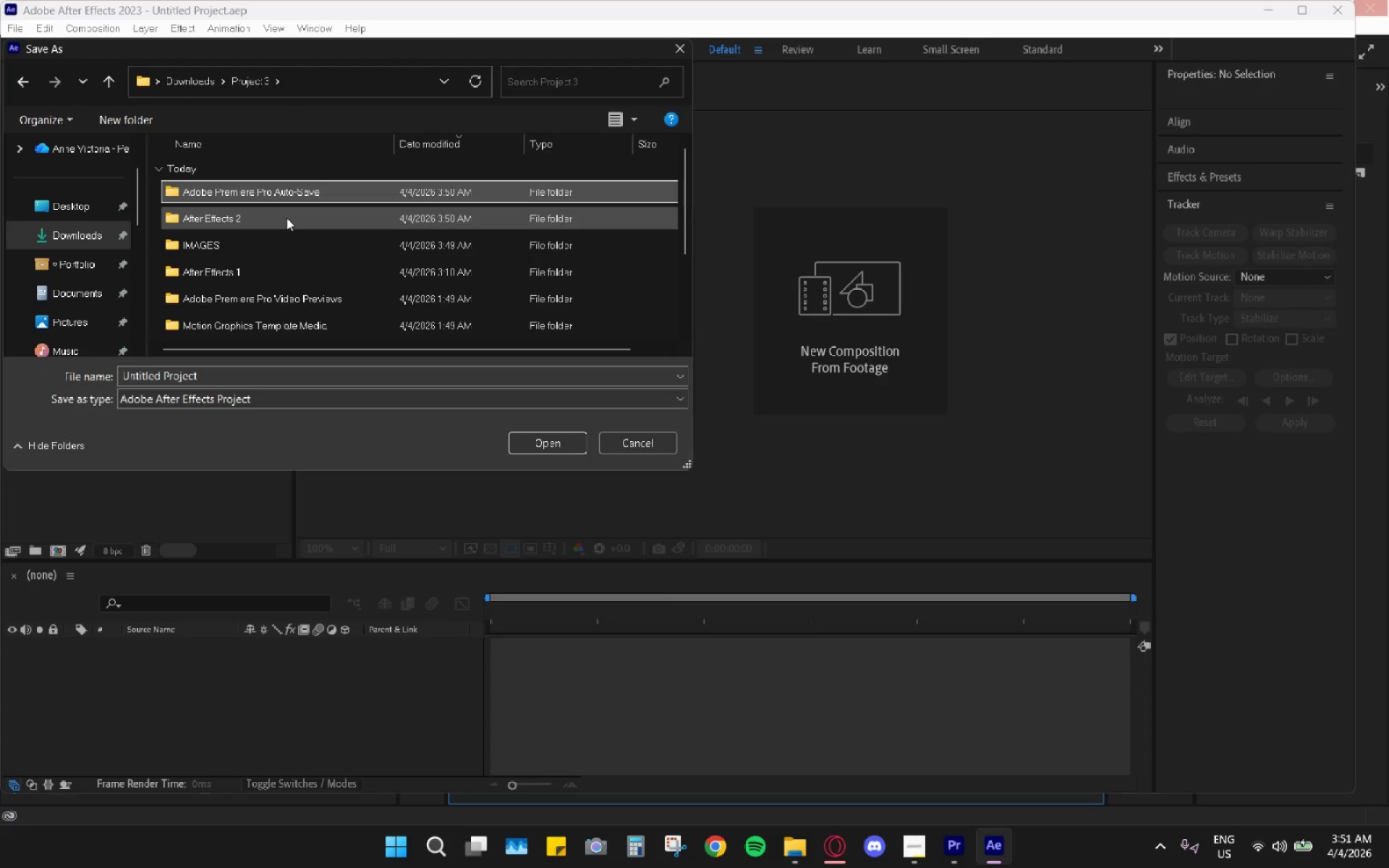 
double_click([284, 218])
 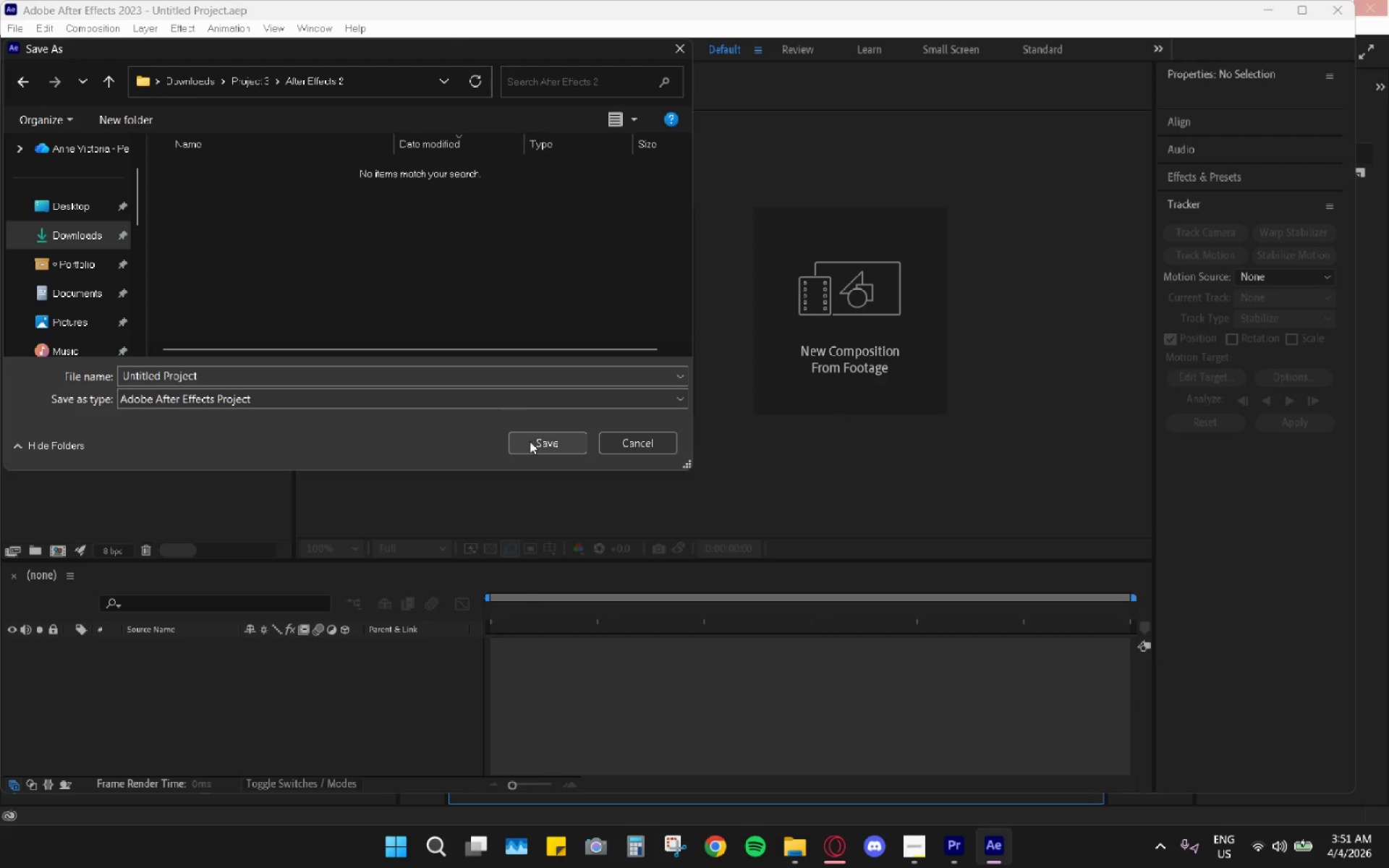 
left_click([532, 446])
 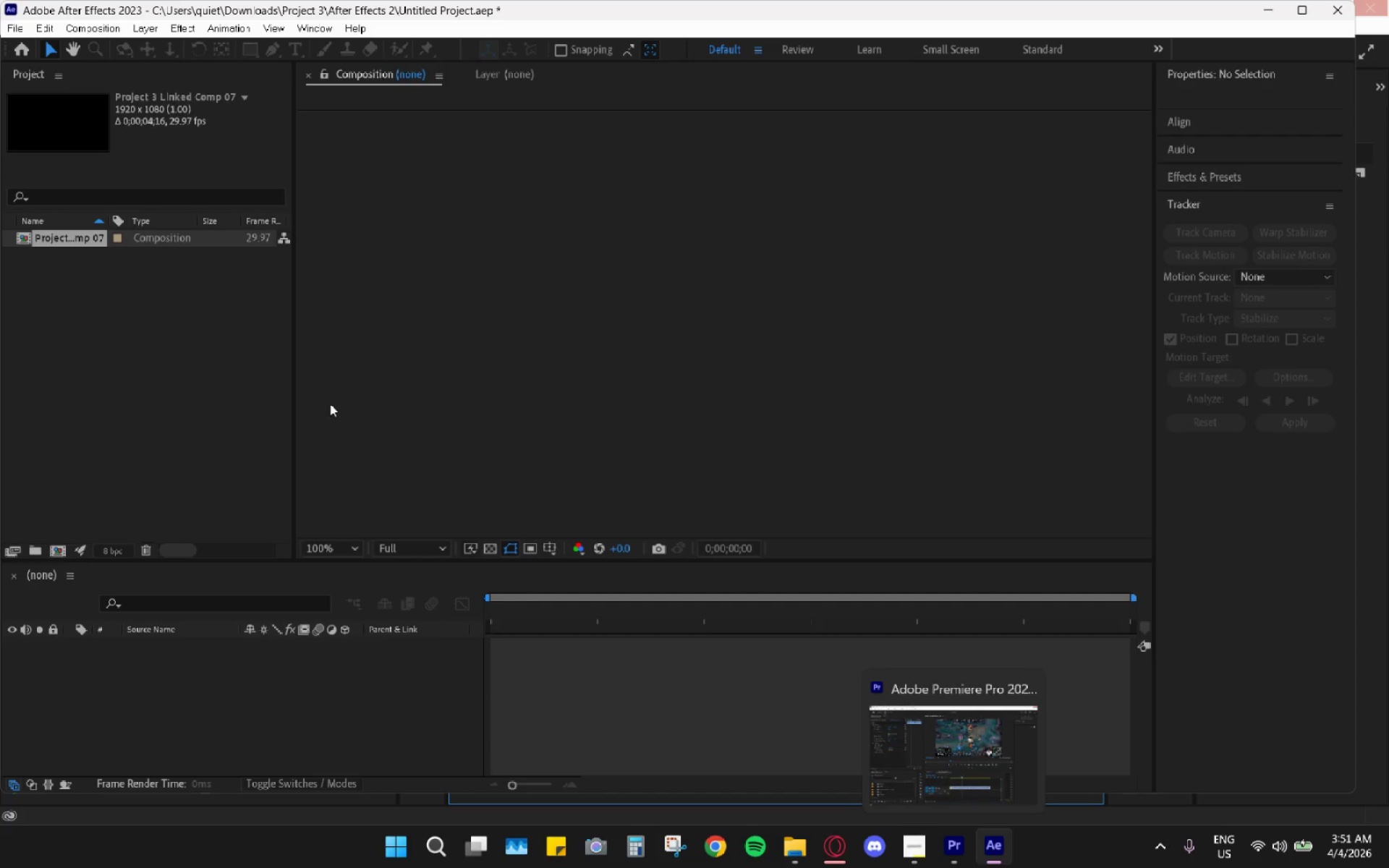 
wait(7.06)
 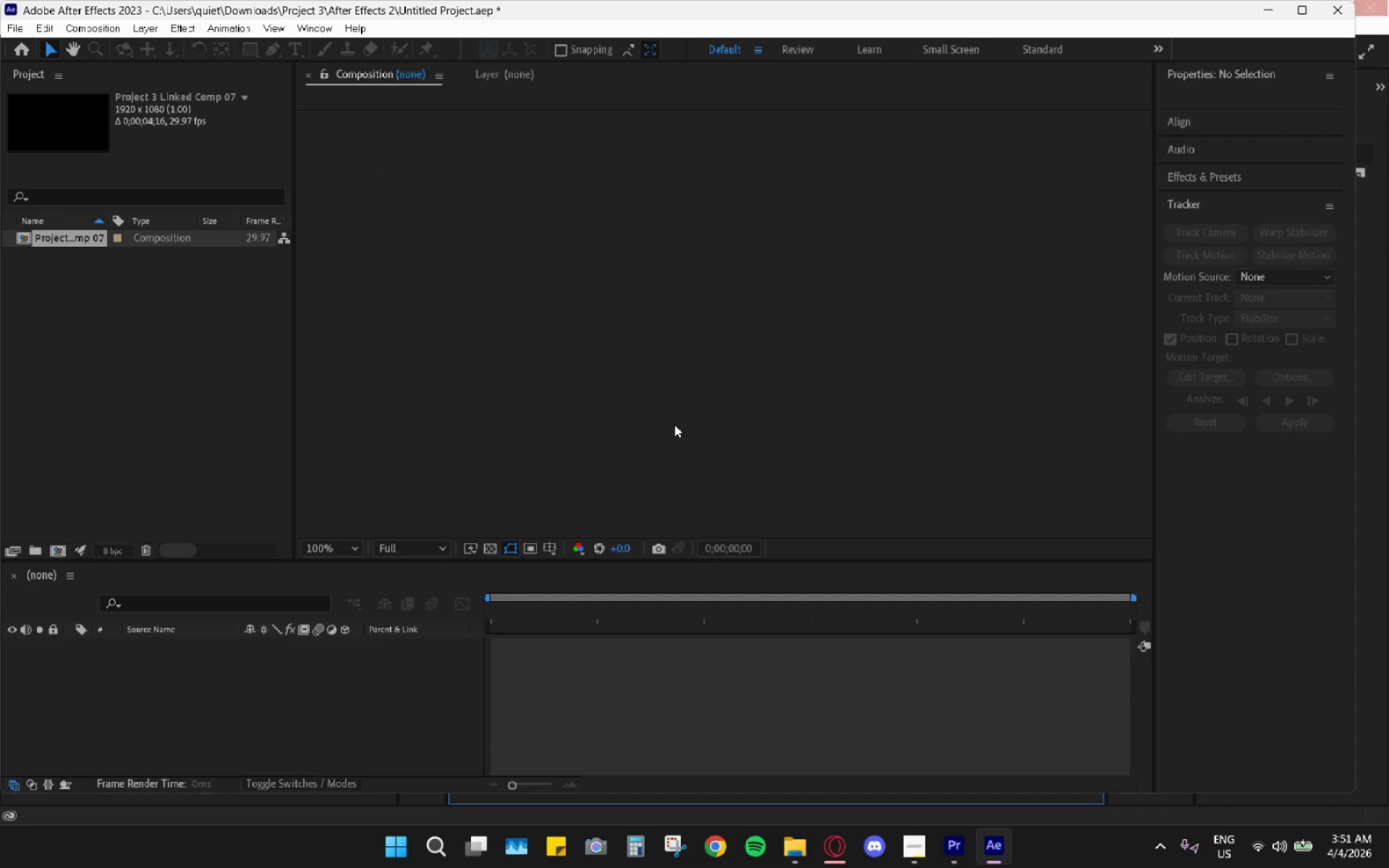 
left_click_drag(start_coordinate=[282, 702], to_coordinate=[282, 707])
 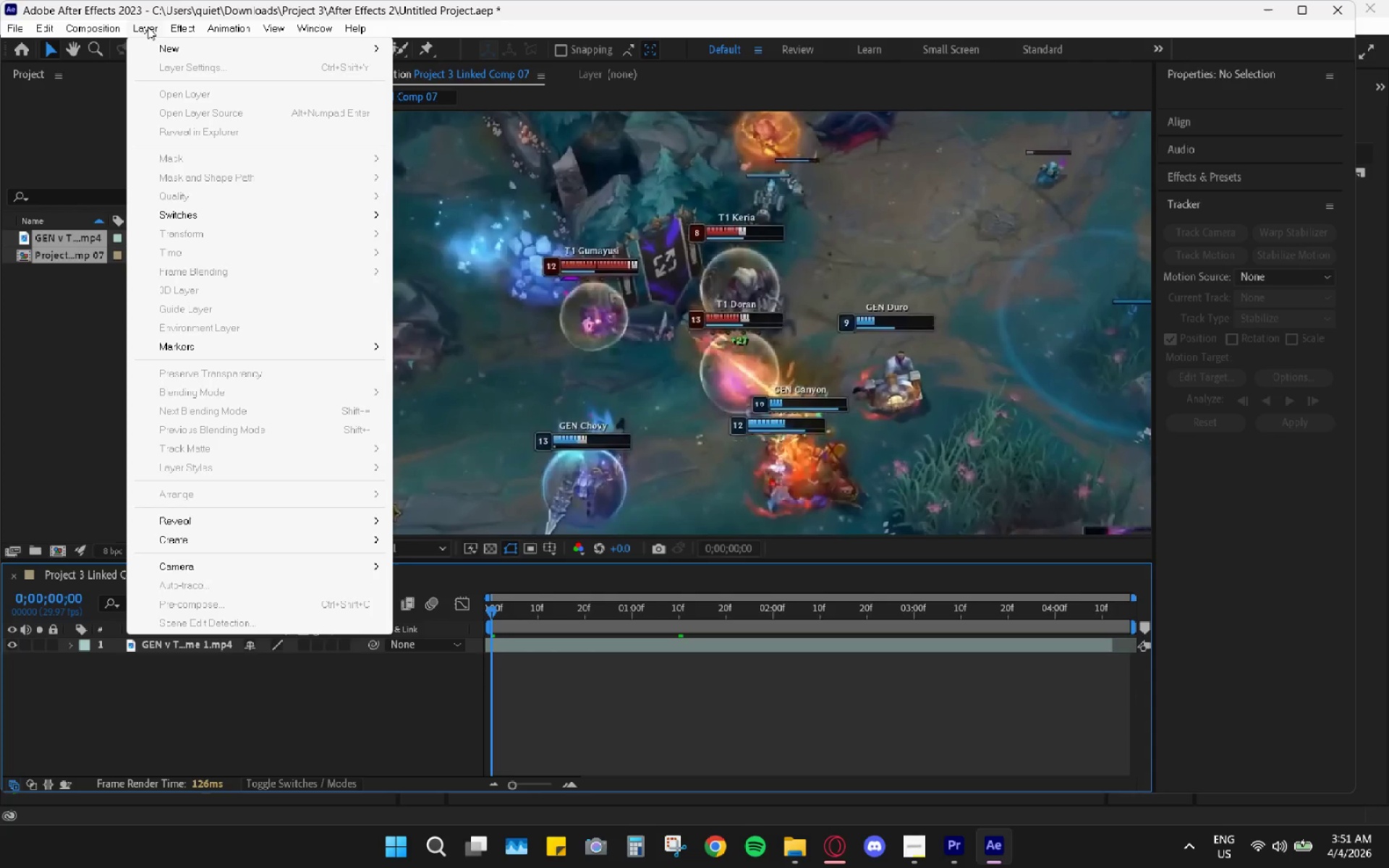 
double_click([164, 48])
 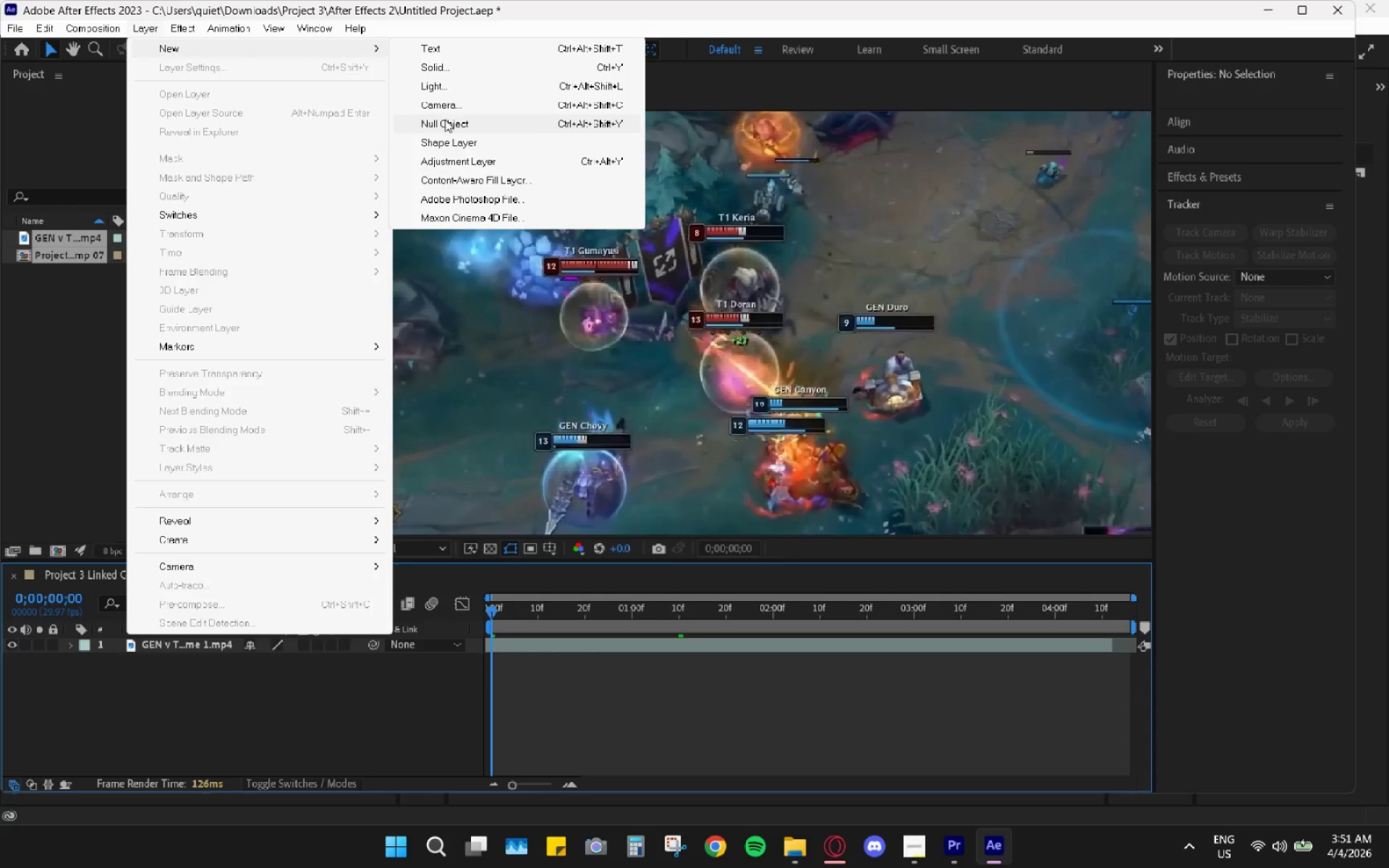 
left_click([443, 120])
 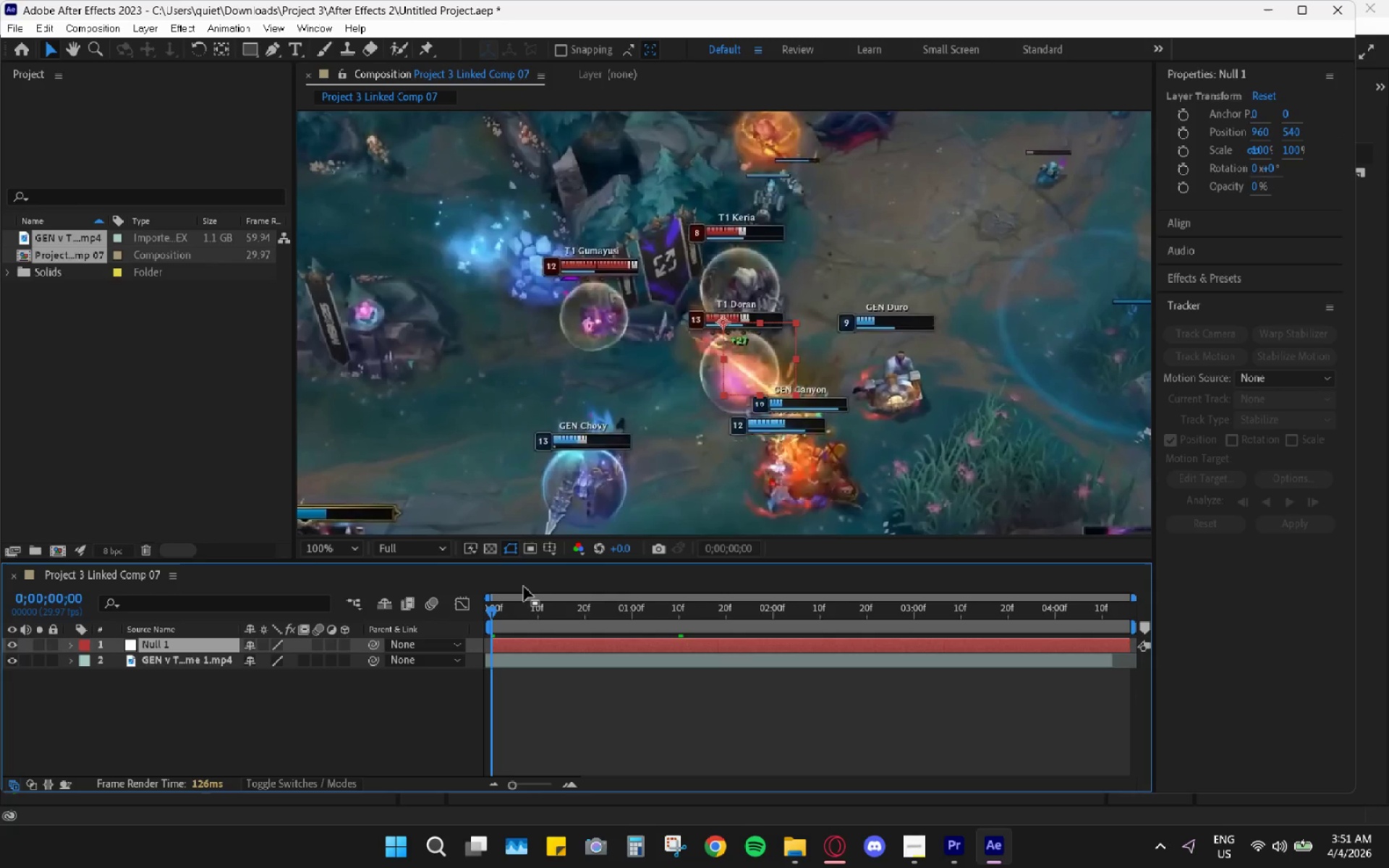 
key(Space)
 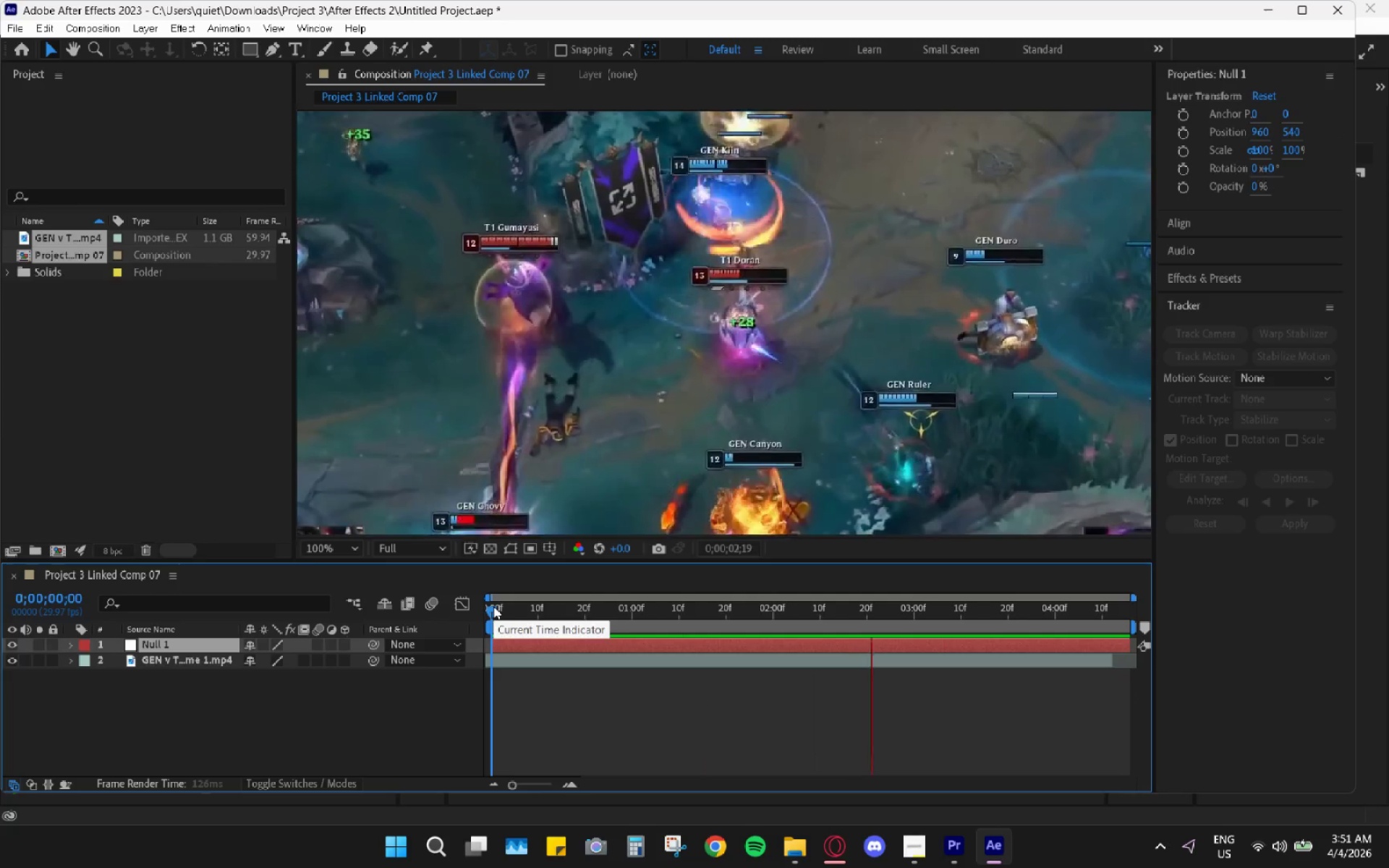 
wait(8.14)
 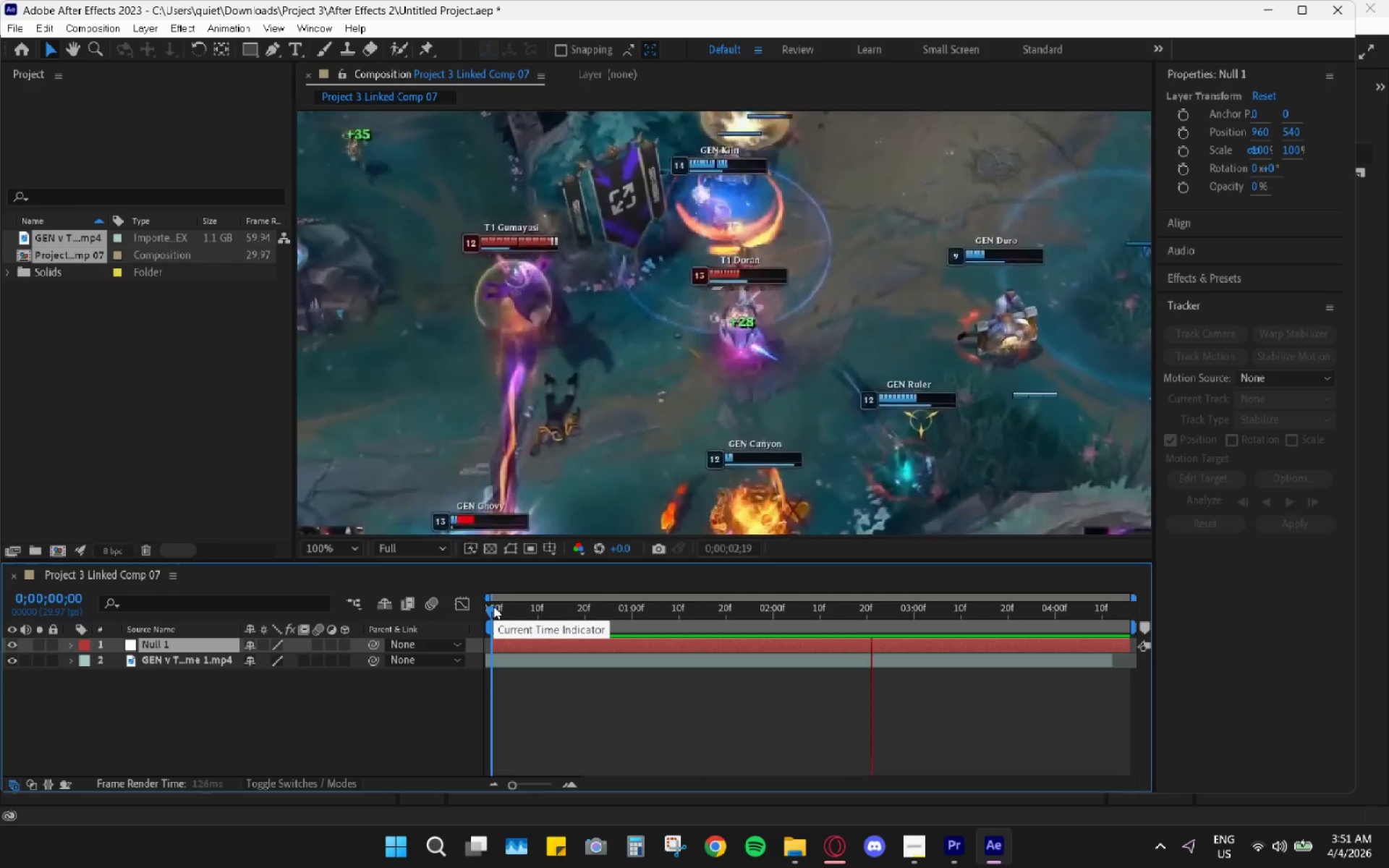 
key(Space)
 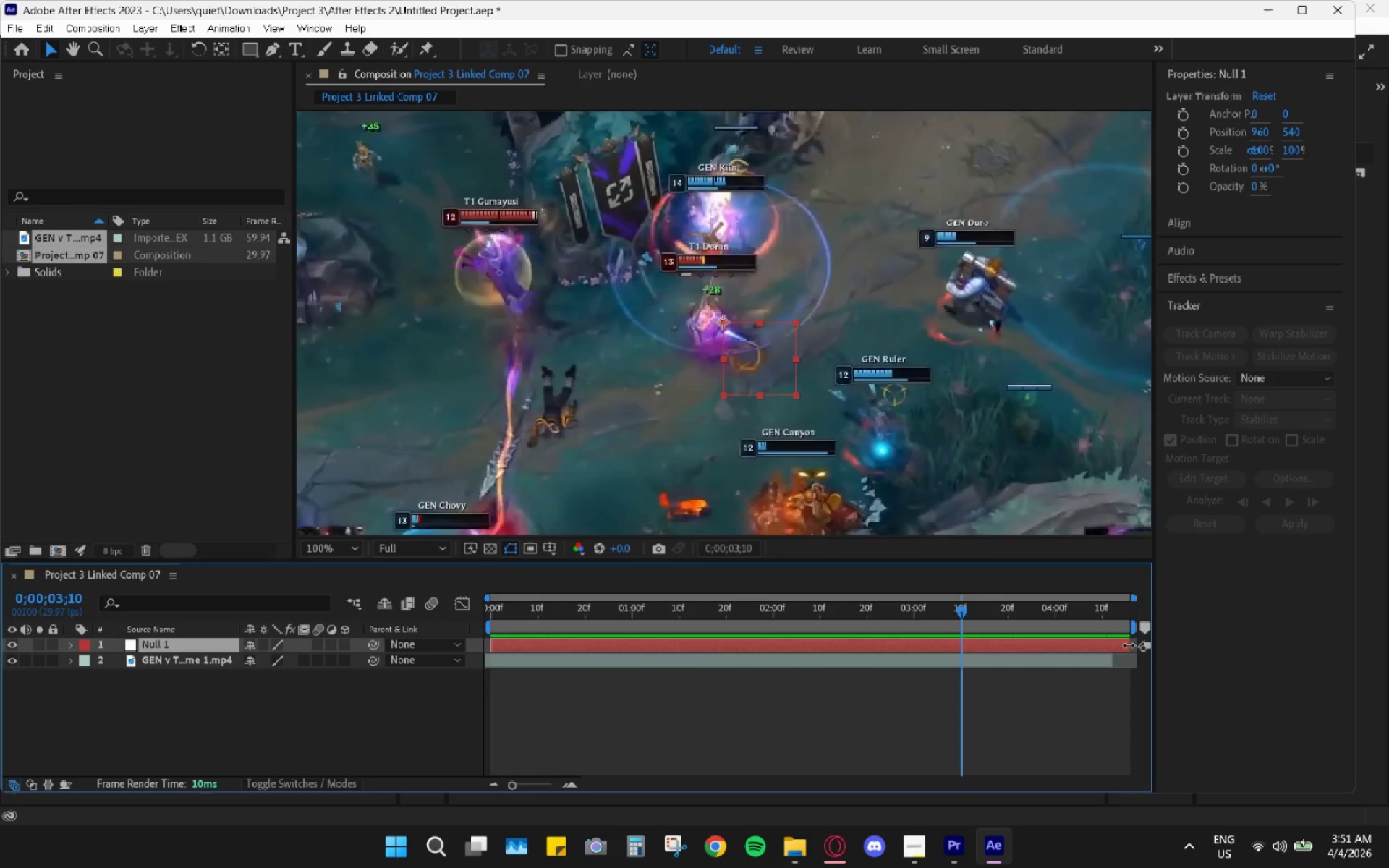 
left_click_drag(start_coordinate=[1129, 645], to_coordinate=[1110, 644])
 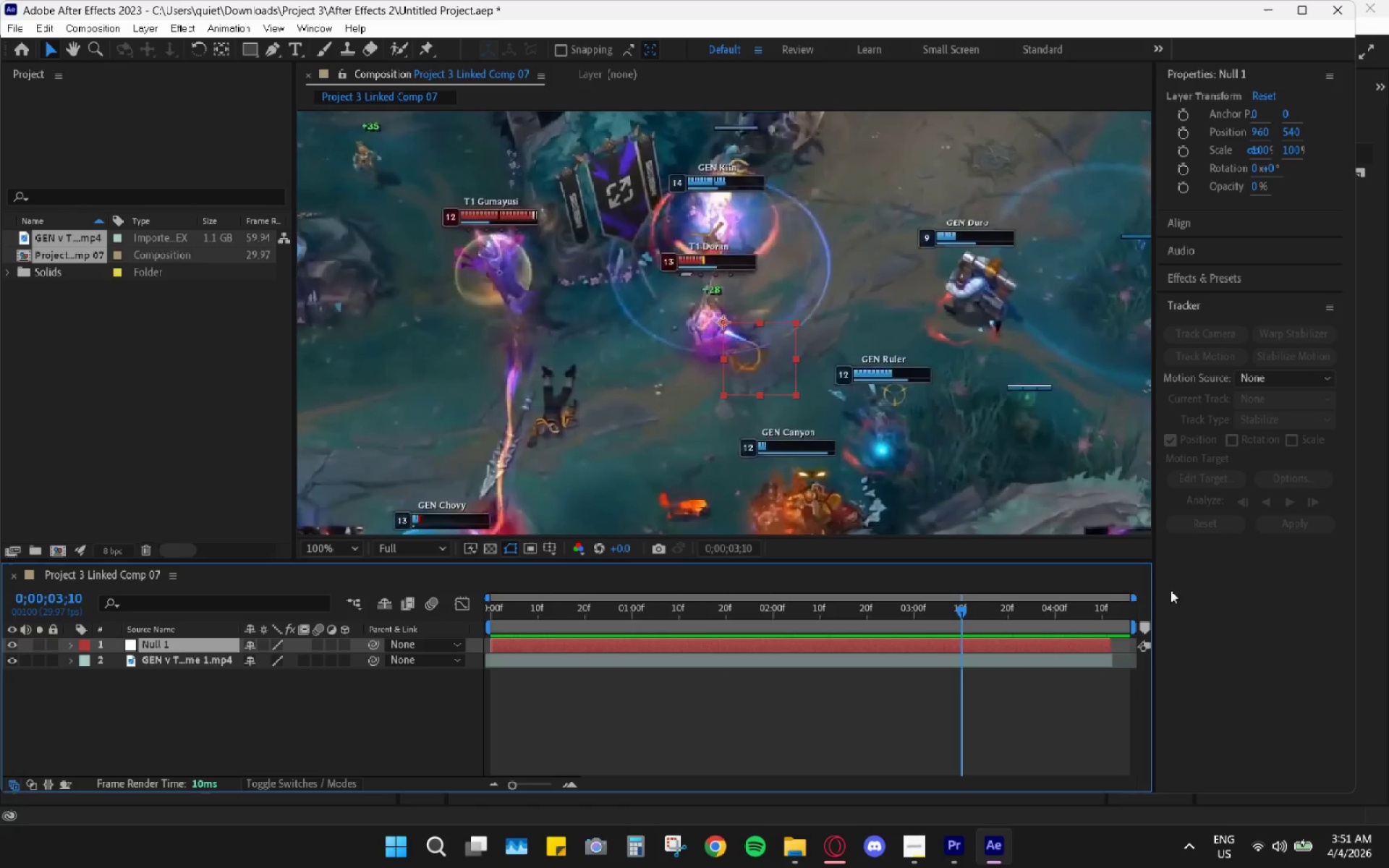 
hold_key(key=AltLeft, duration=0.66)
scroll: coordinate [1100, 661], scroll_direction: down, amount: 5.0
 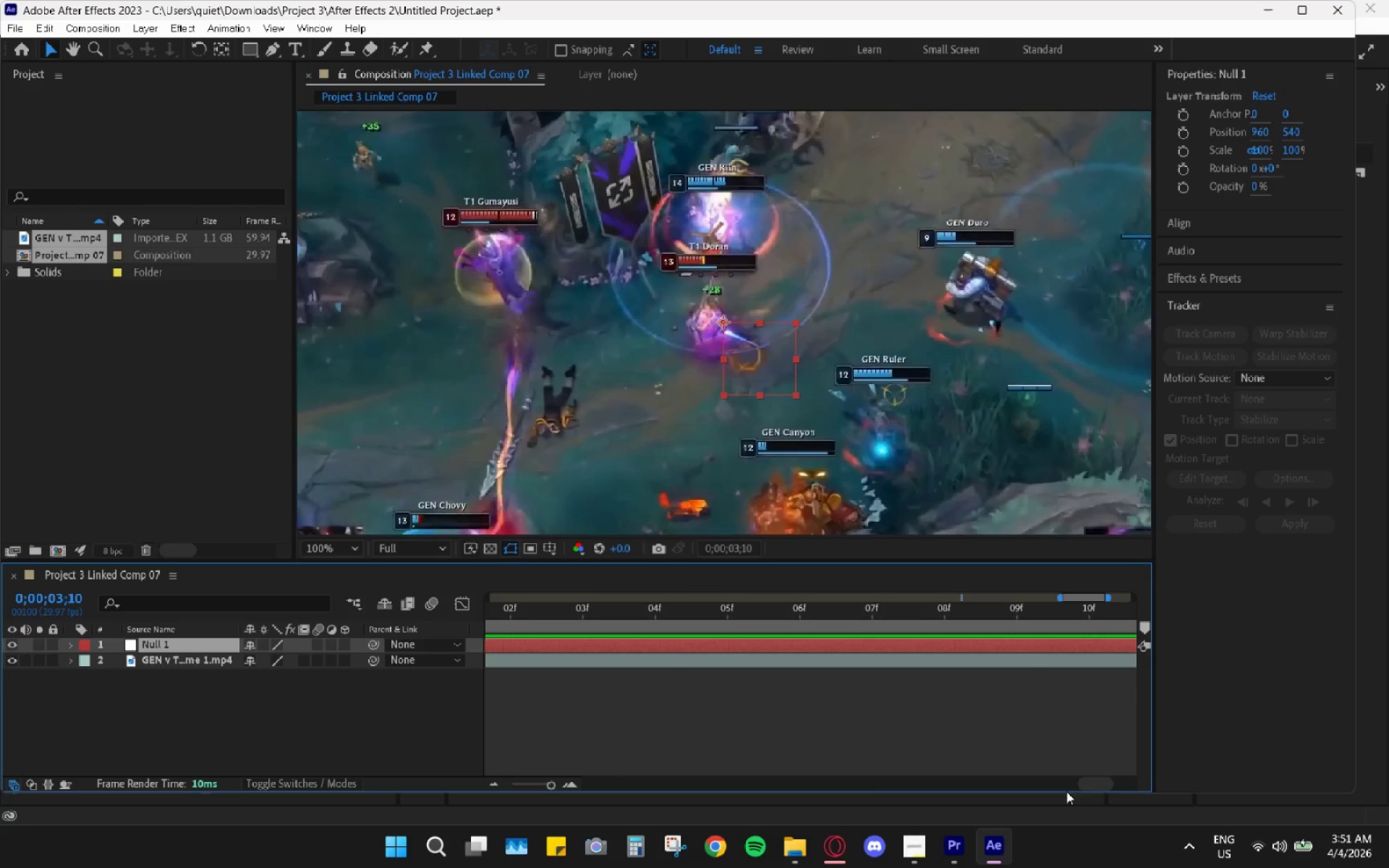 
left_click_drag(start_coordinate=[1082, 786], to_coordinate=[1087, 783])
 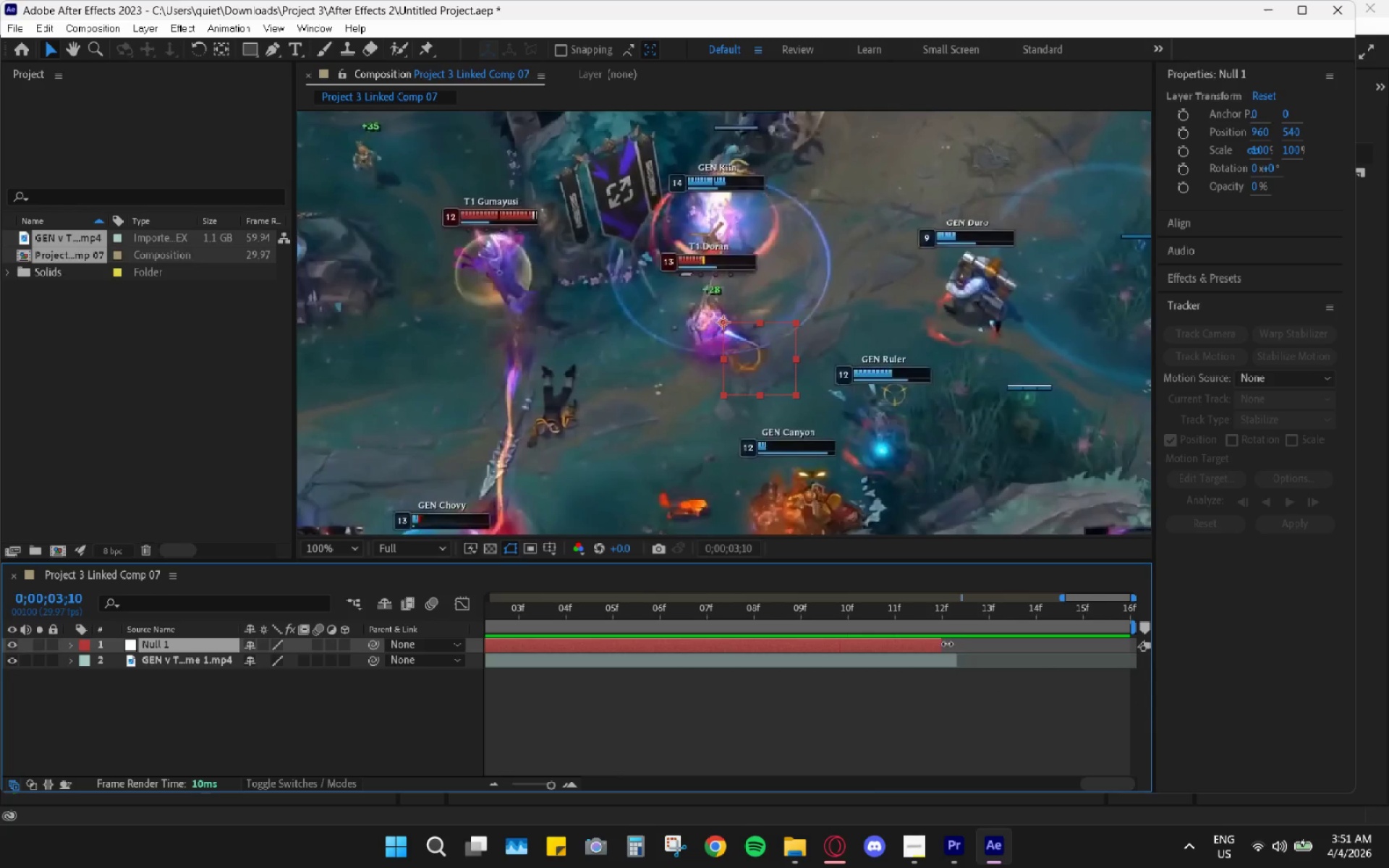 
left_click_drag(start_coordinate=[944, 643], to_coordinate=[955, 646])
 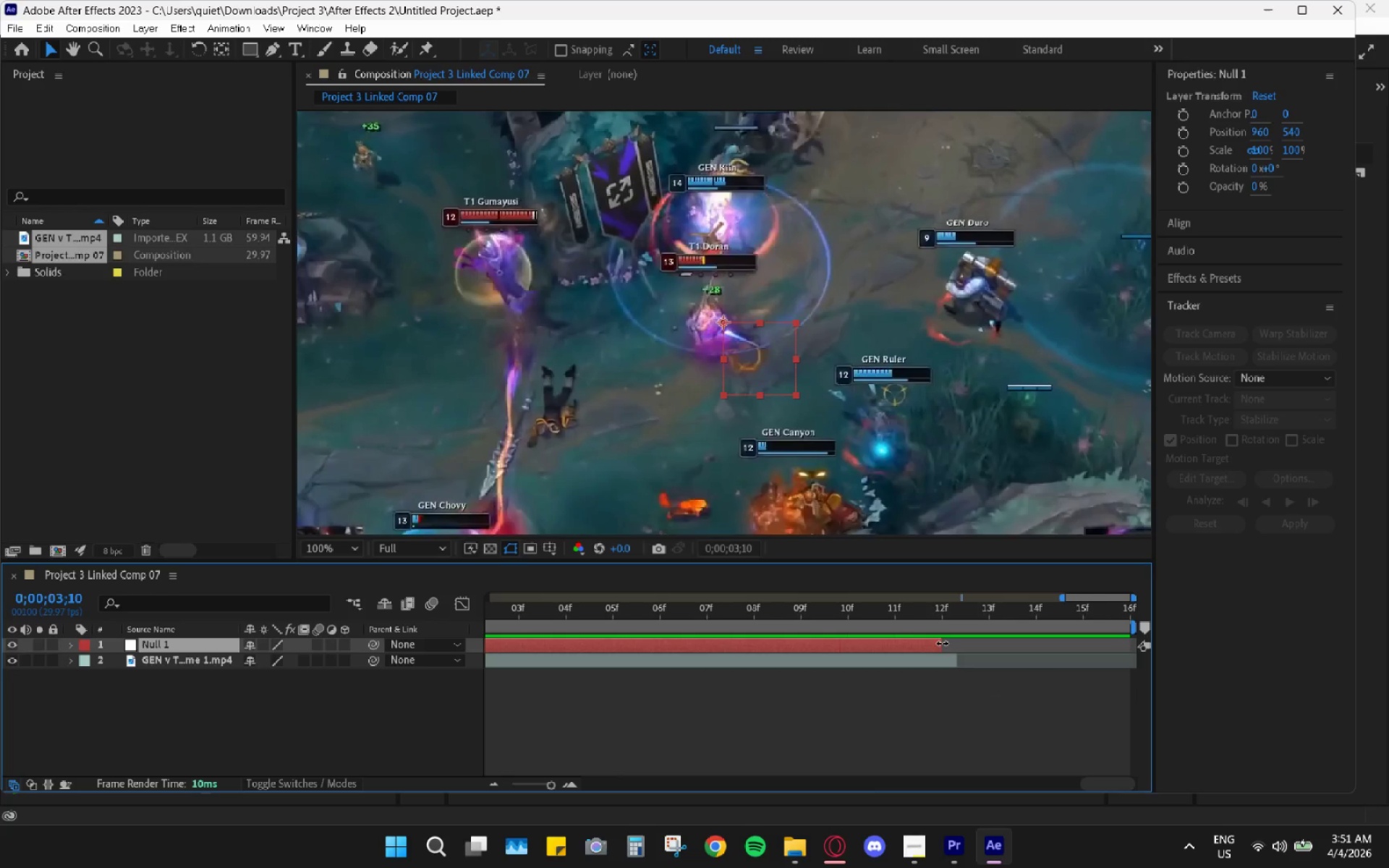 
left_click_drag(start_coordinate=[942, 643], to_coordinate=[959, 642])
 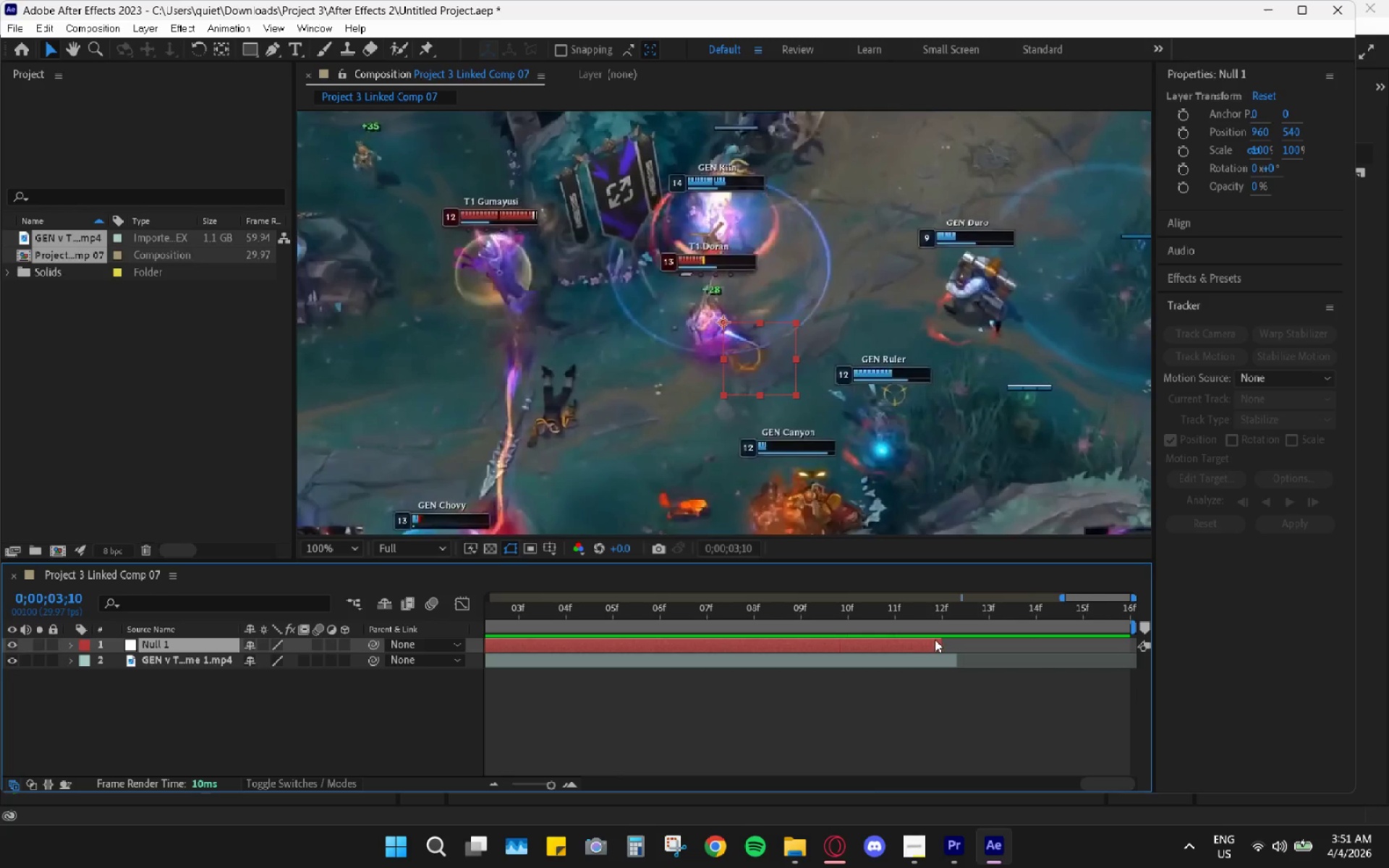 
left_click_drag(start_coordinate=[936, 640], to_coordinate=[940, 642])
 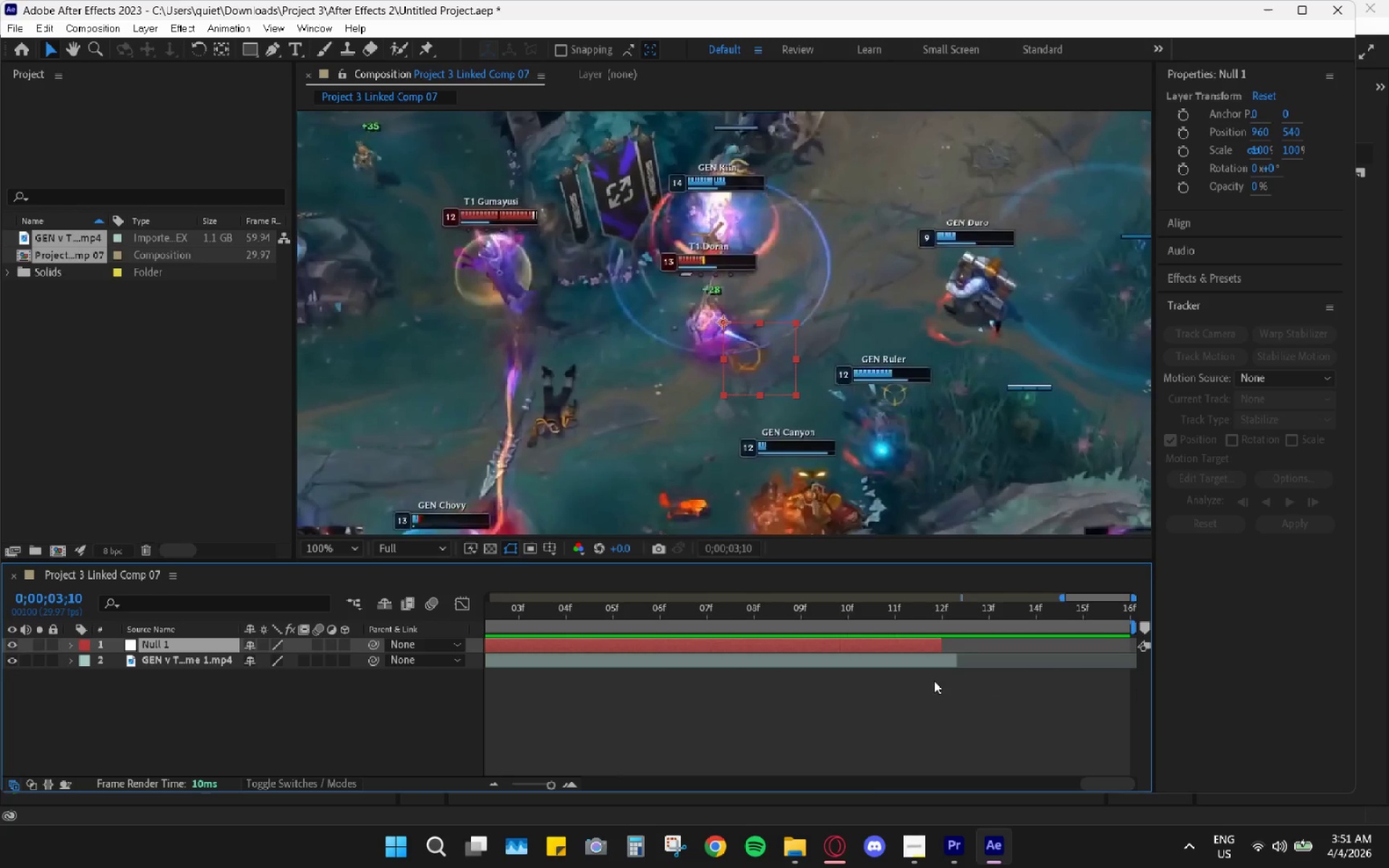 
hold_key(key=AltLeft, duration=1.16)
scroll: coordinate [929, 701], scroll_direction: down, amount: 16.0
 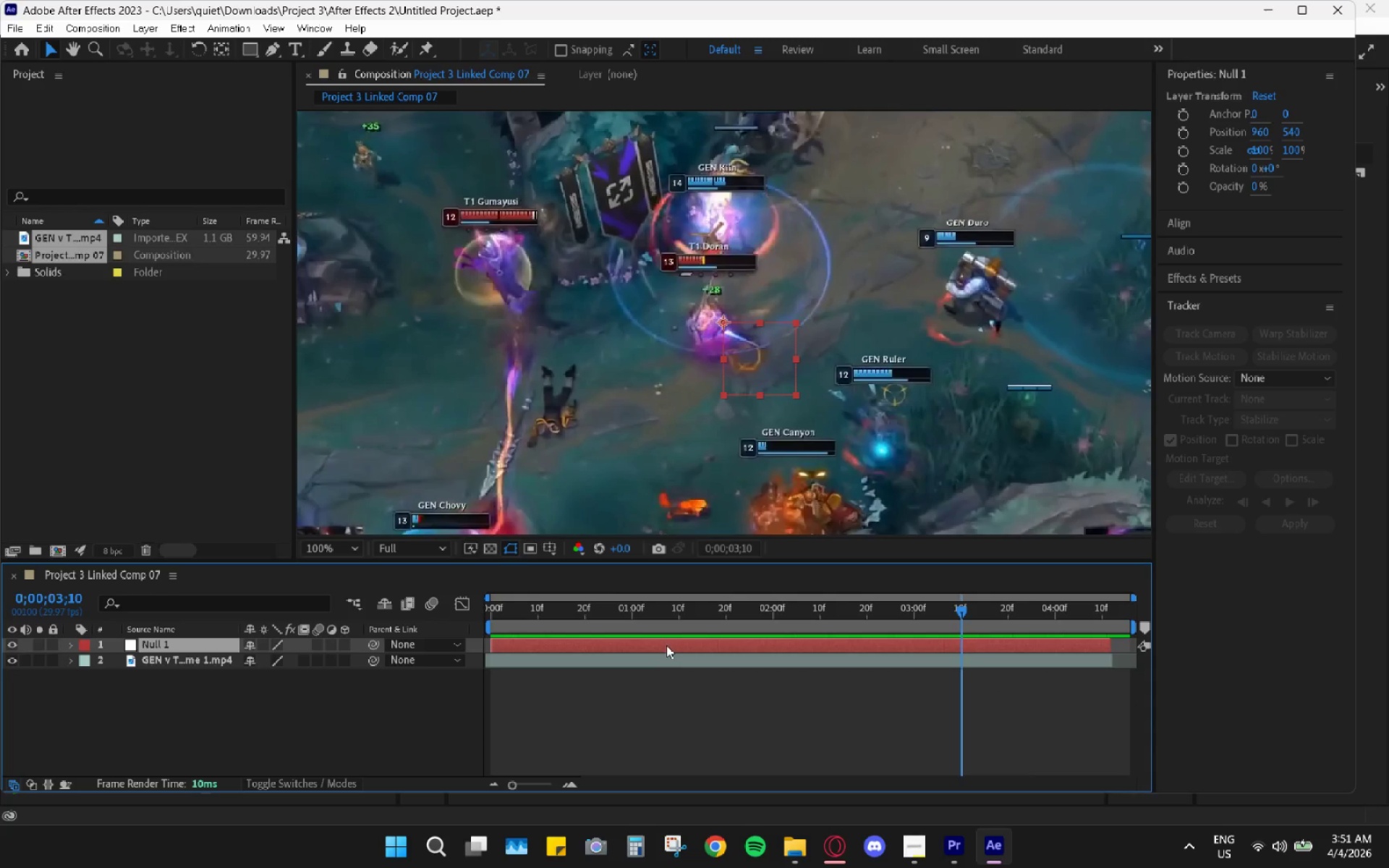 
left_click_drag(start_coordinate=[666, 644], to_coordinate=[657, 643])
 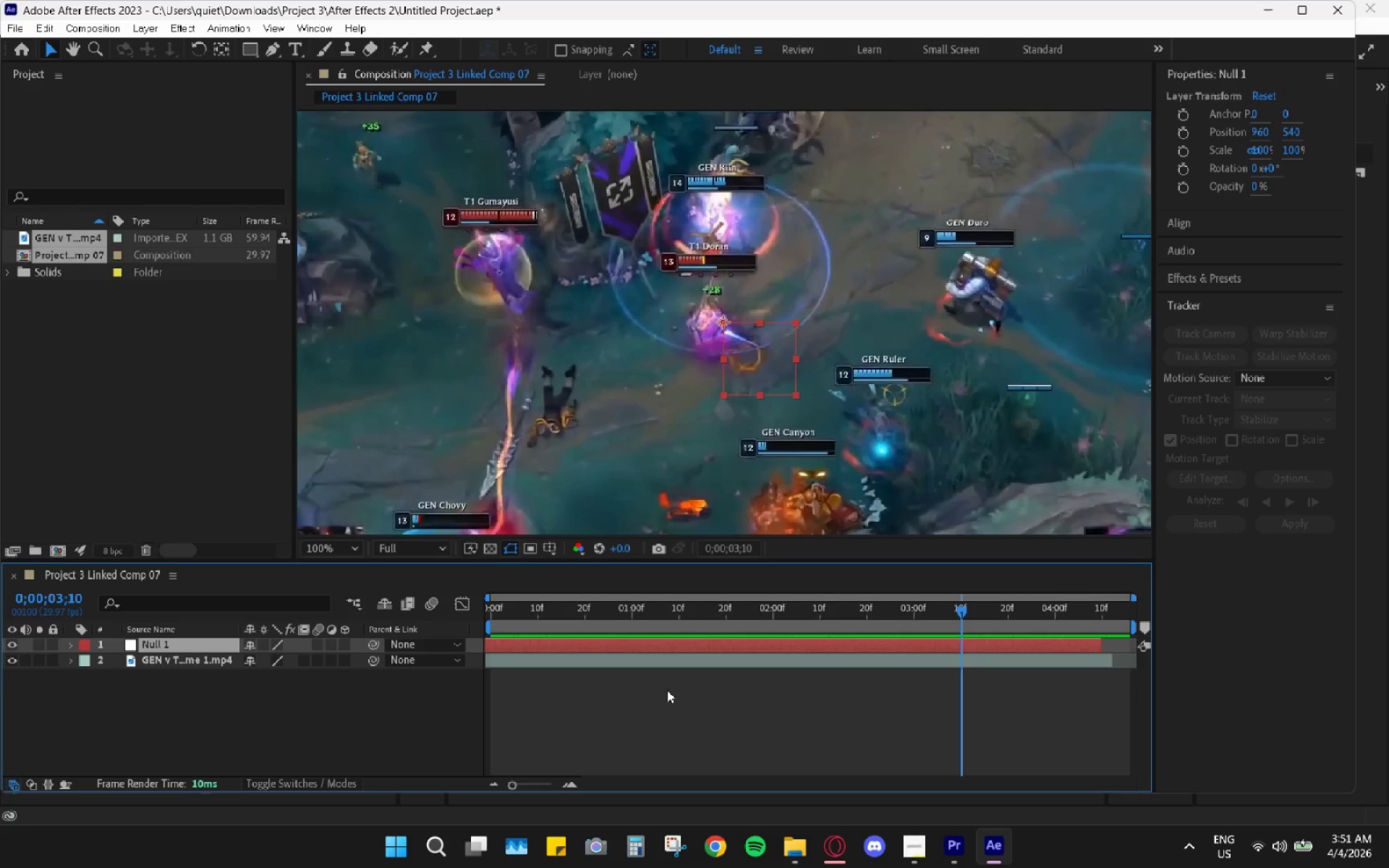 
scroll: coordinate [942, 678], scroll_direction: none, amount: 0.0
 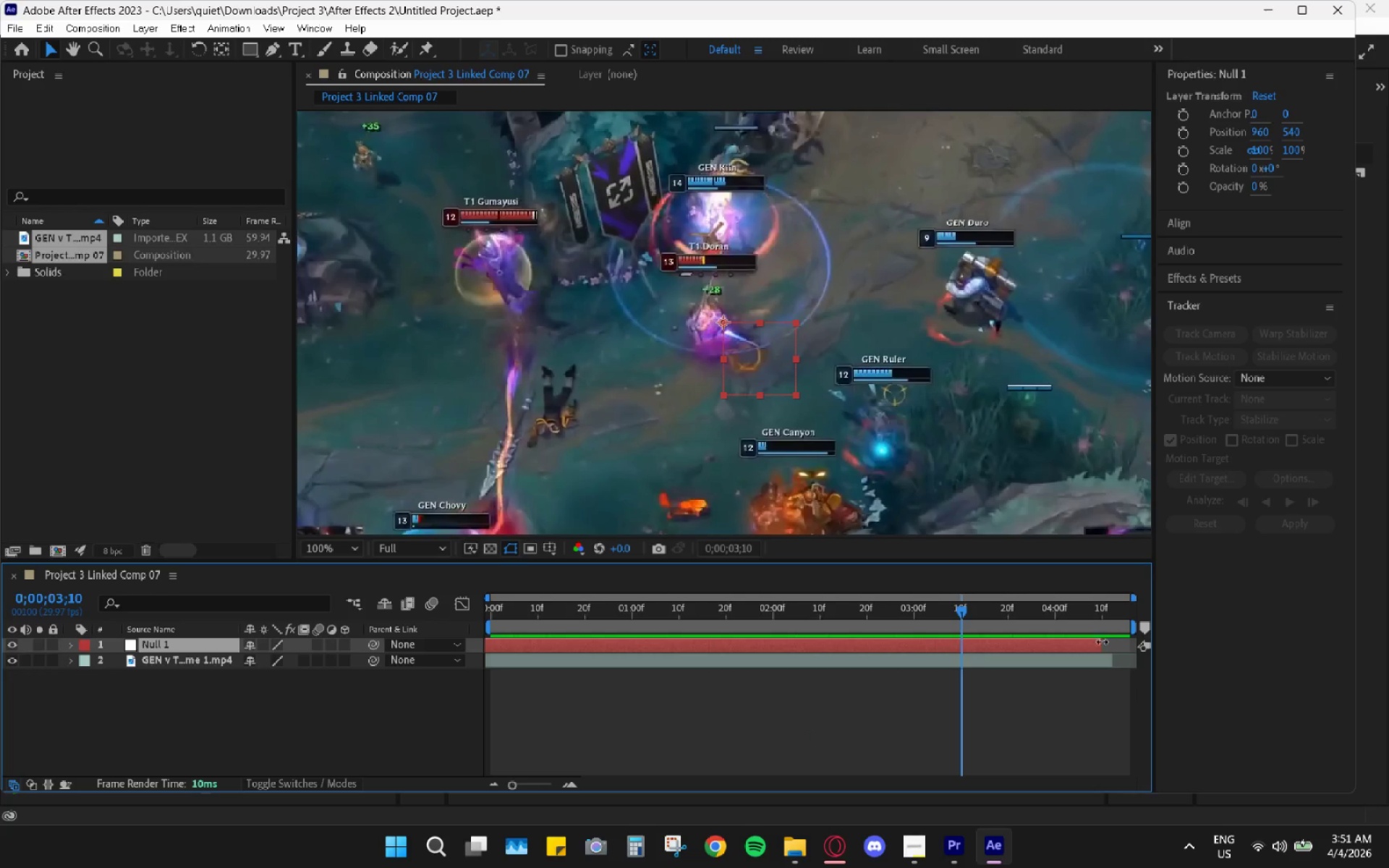 
left_click_drag(start_coordinate=[1100, 643], to_coordinate=[1108, 645])
 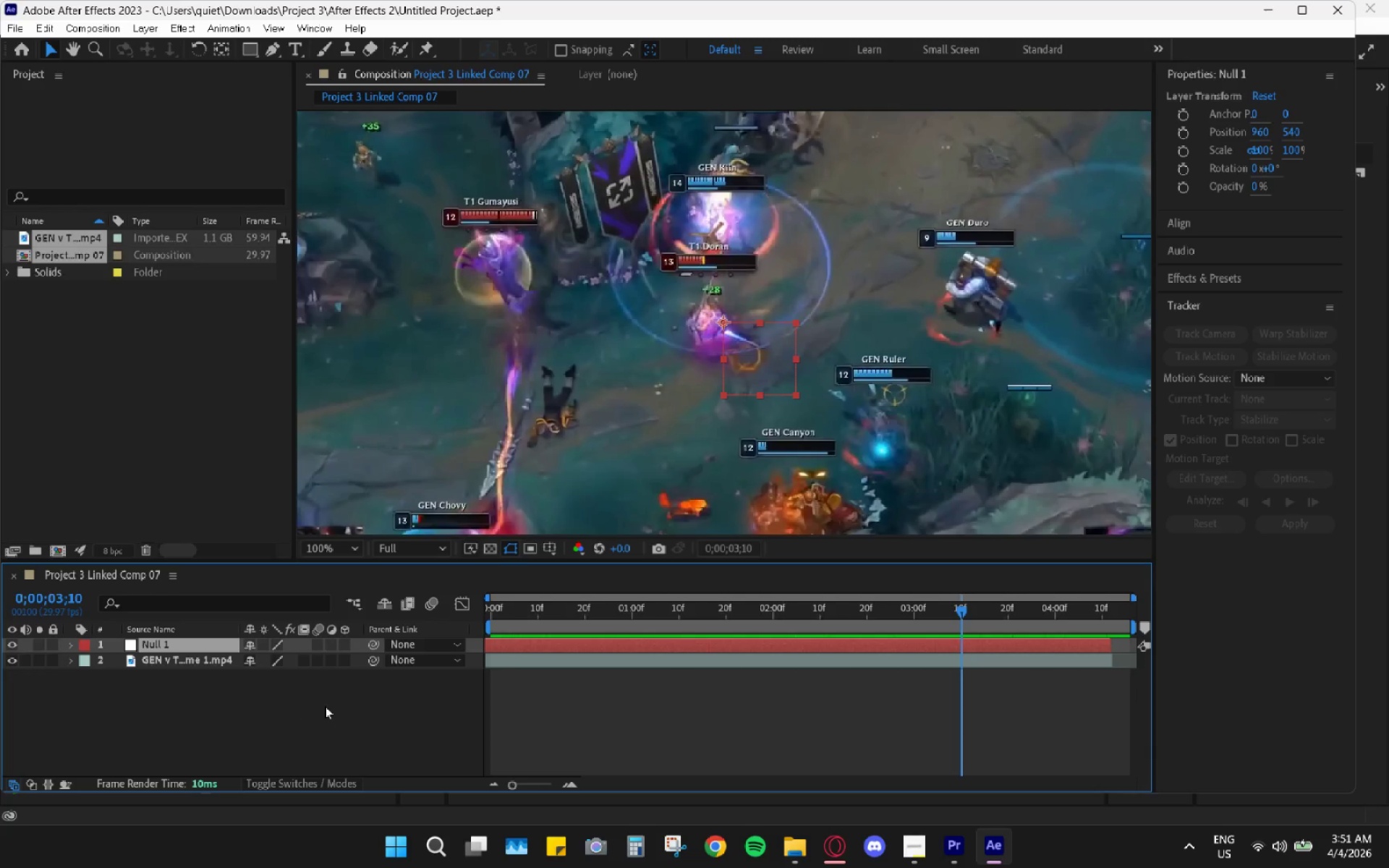 
wait(6.03)
 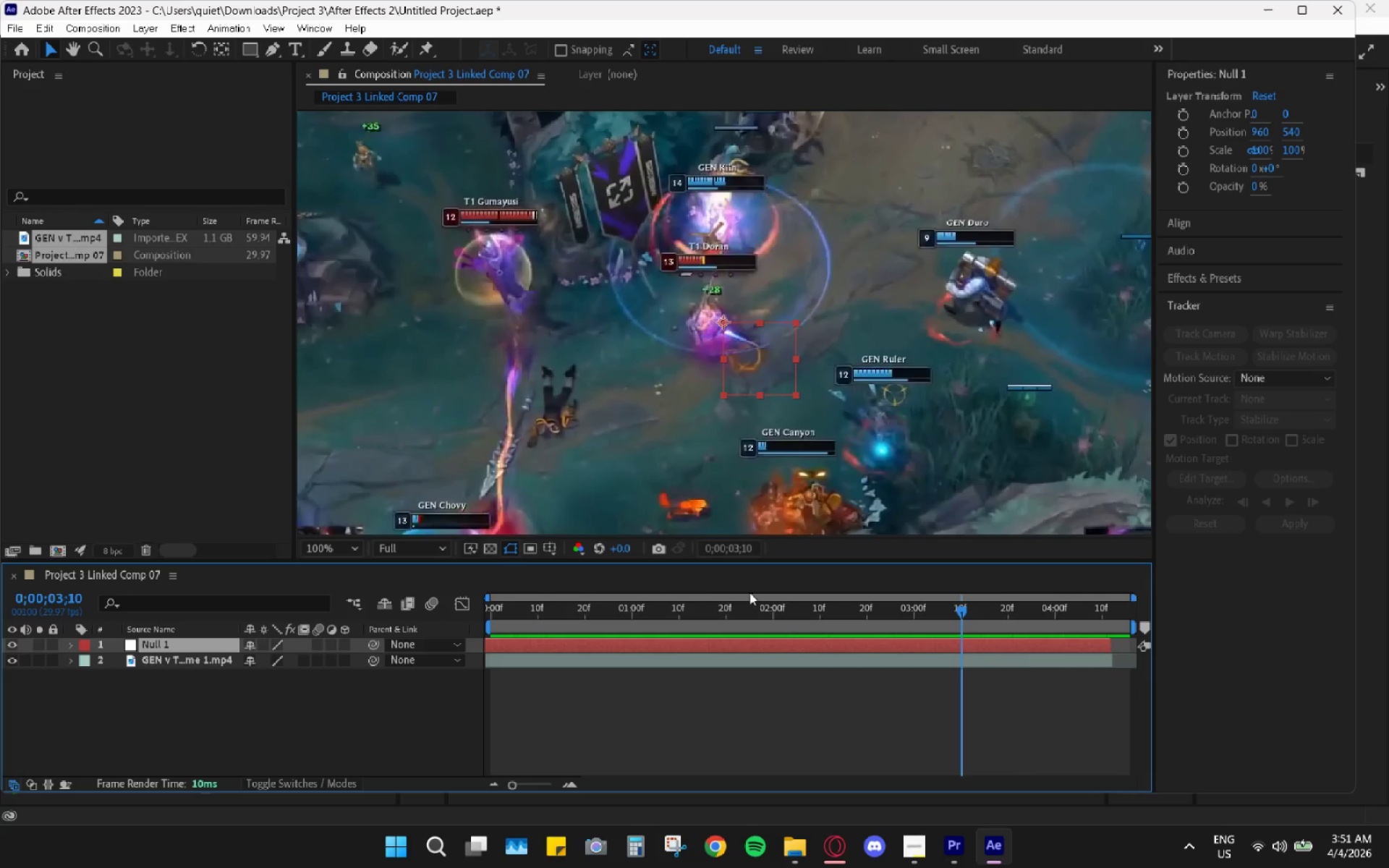 
left_click([226, 695])
 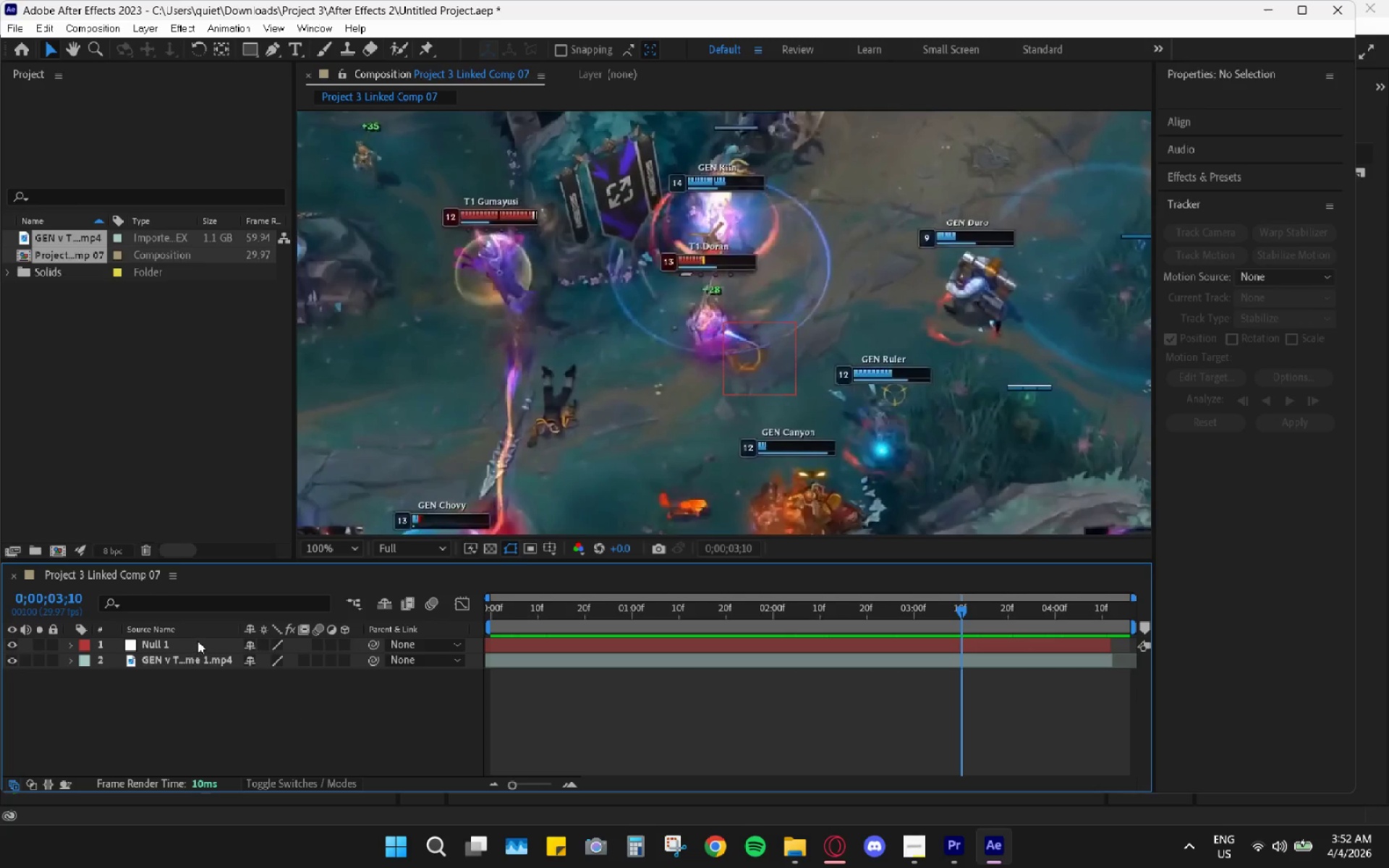 
left_click([190, 658])
 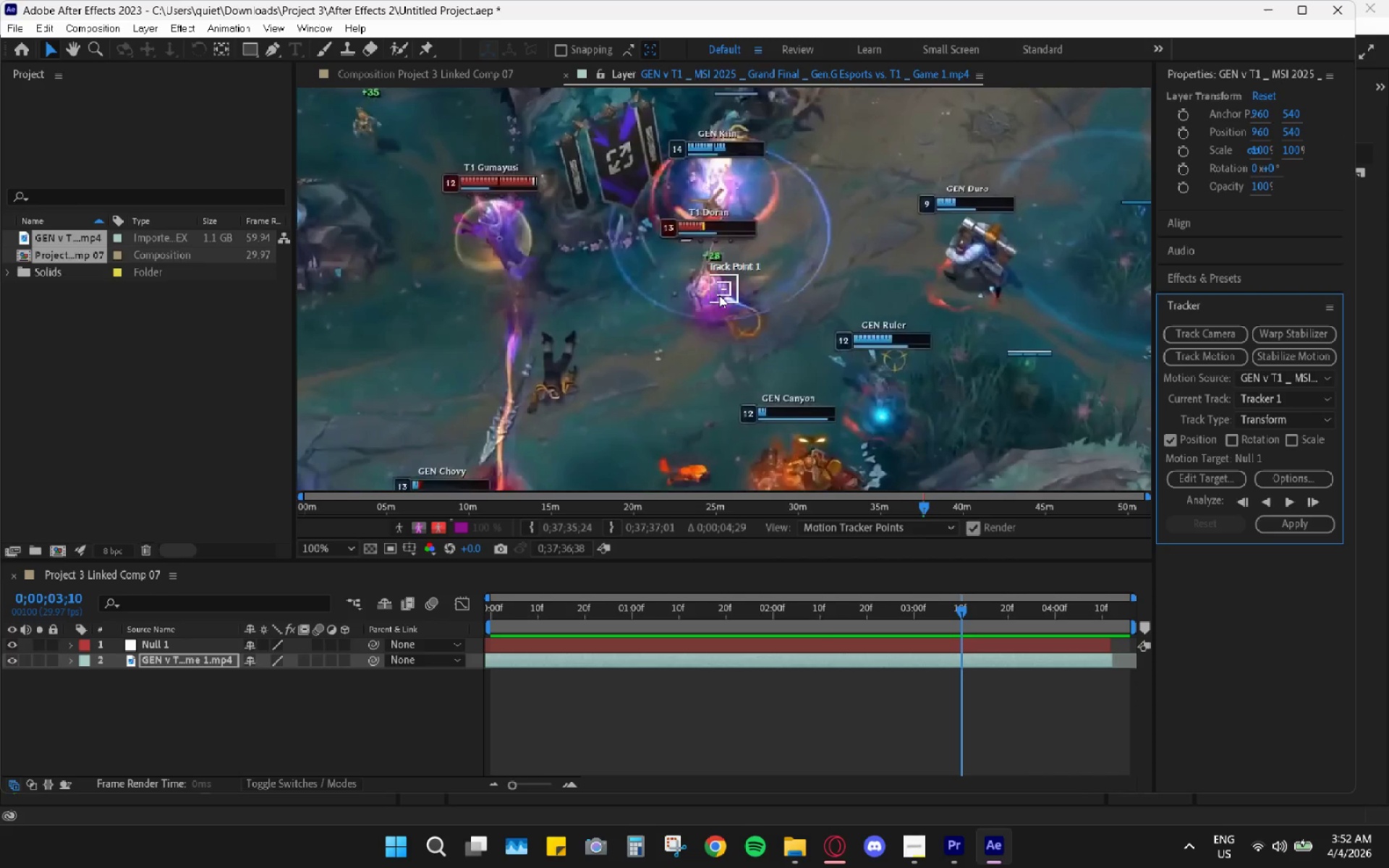 
left_click_drag(start_coordinate=[725, 292], to_coordinate=[436, 441])
 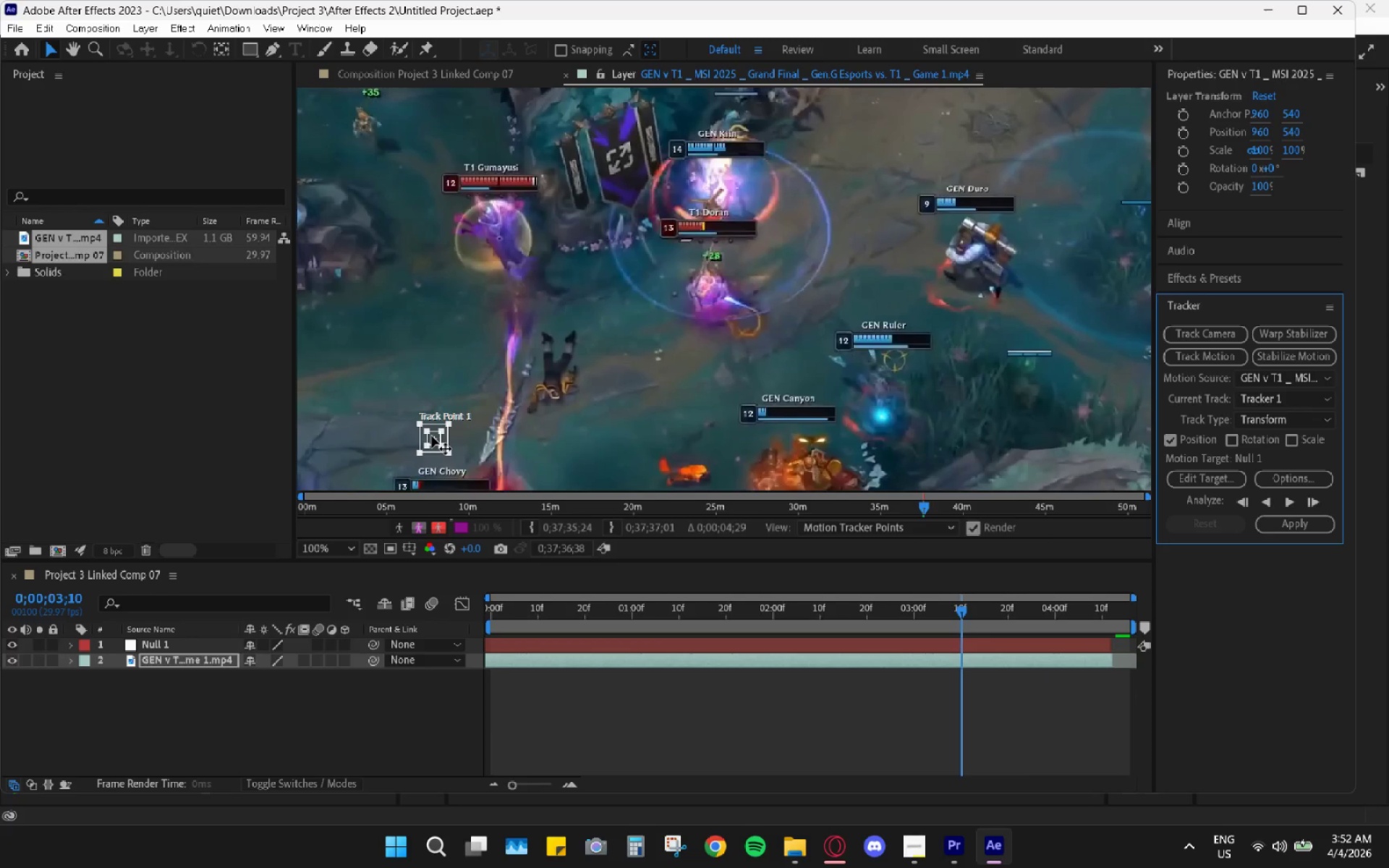 
left_click_drag(start_coordinate=[436, 438], to_coordinate=[433, 456])
 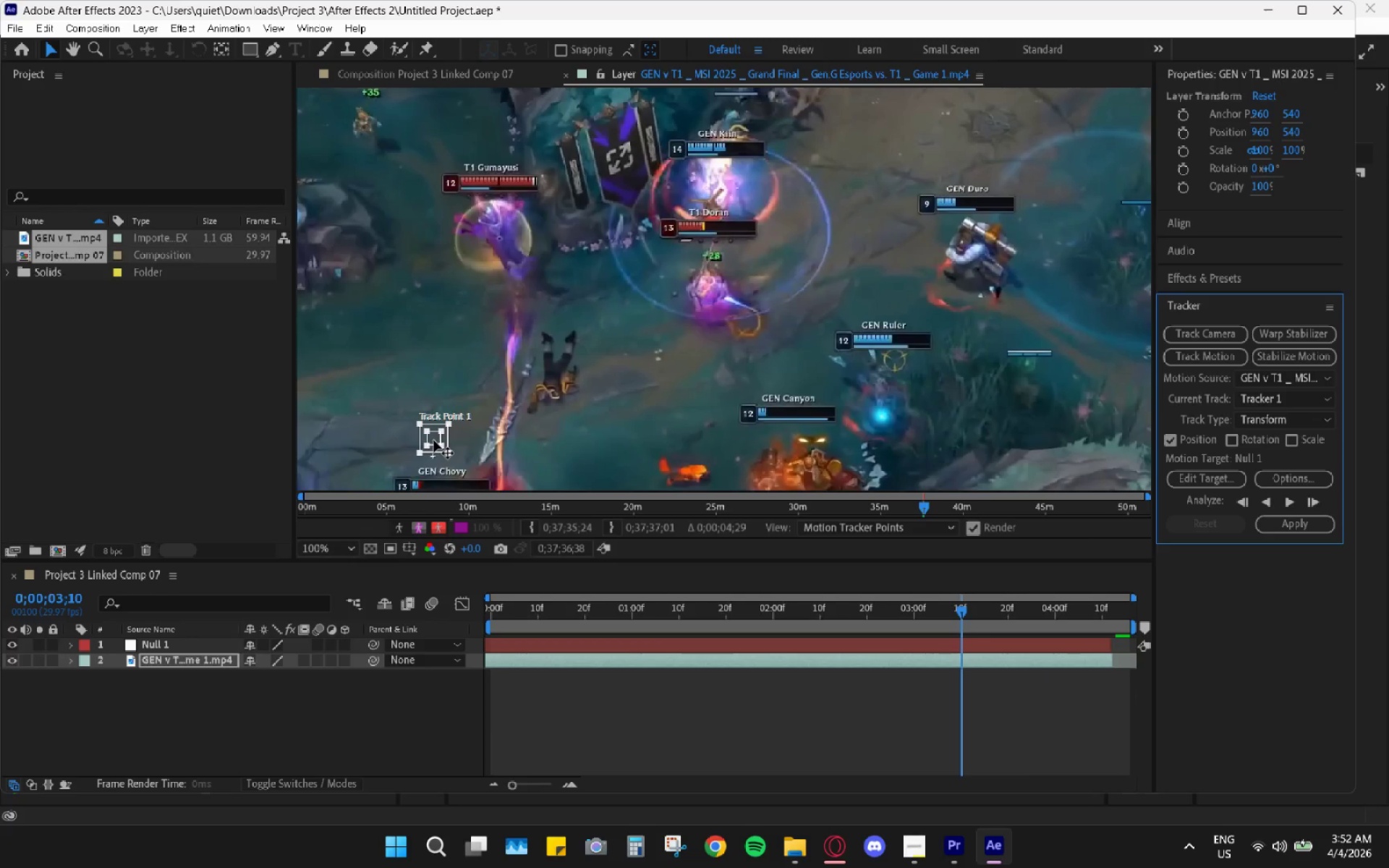 
left_click_drag(start_coordinate=[435, 441], to_coordinate=[422, 477])
 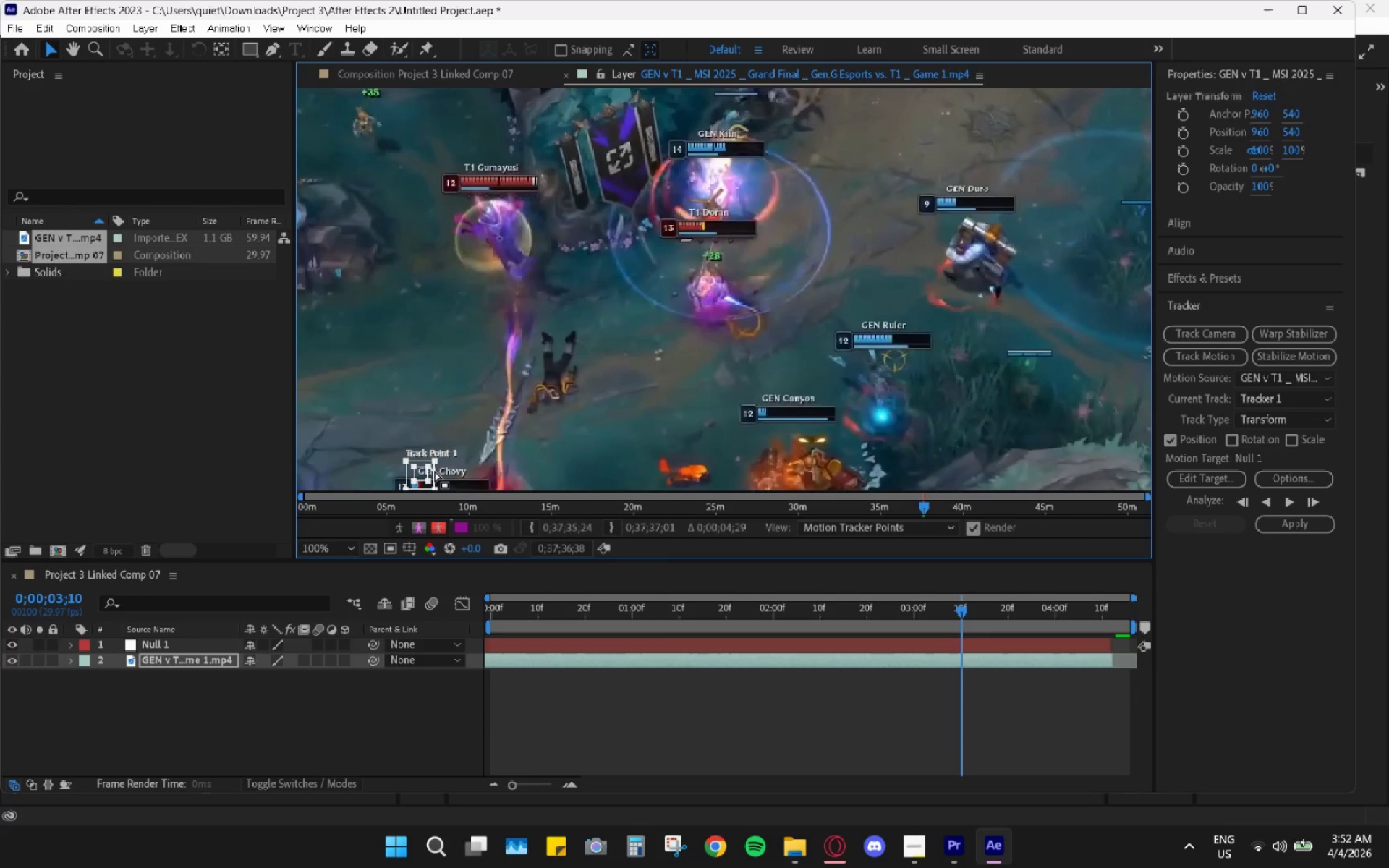 
wait(8.36)
 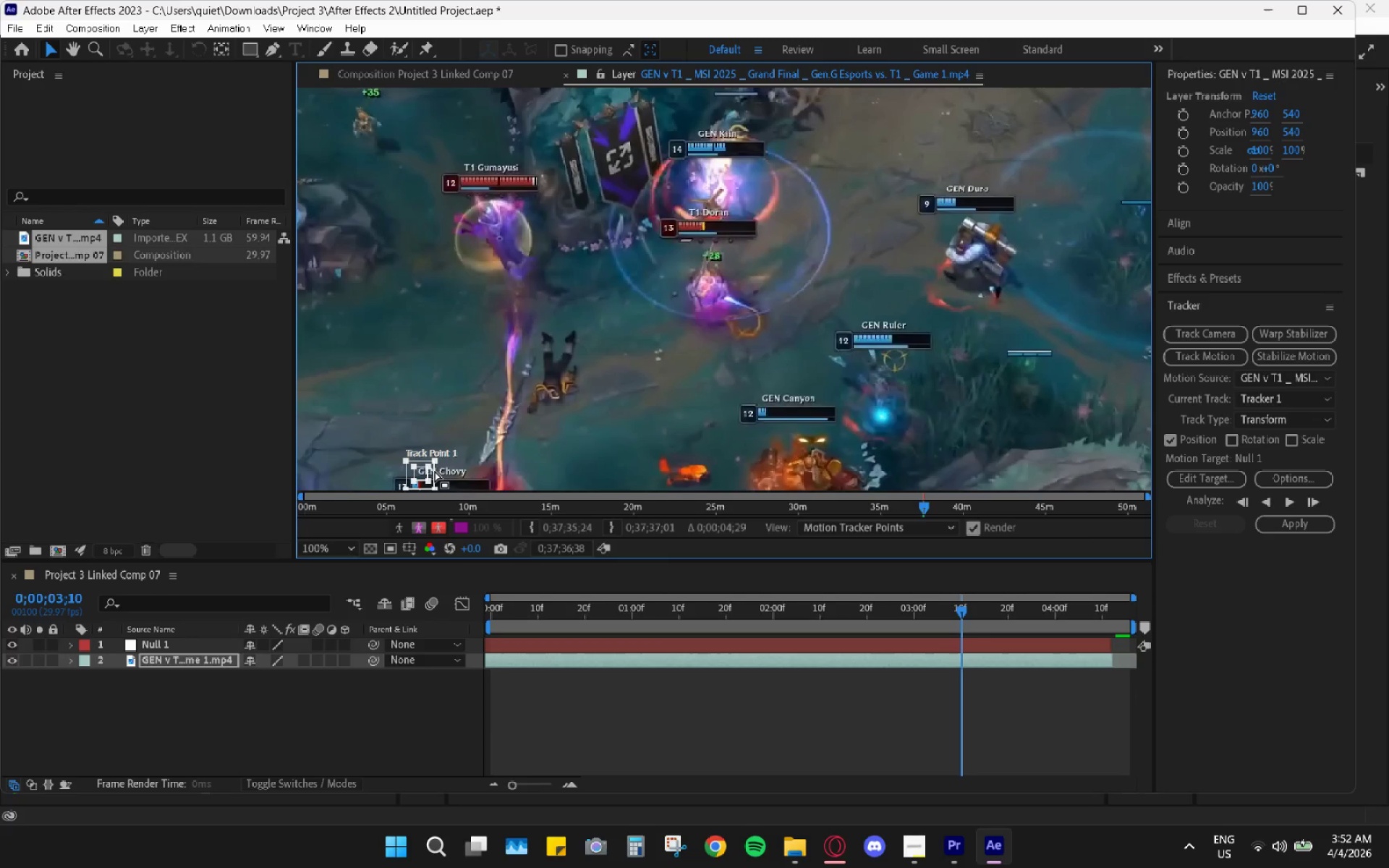 
left_click_drag(start_coordinate=[438, 463], to_coordinate=[467, 465])
 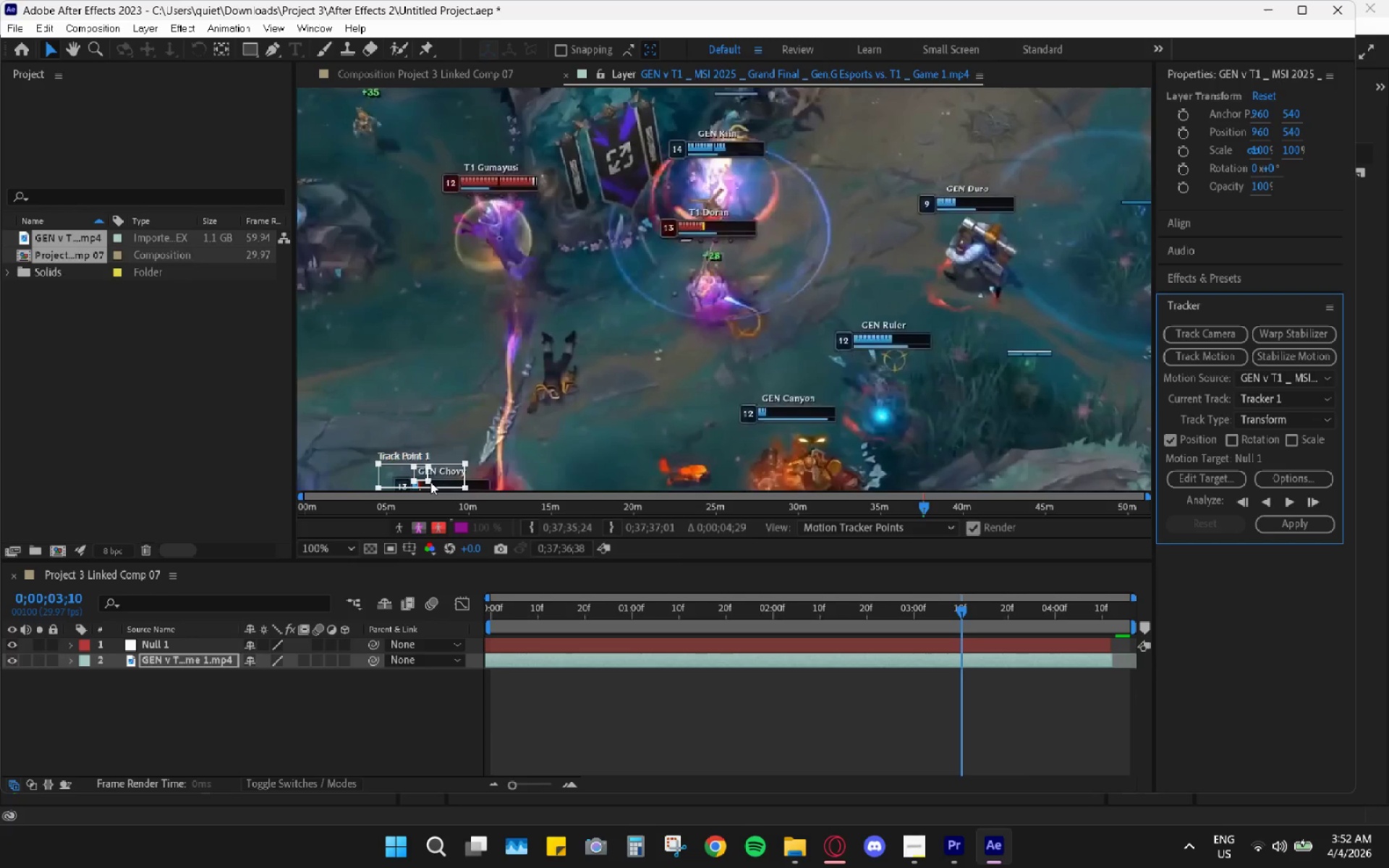 
left_click_drag(start_coordinate=[430, 482], to_coordinate=[450, 392])
 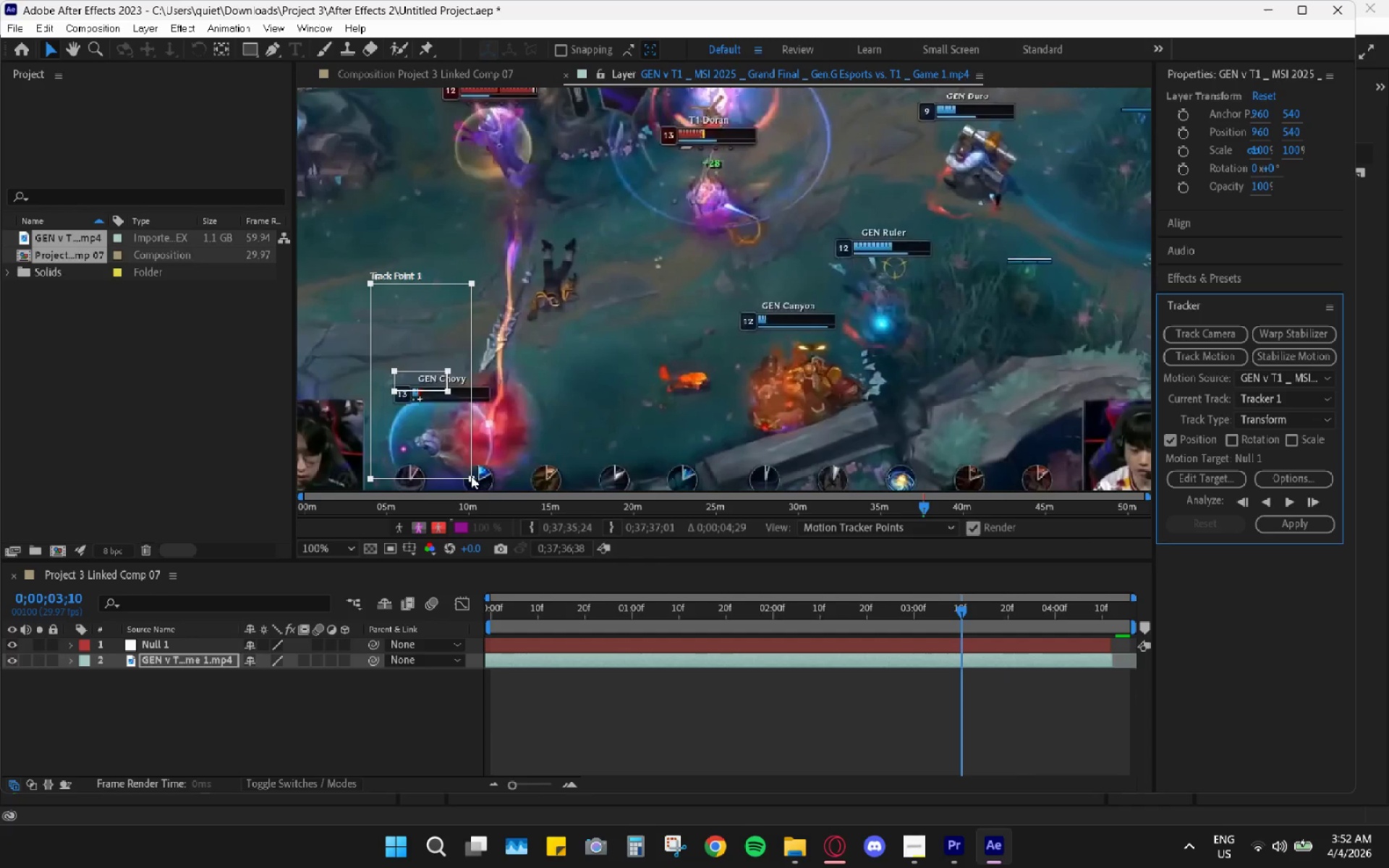 
left_click_drag(start_coordinate=[472, 480], to_coordinate=[483, 401])
 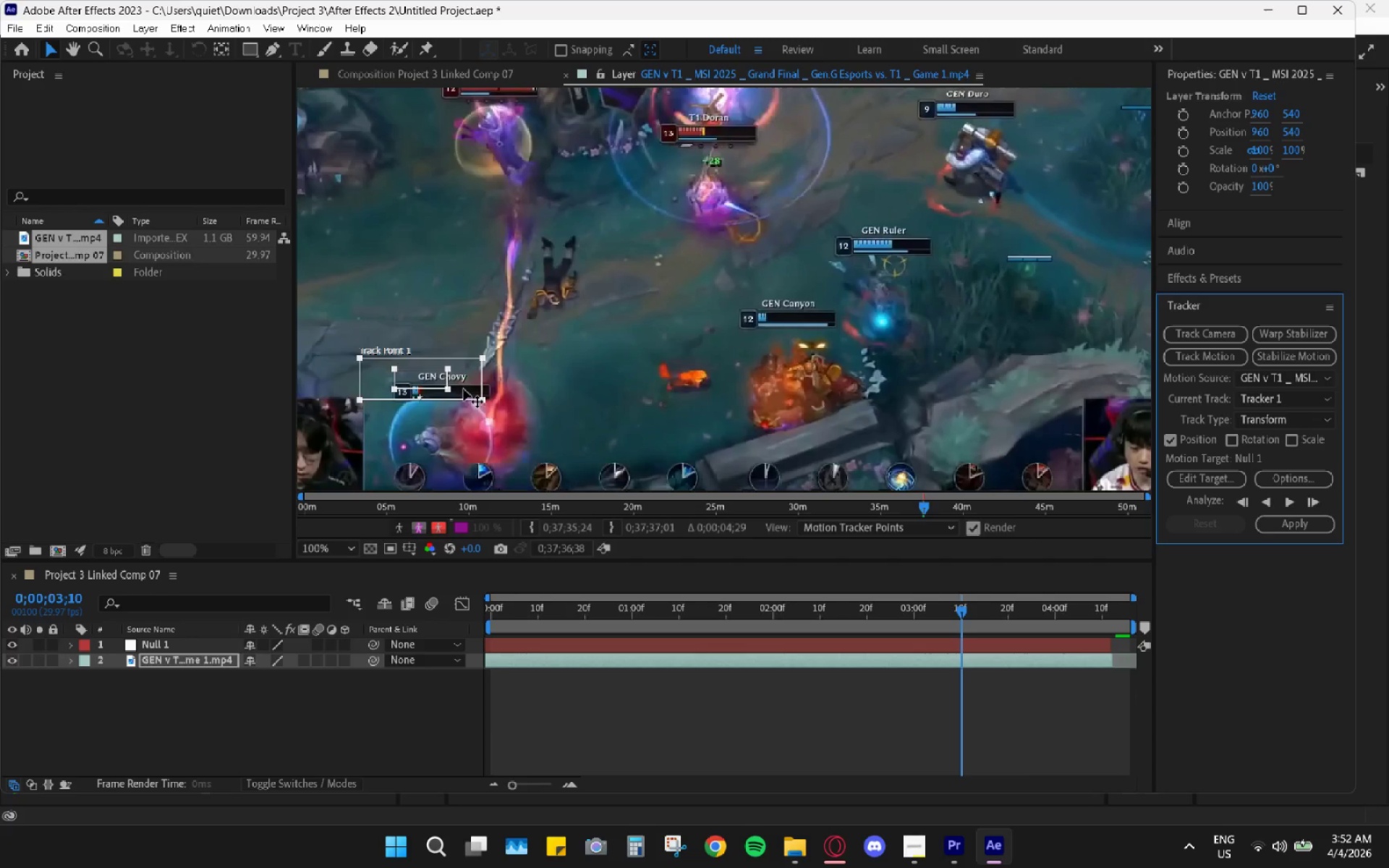 
left_click_drag(start_coordinate=[464, 389], to_coordinate=[484, 386])
 